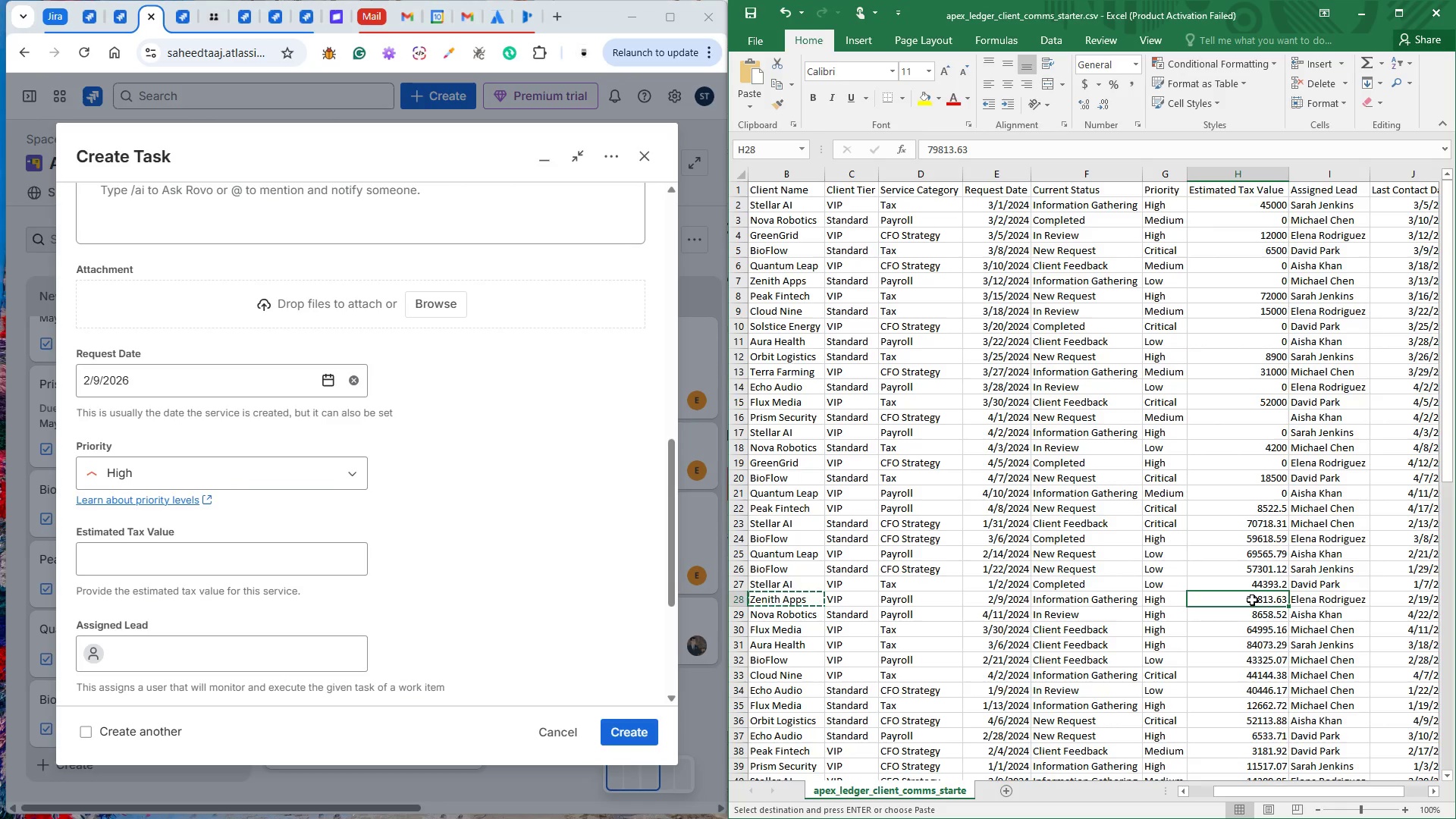 
key(Control+C)
 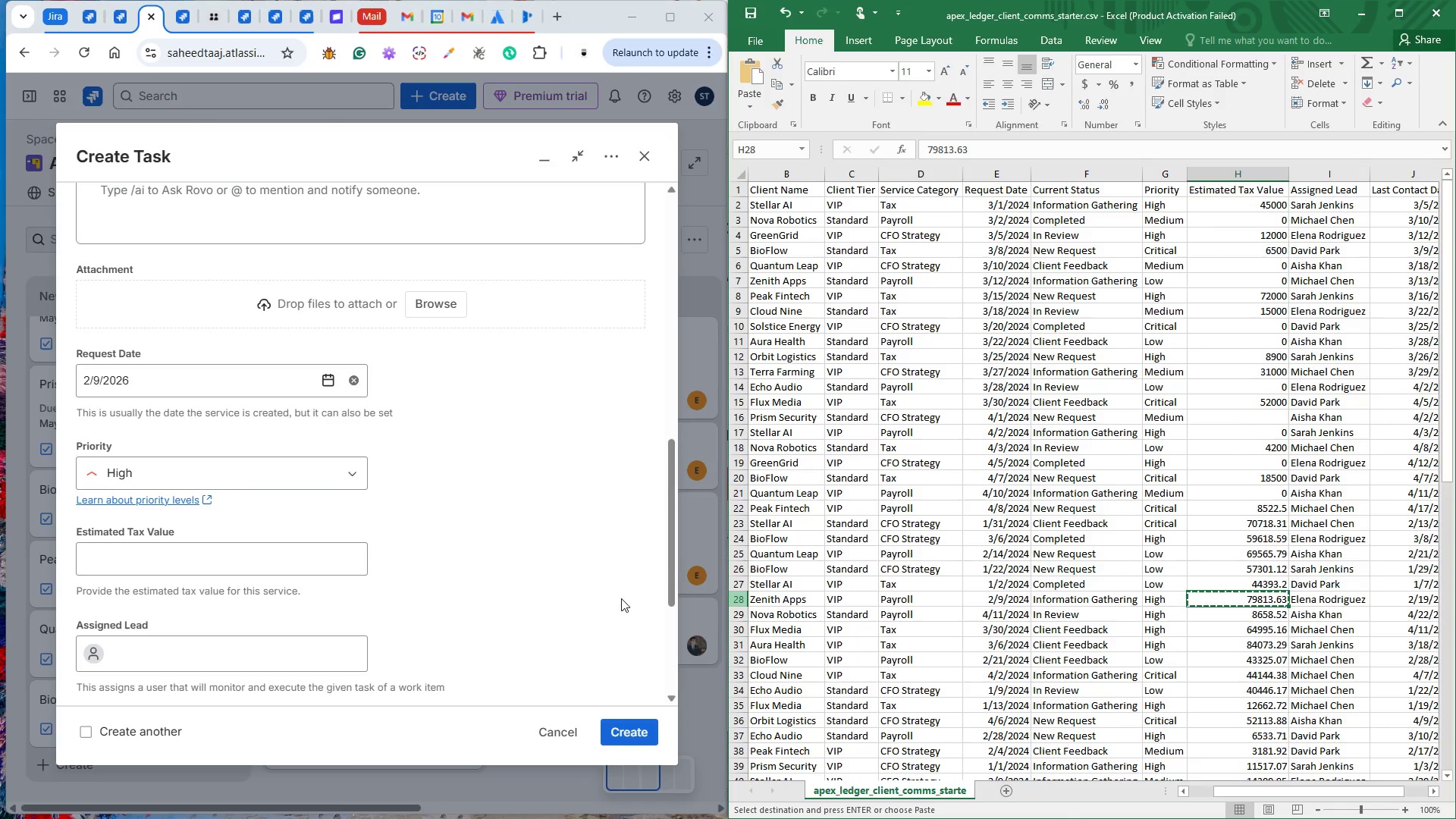 
left_click([235, 561])
 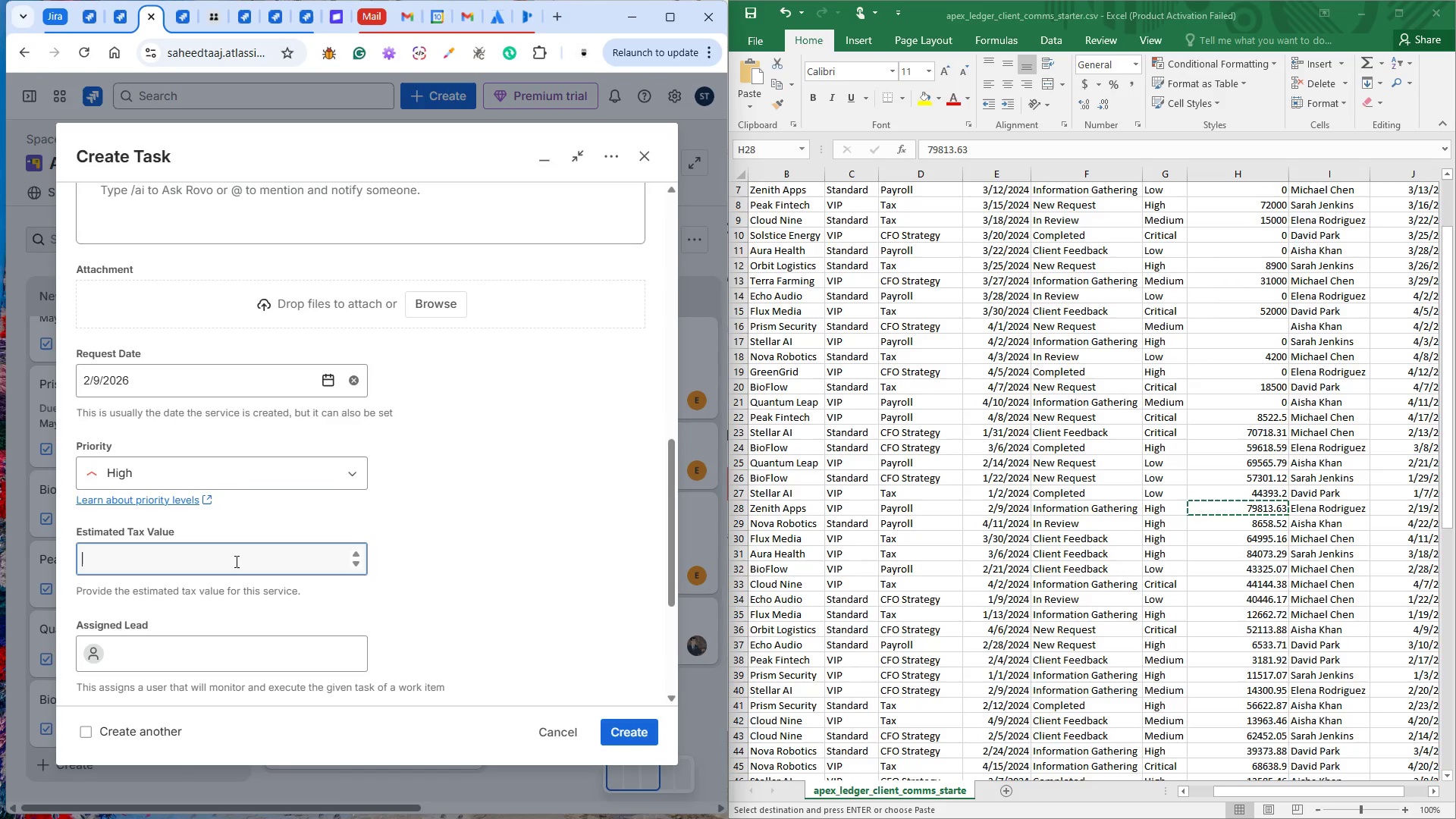 
scroll: coordinate [289, 563], scroll_direction: down, amount: 2.0
 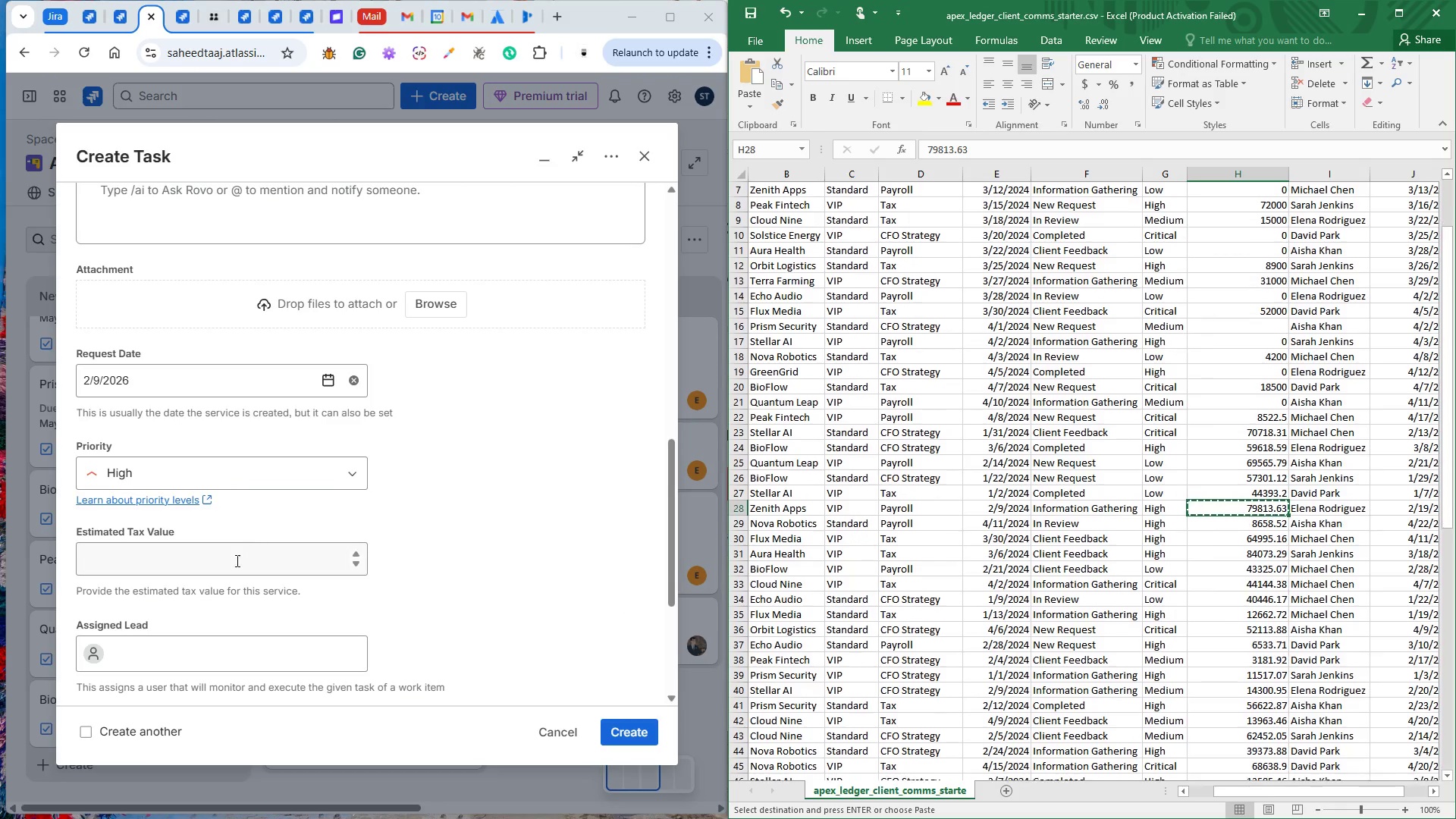 
key(Control+V)
 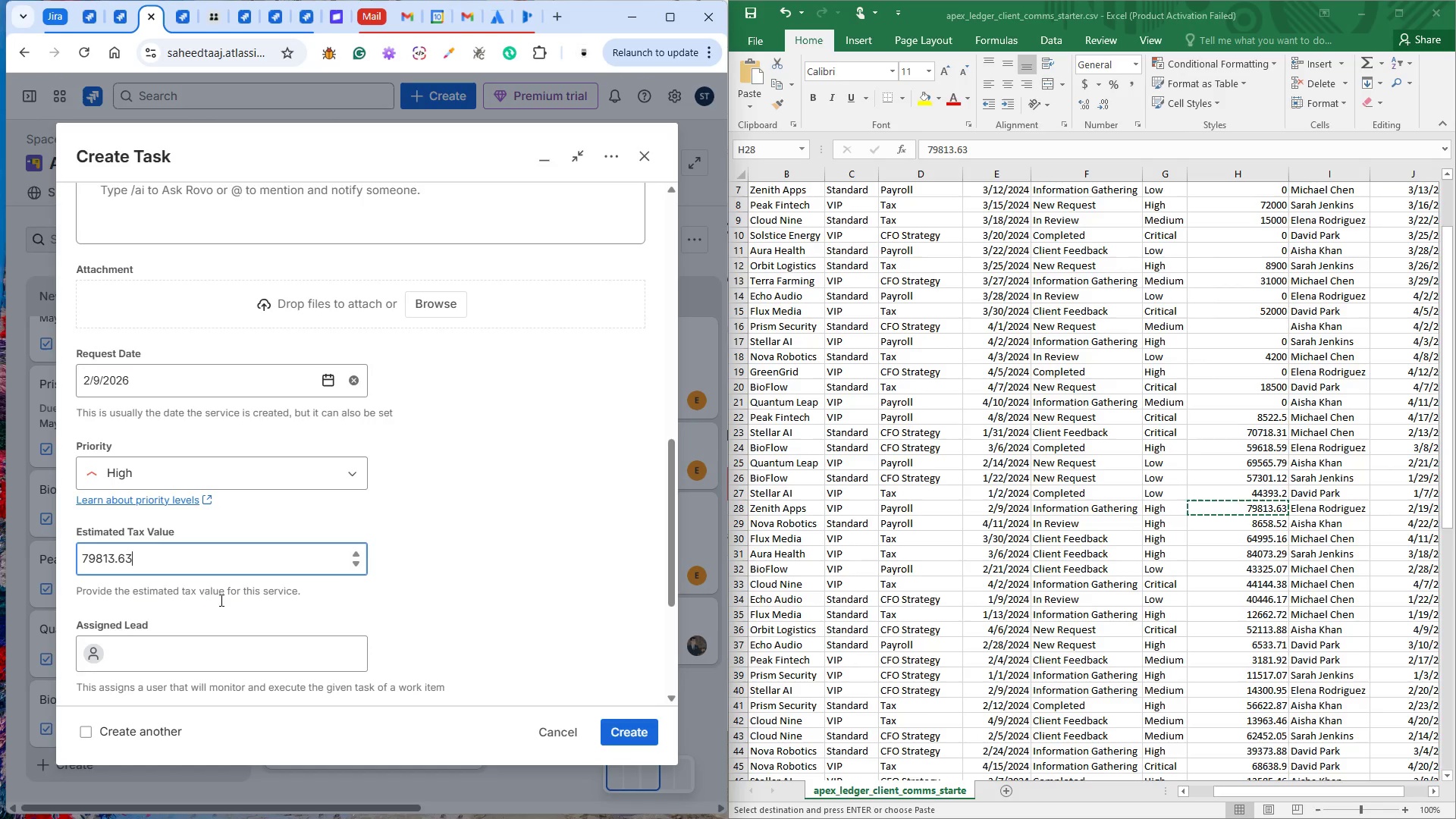 
scroll: coordinate [212, 613], scroll_direction: down, amount: 3.0
 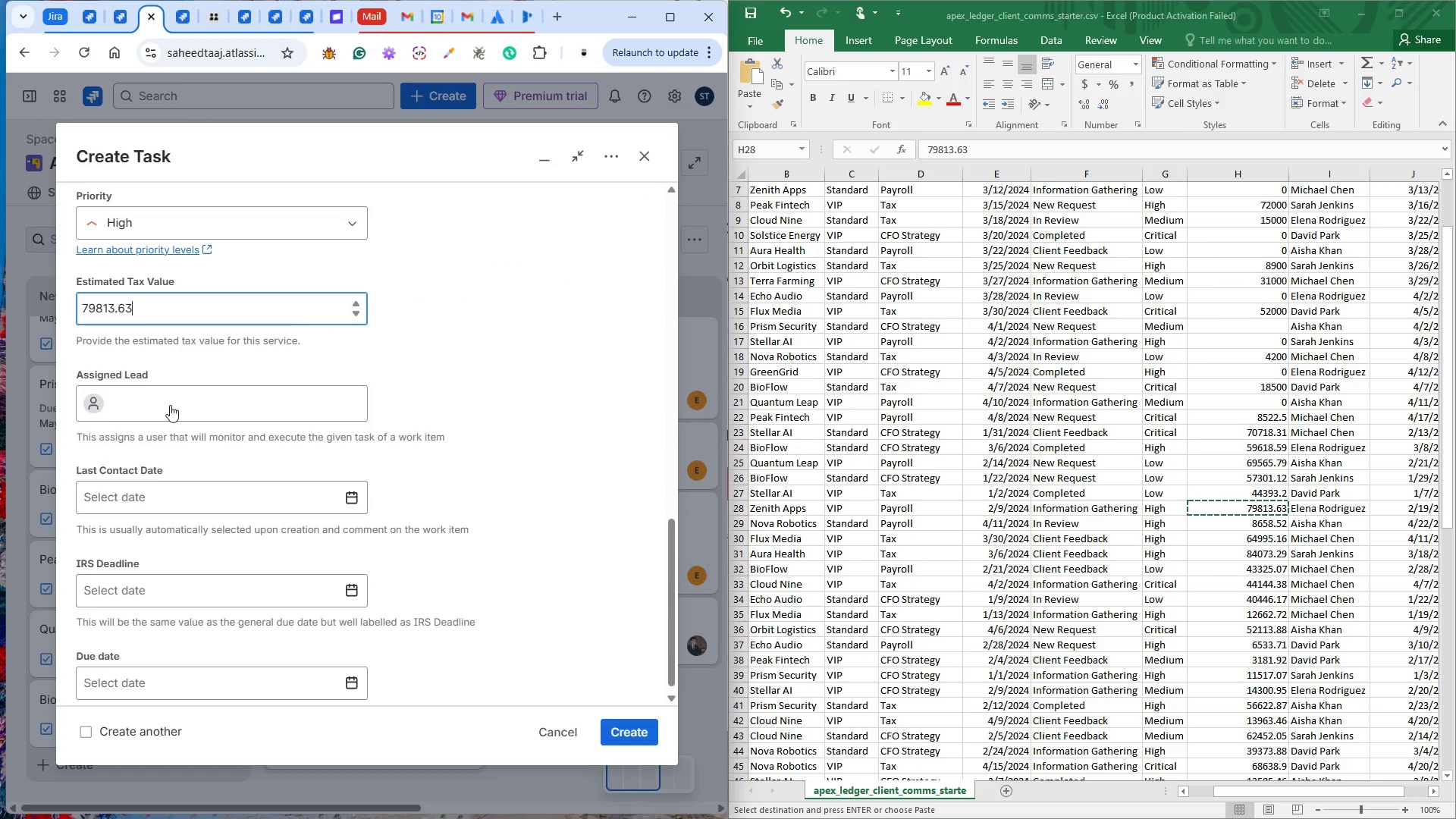 
left_click([170, 404])
 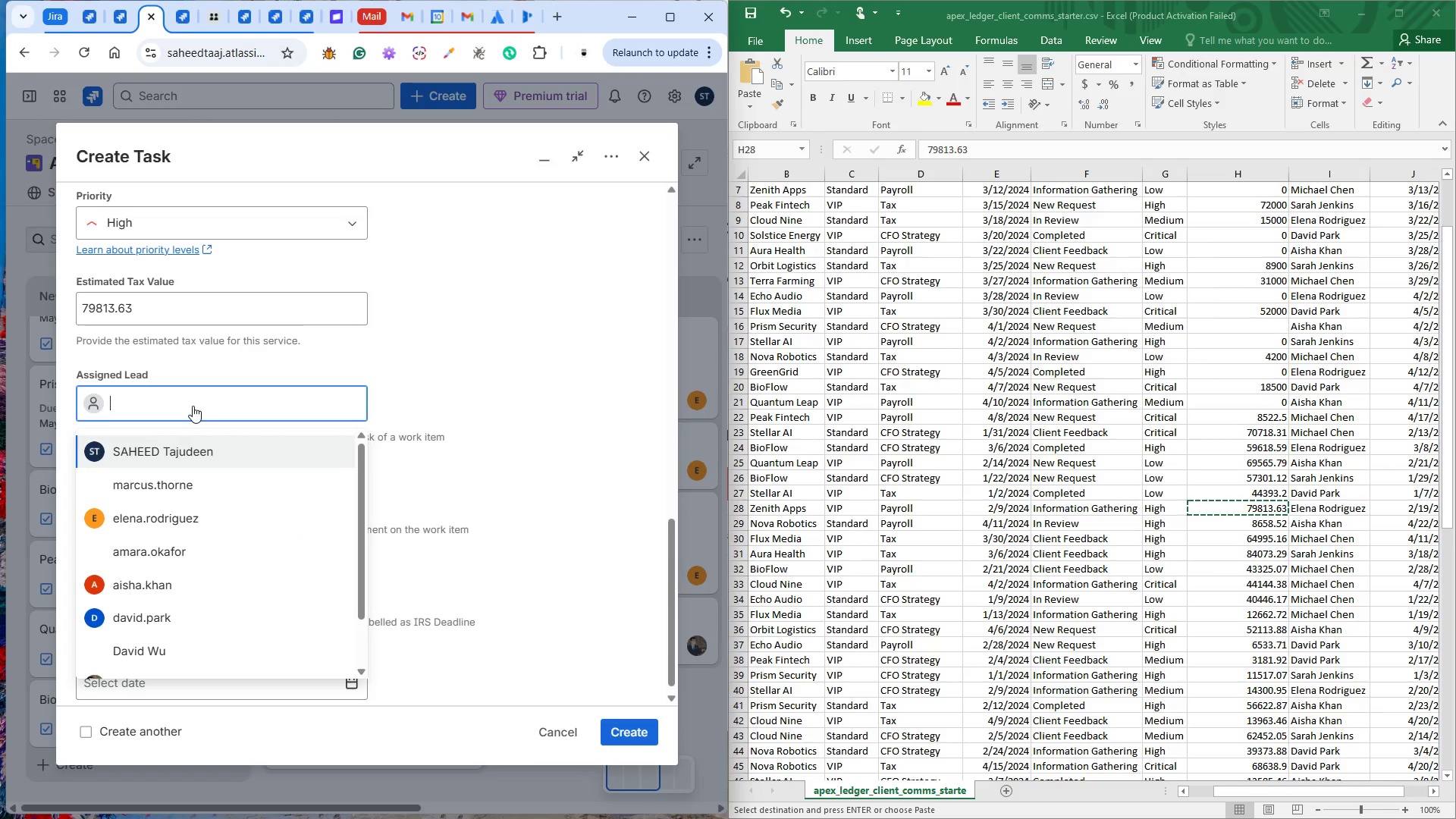 
type(el)
 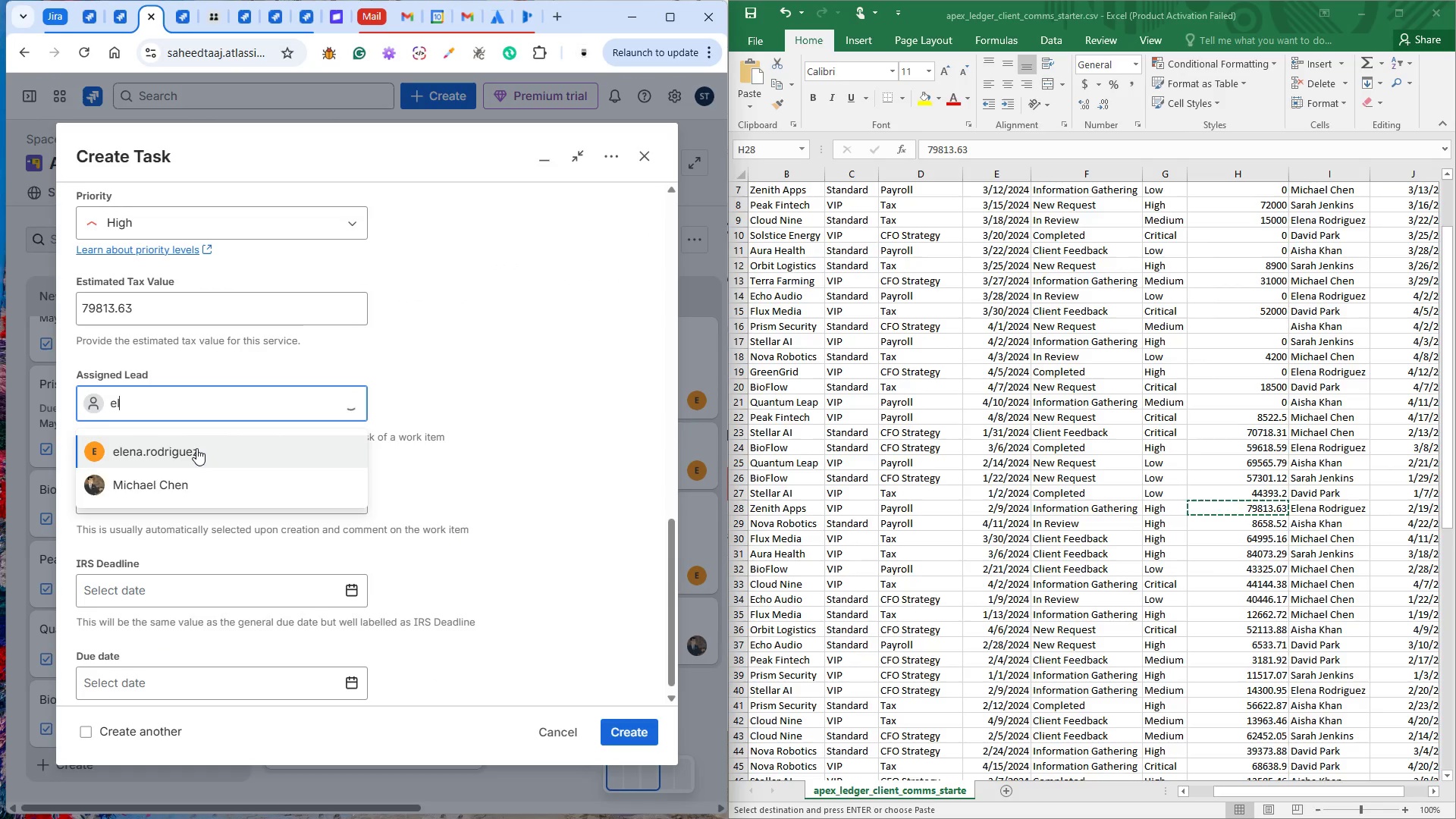 
left_click([196, 448])
 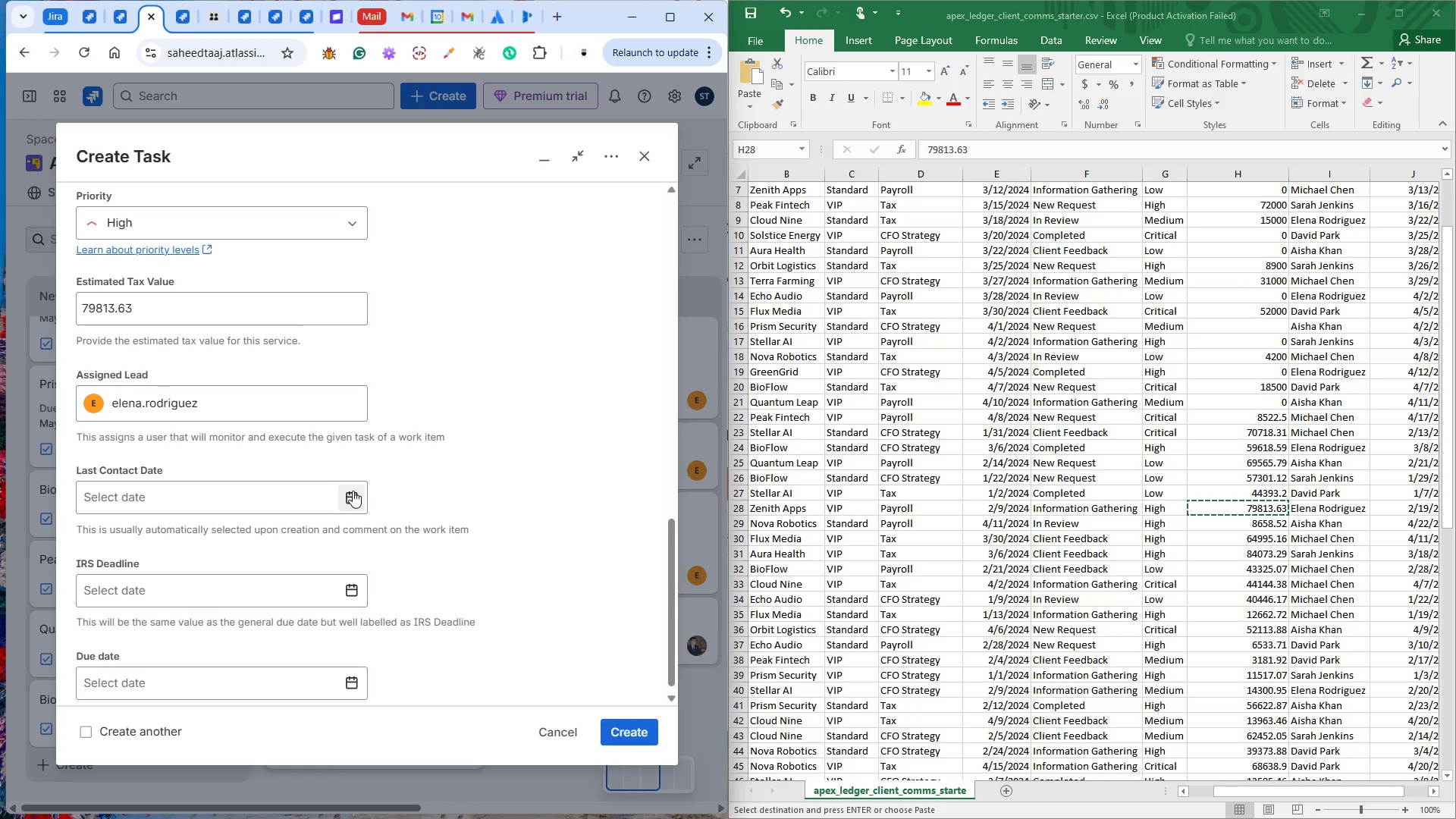 
left_click([353, 491])
 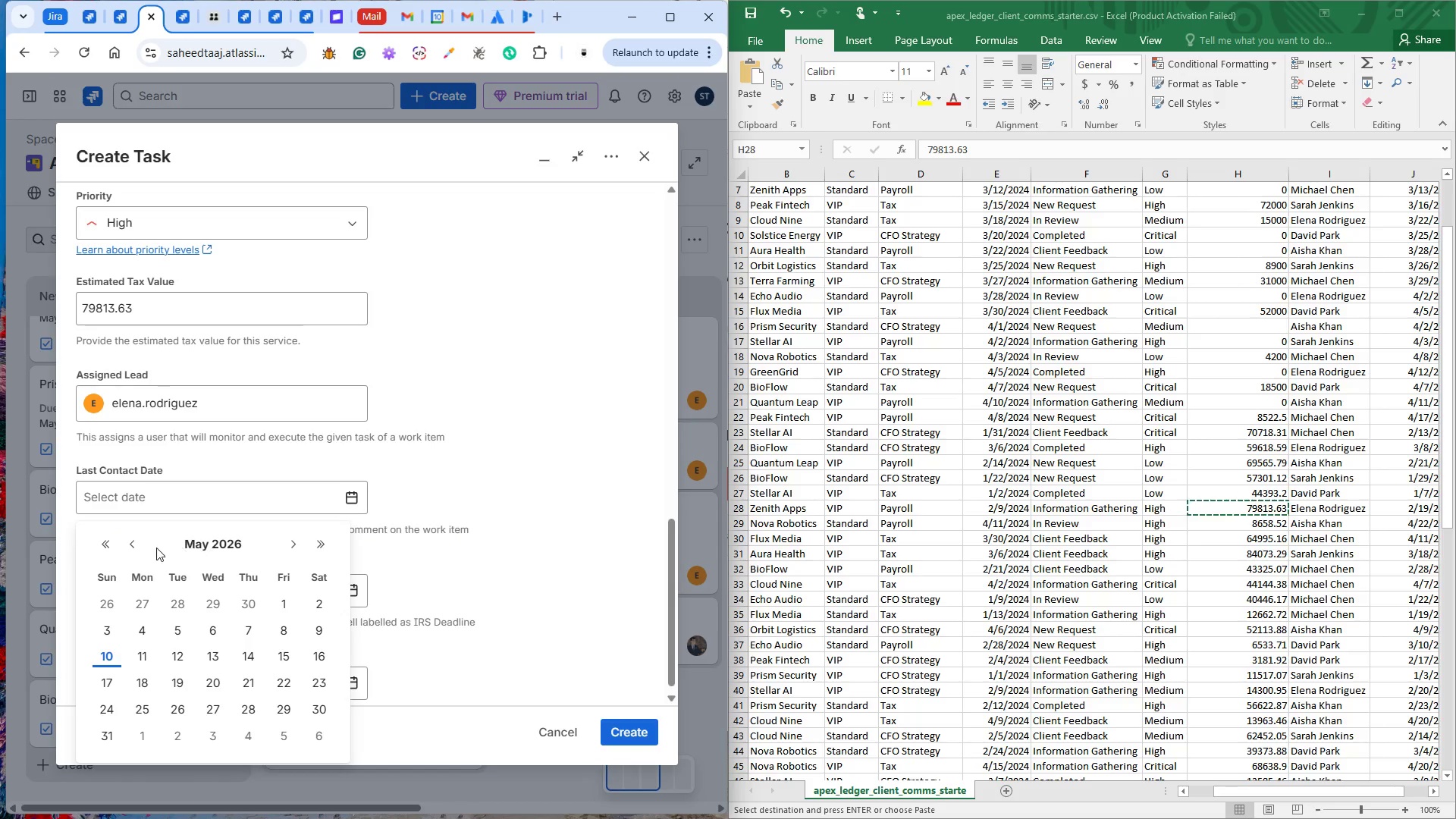 
double_click([138, 541])
 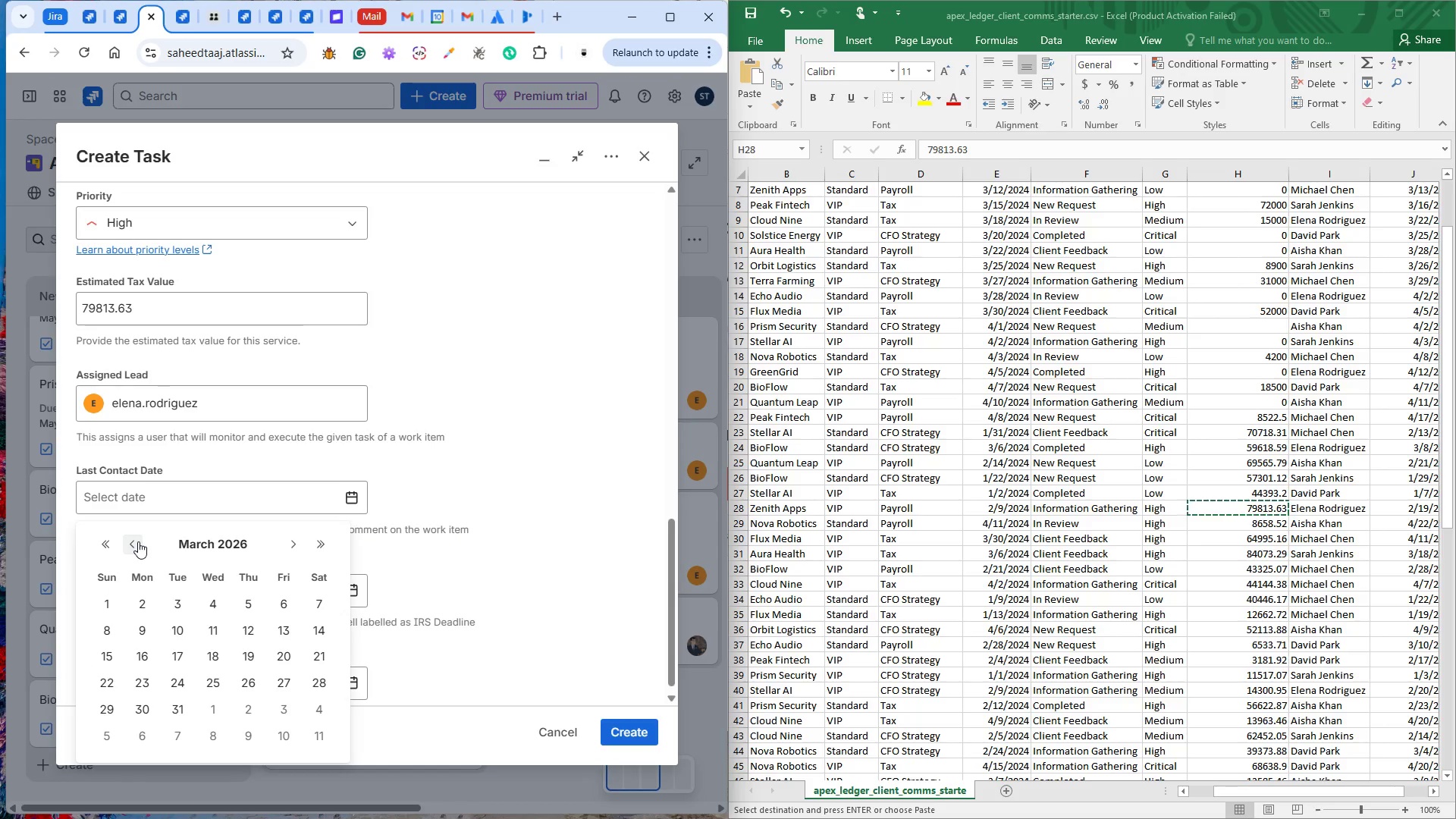 
left_click([138, 541])
 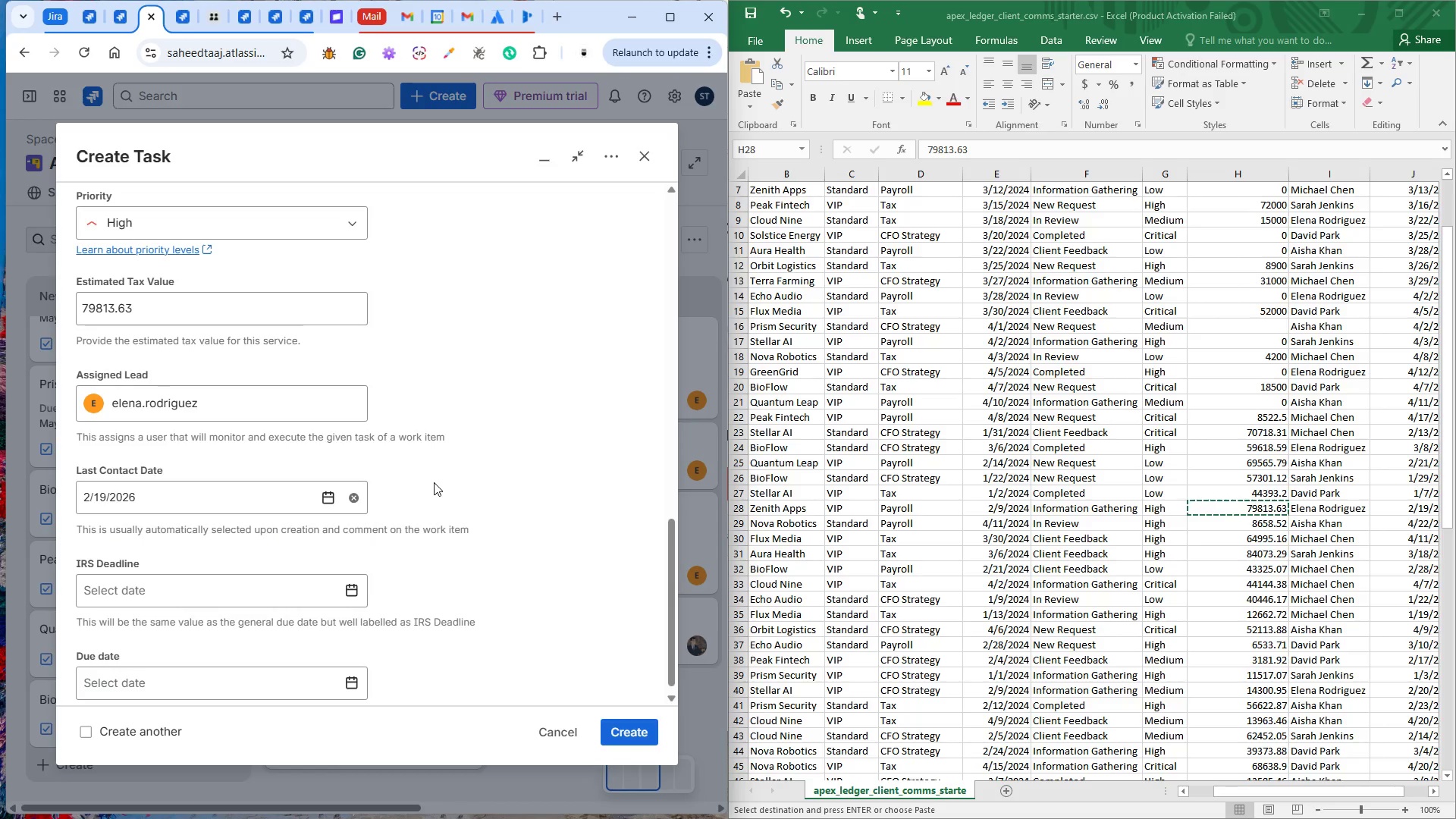 
wait(7.72)
 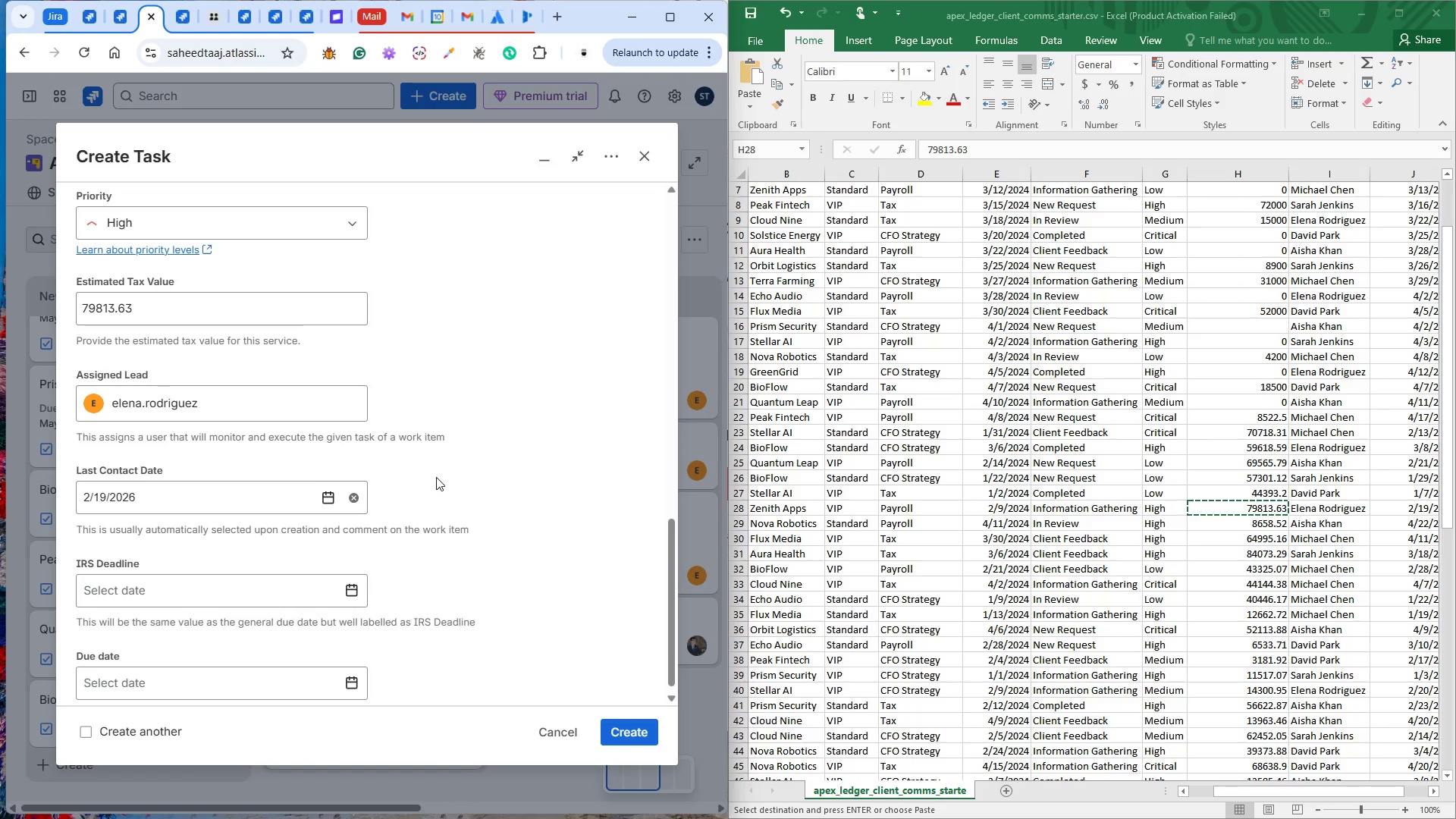 
scroll: coordinate [505, 651], scroll_direction: down, amount: 3.0
 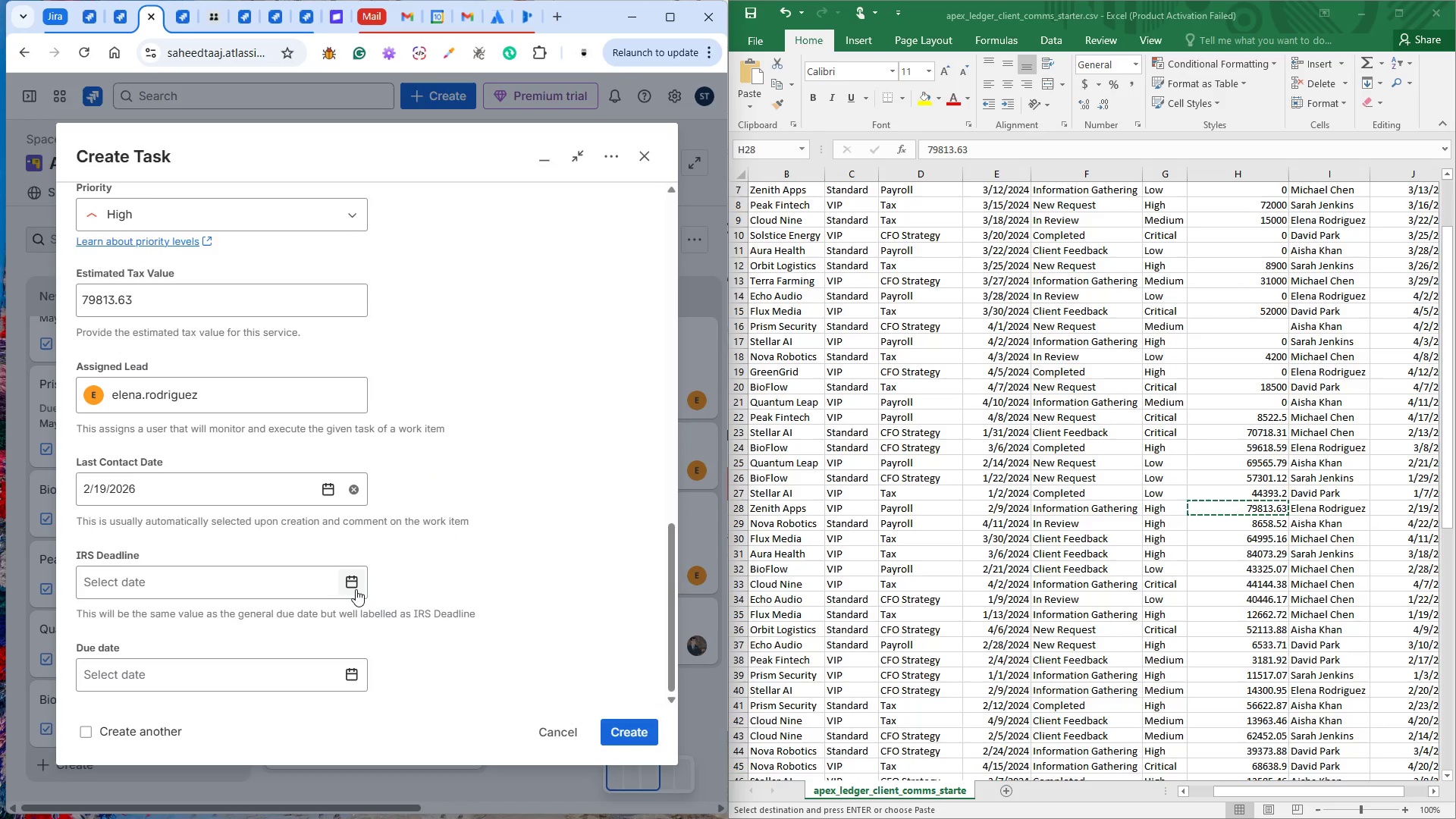 
left_click([356, 585])
 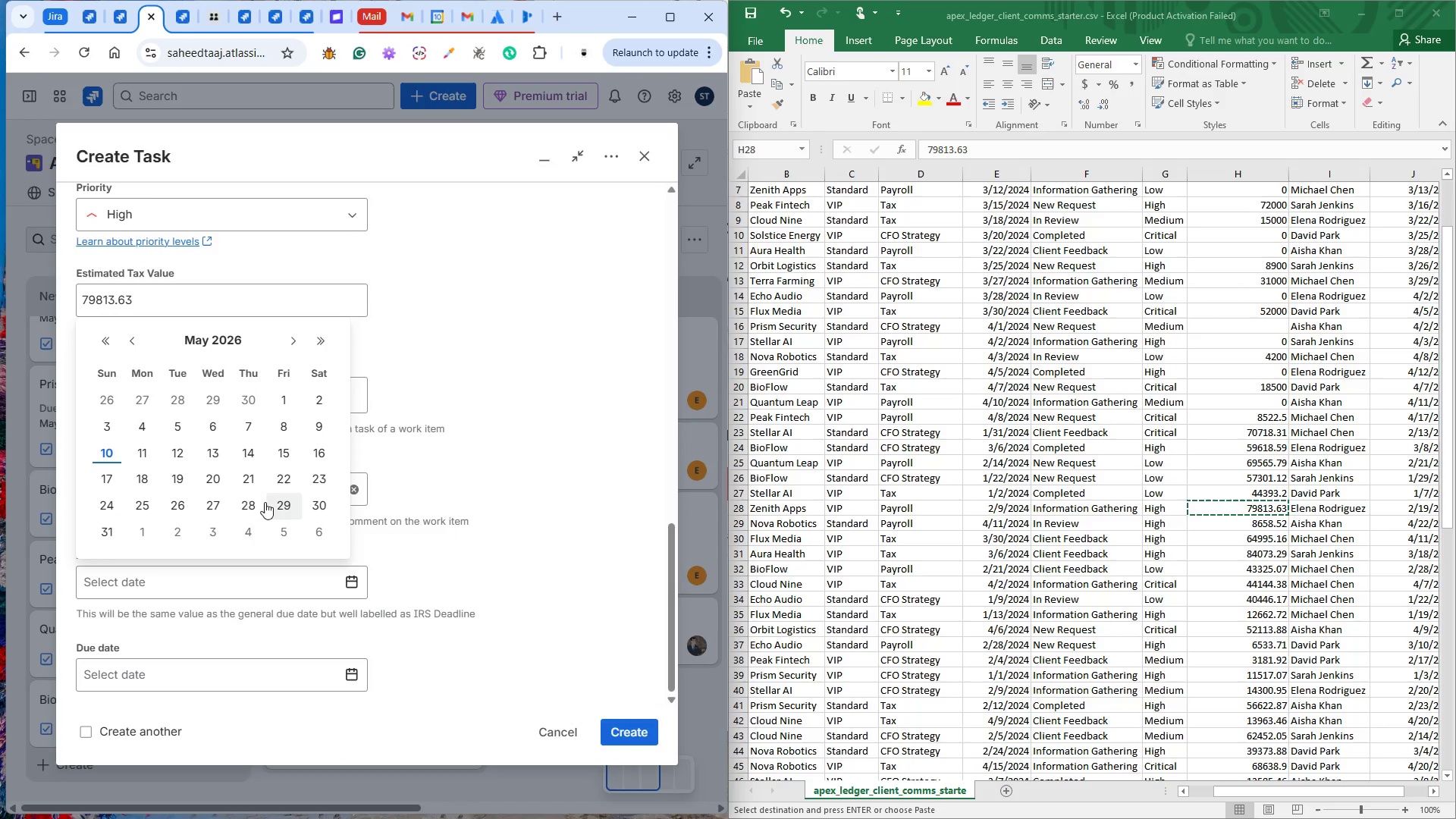 
left_click([249, 460])
 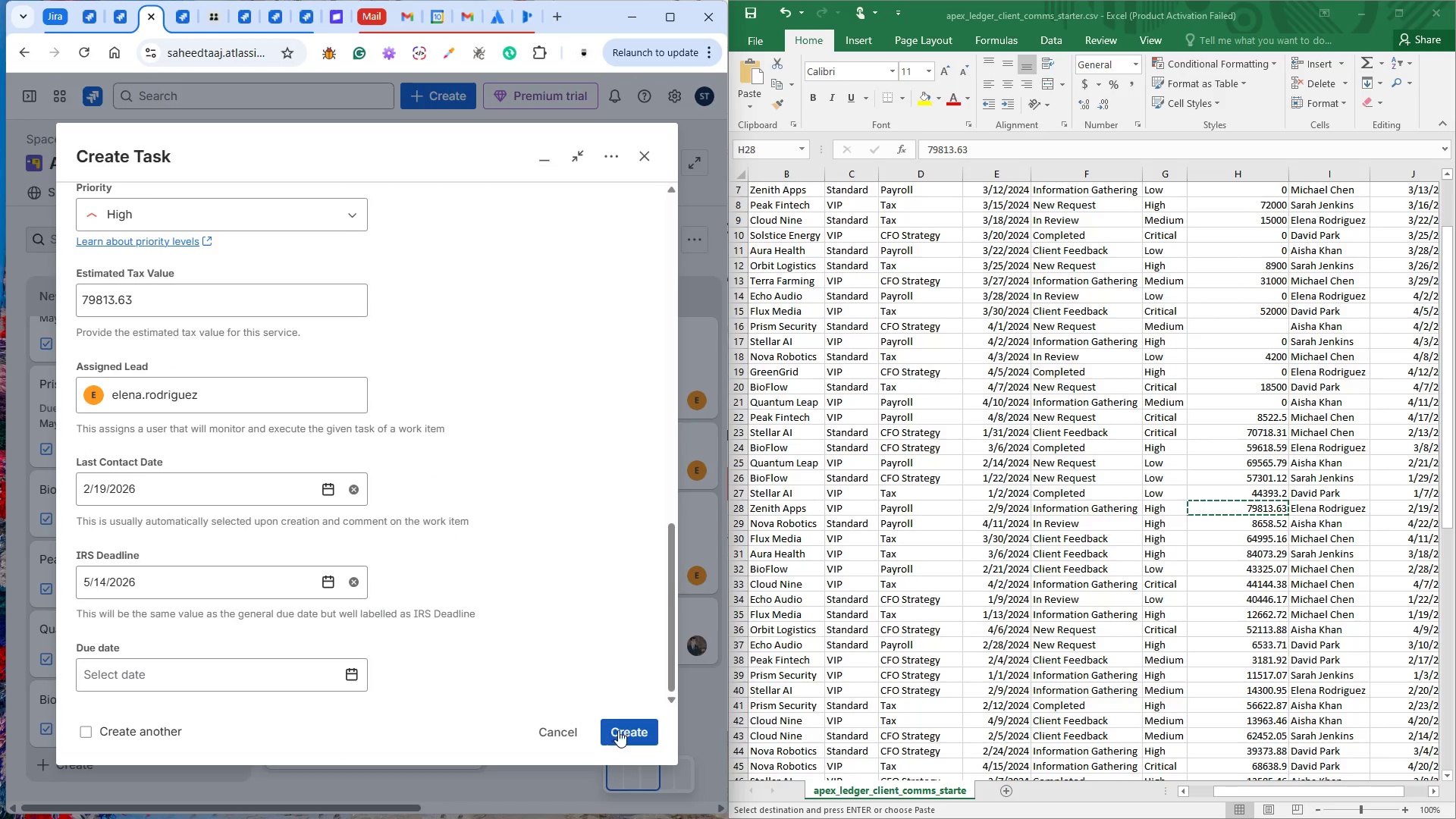 
left_click([629, 732])
 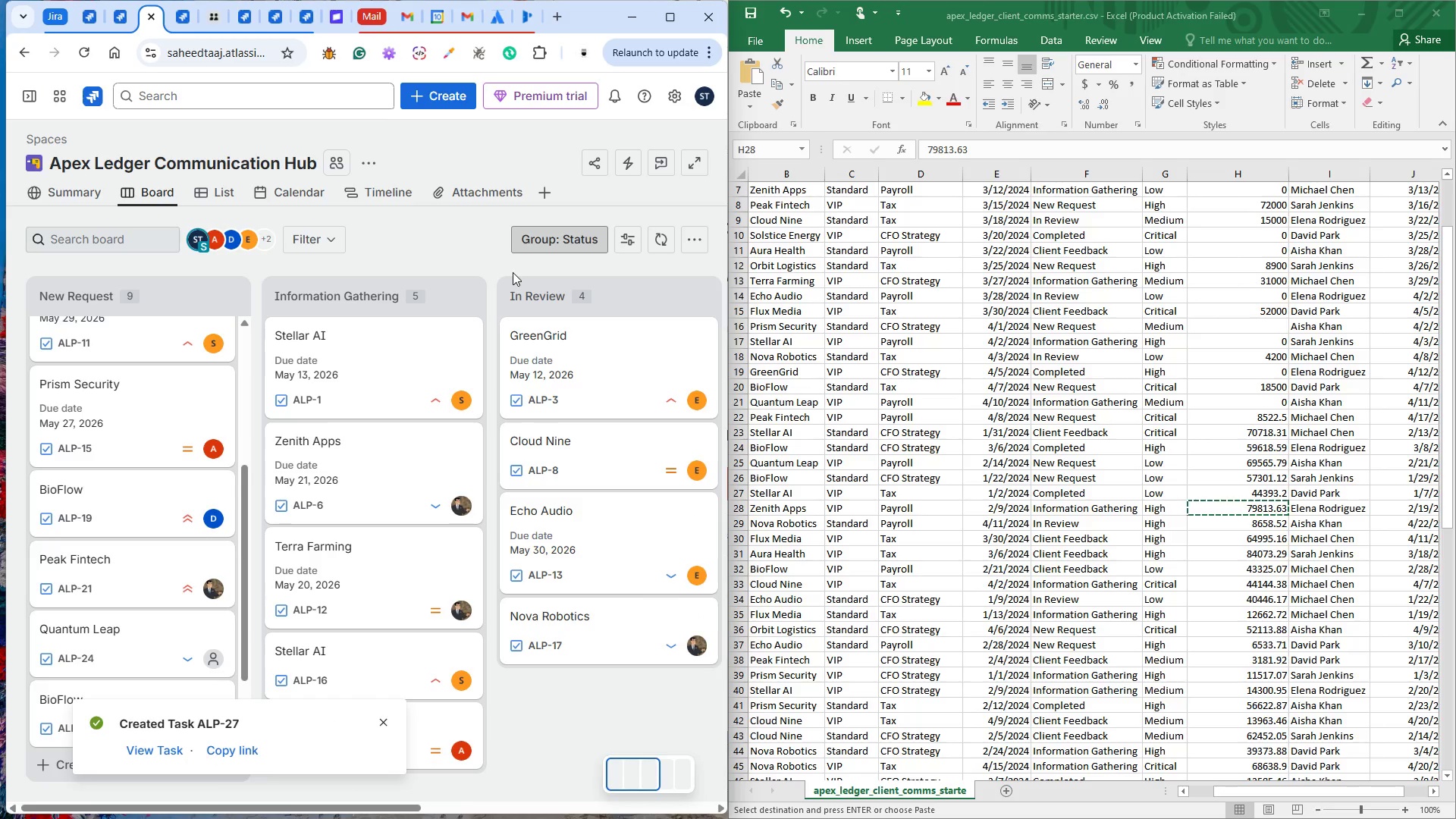 
wait(6.11)
 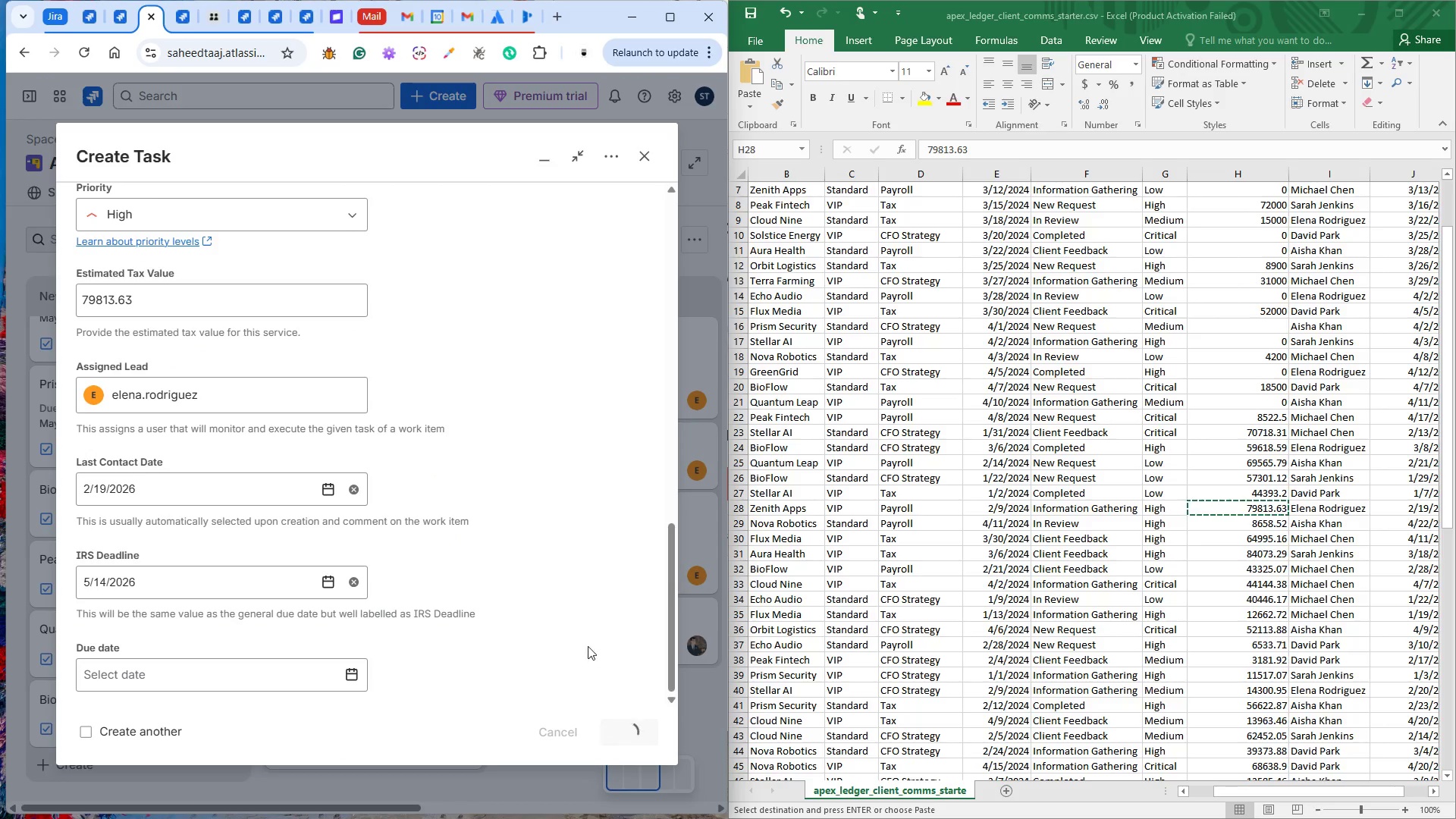 
scroll: coordinate [105, 634], scroll_direction: down, amount: 11.0
 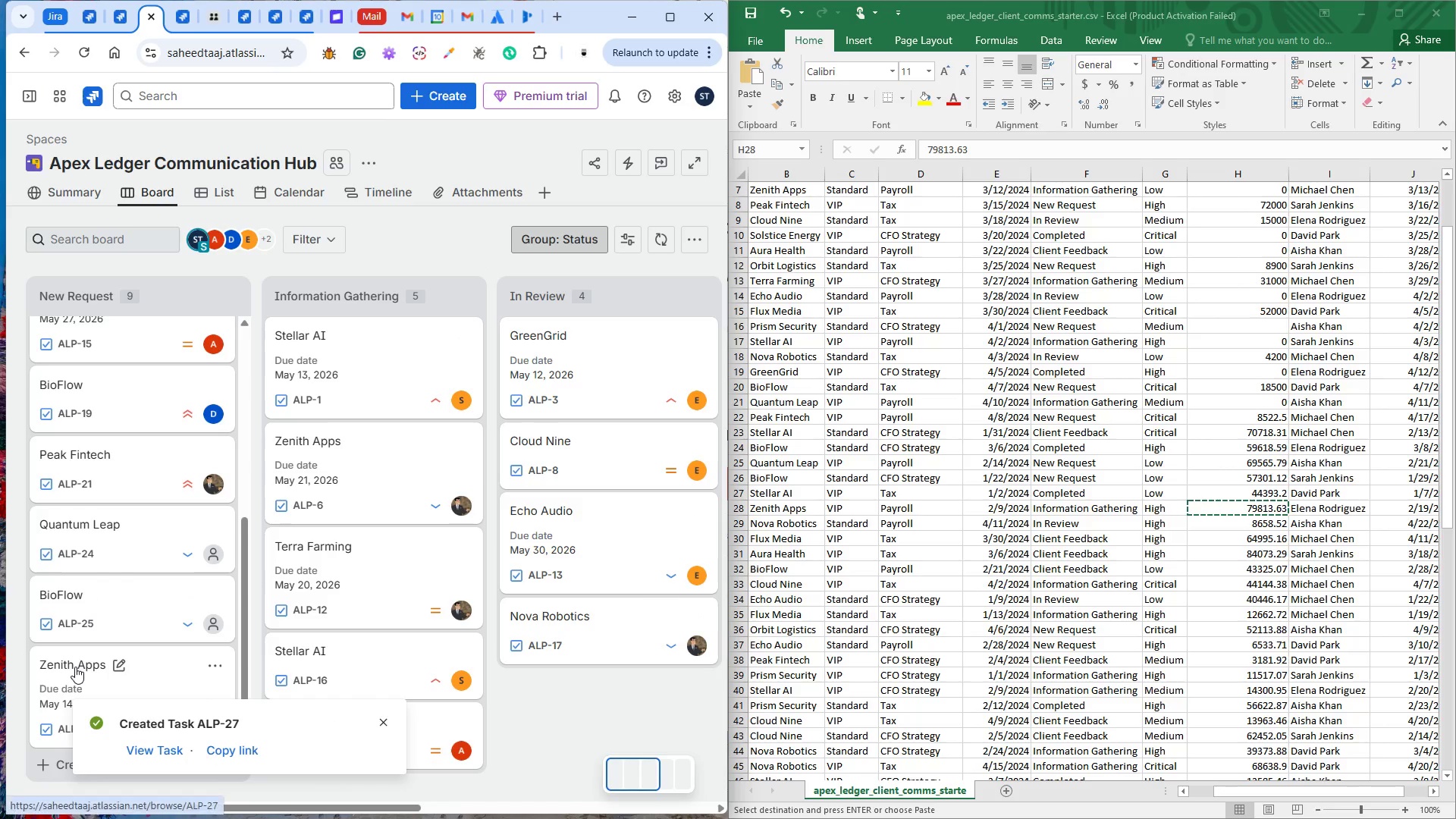 
left_click([75, 667])
 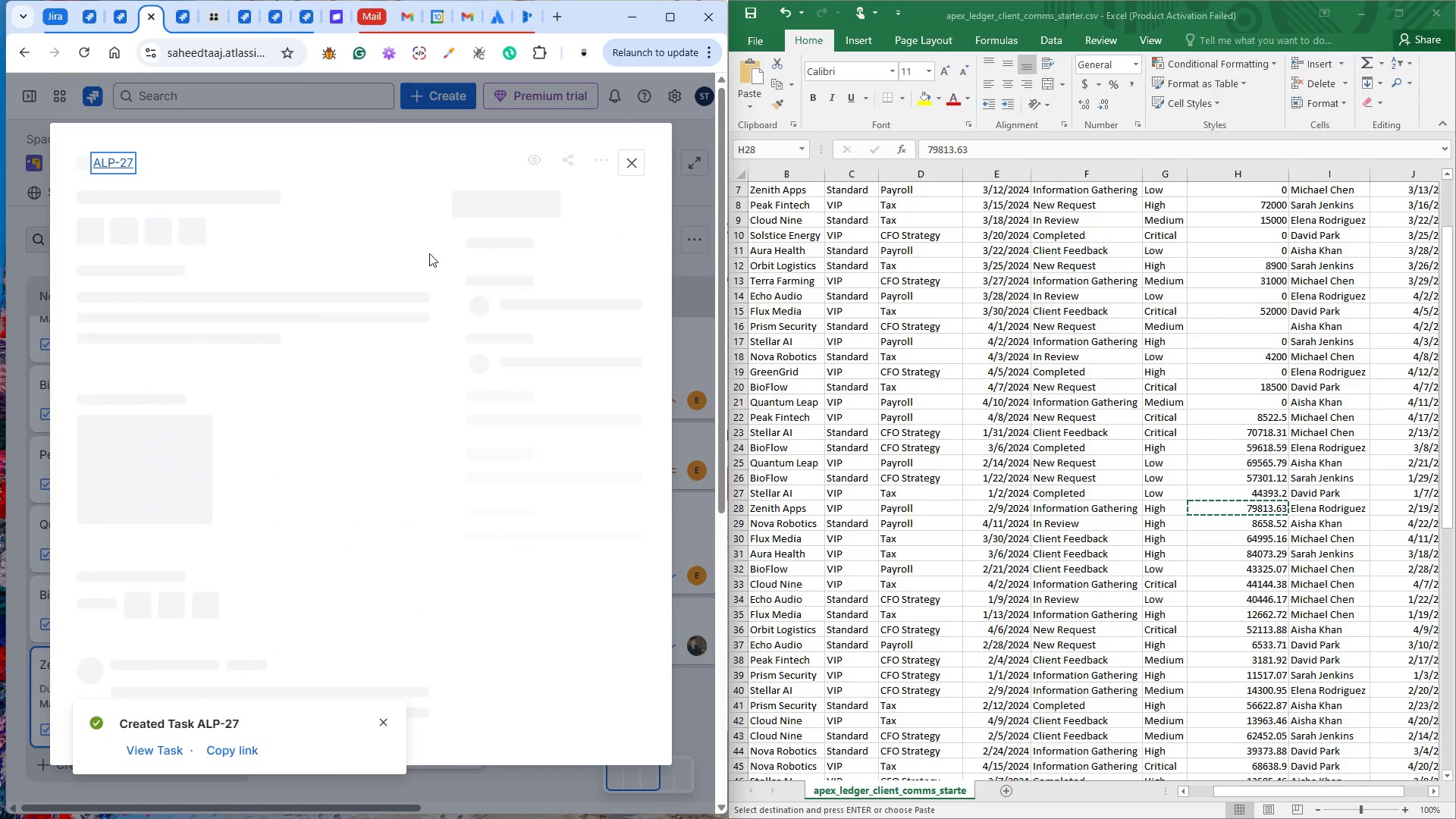 
left_click([449, 218])
 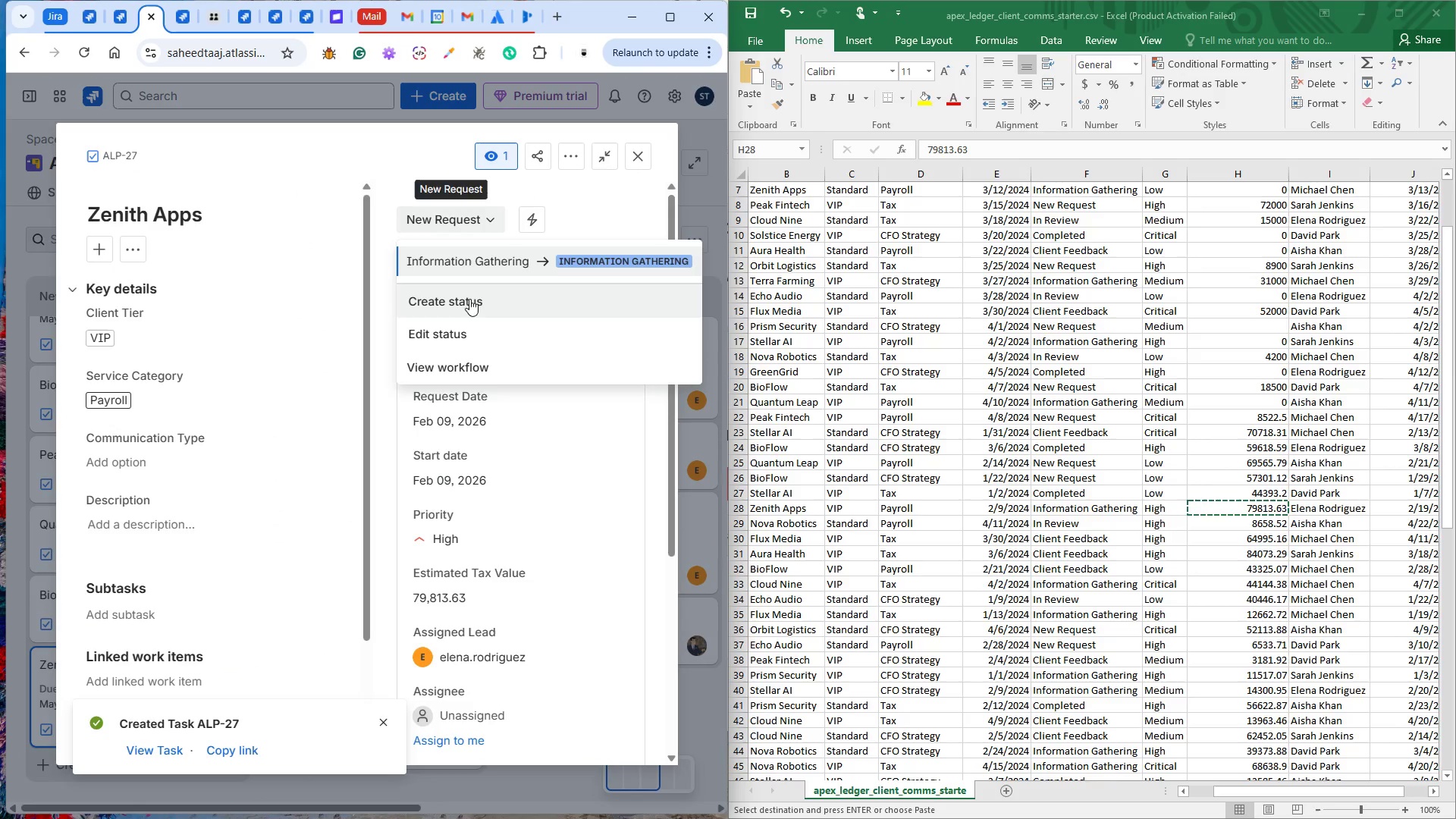 
left_click([481, 259])
 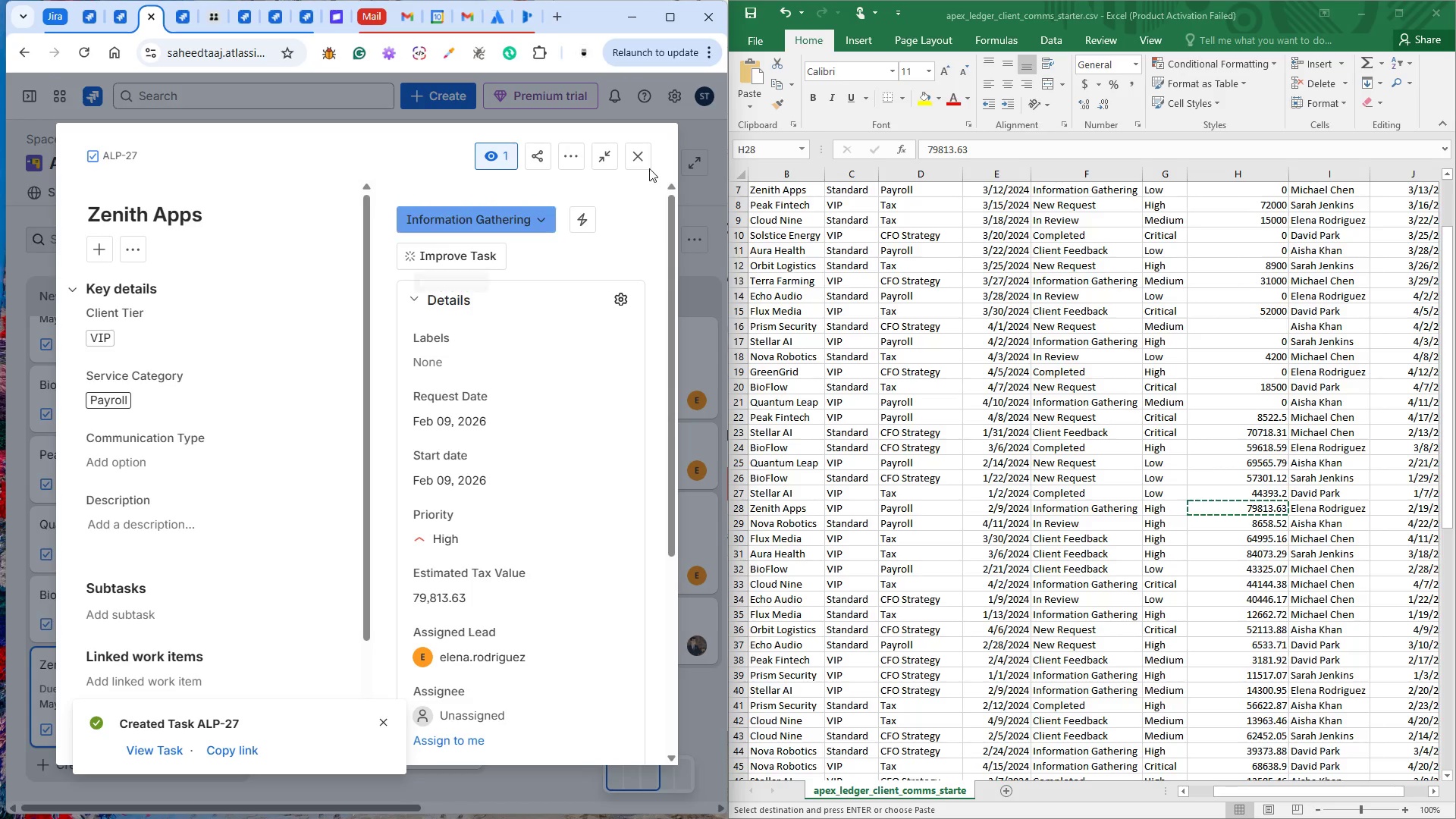 
left_click([641, 157])
 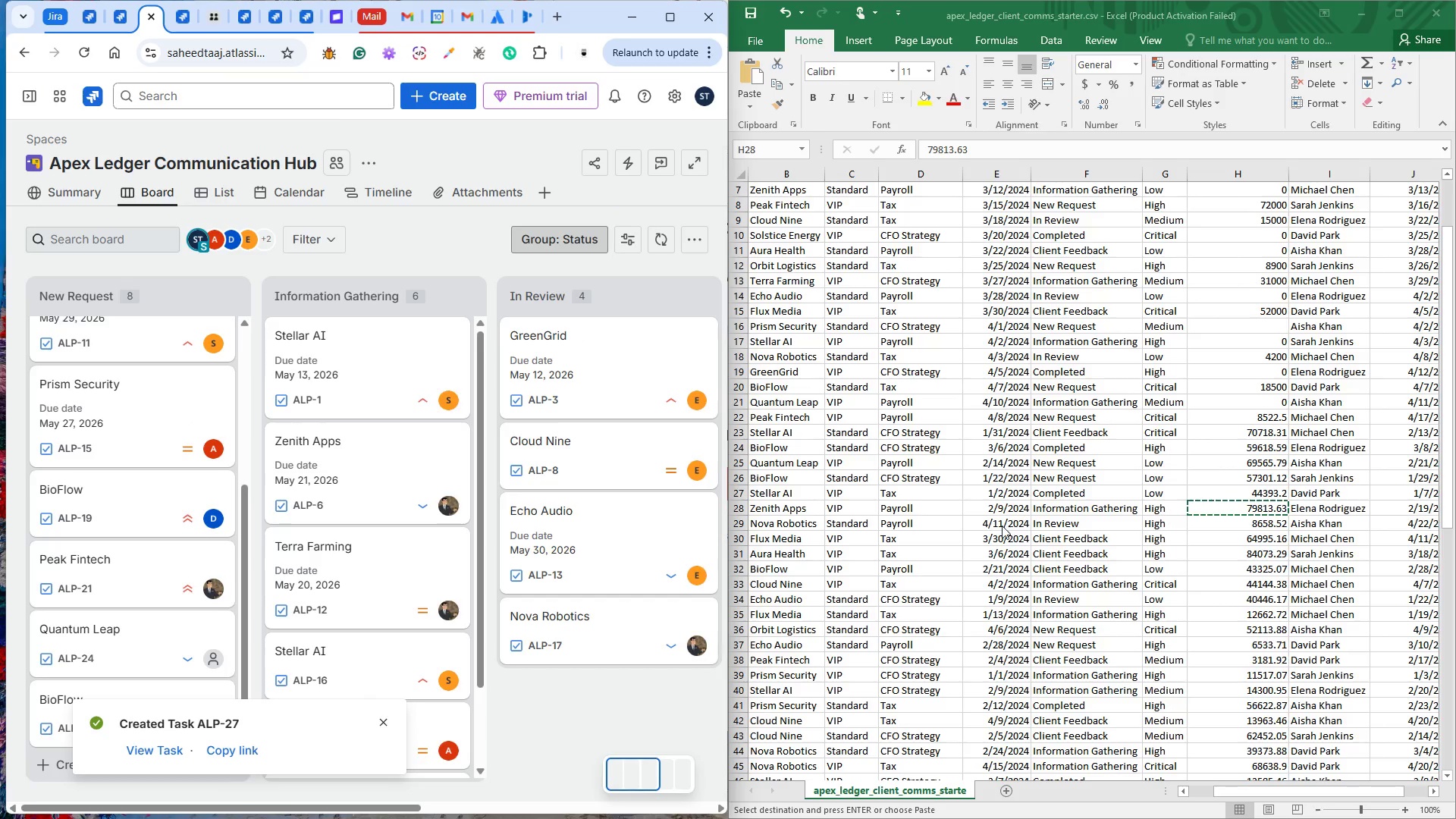 
left_click([784, 521])
 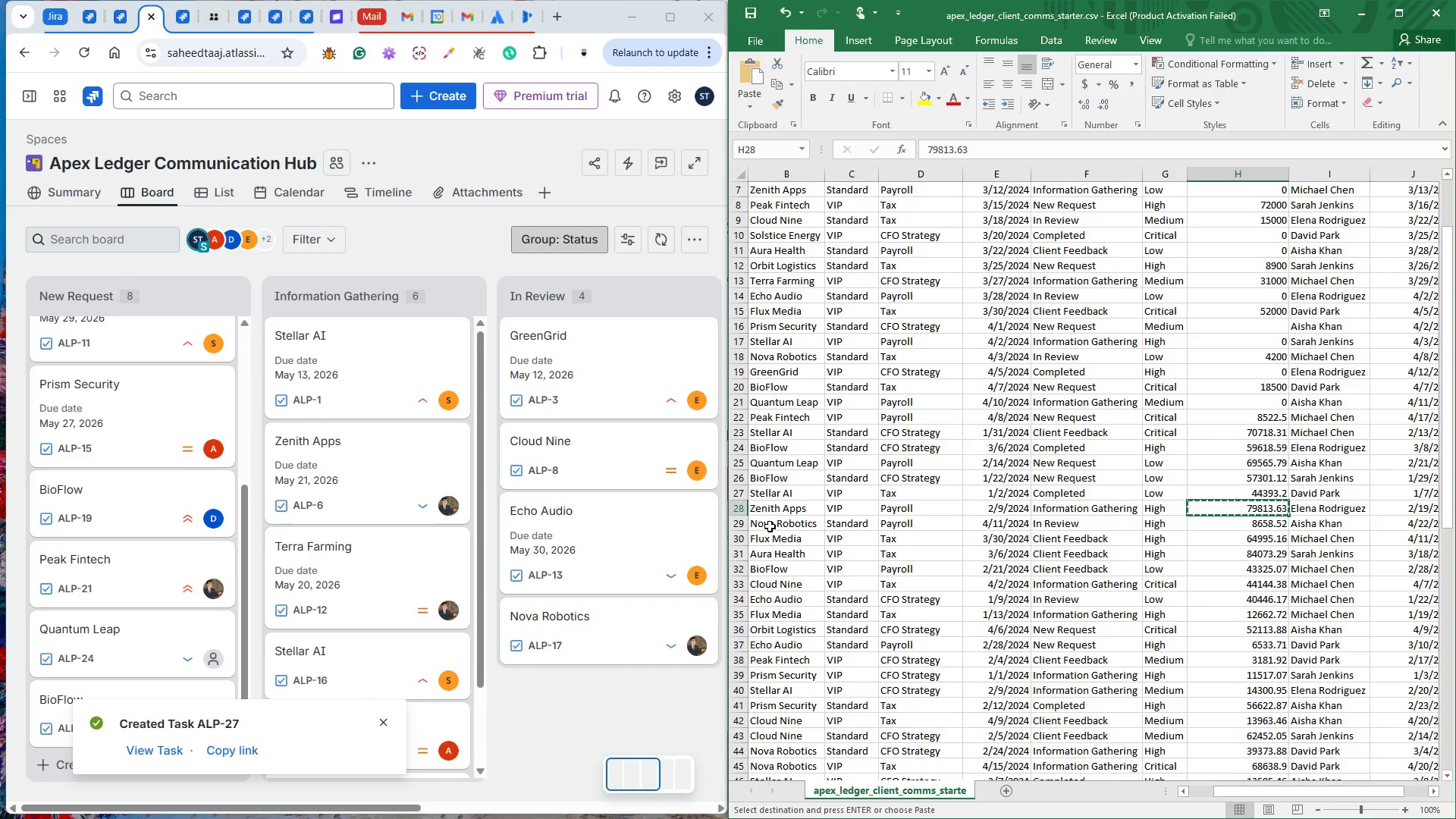 
left_click([768, 526])
 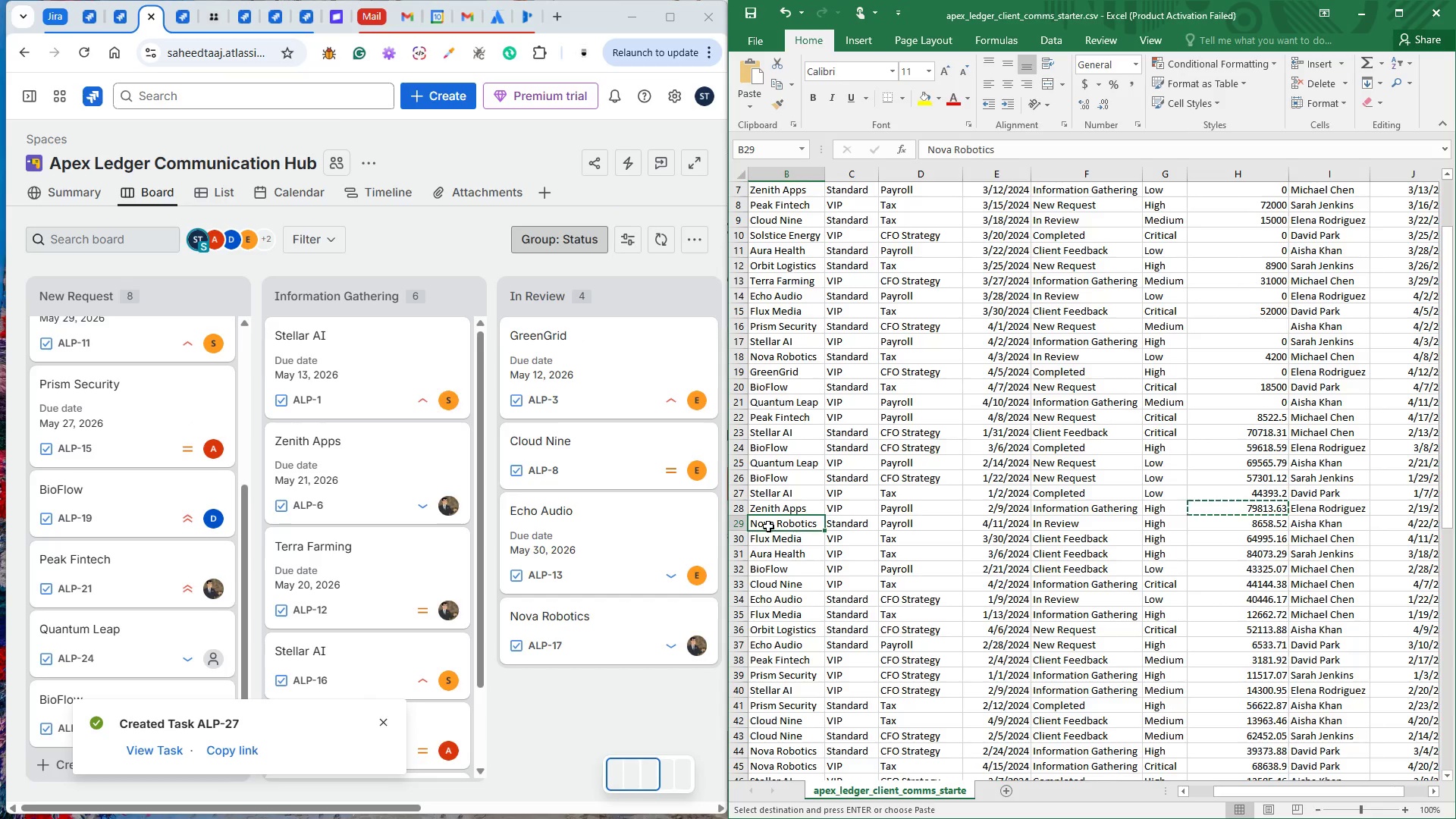 
key(Control+C)
 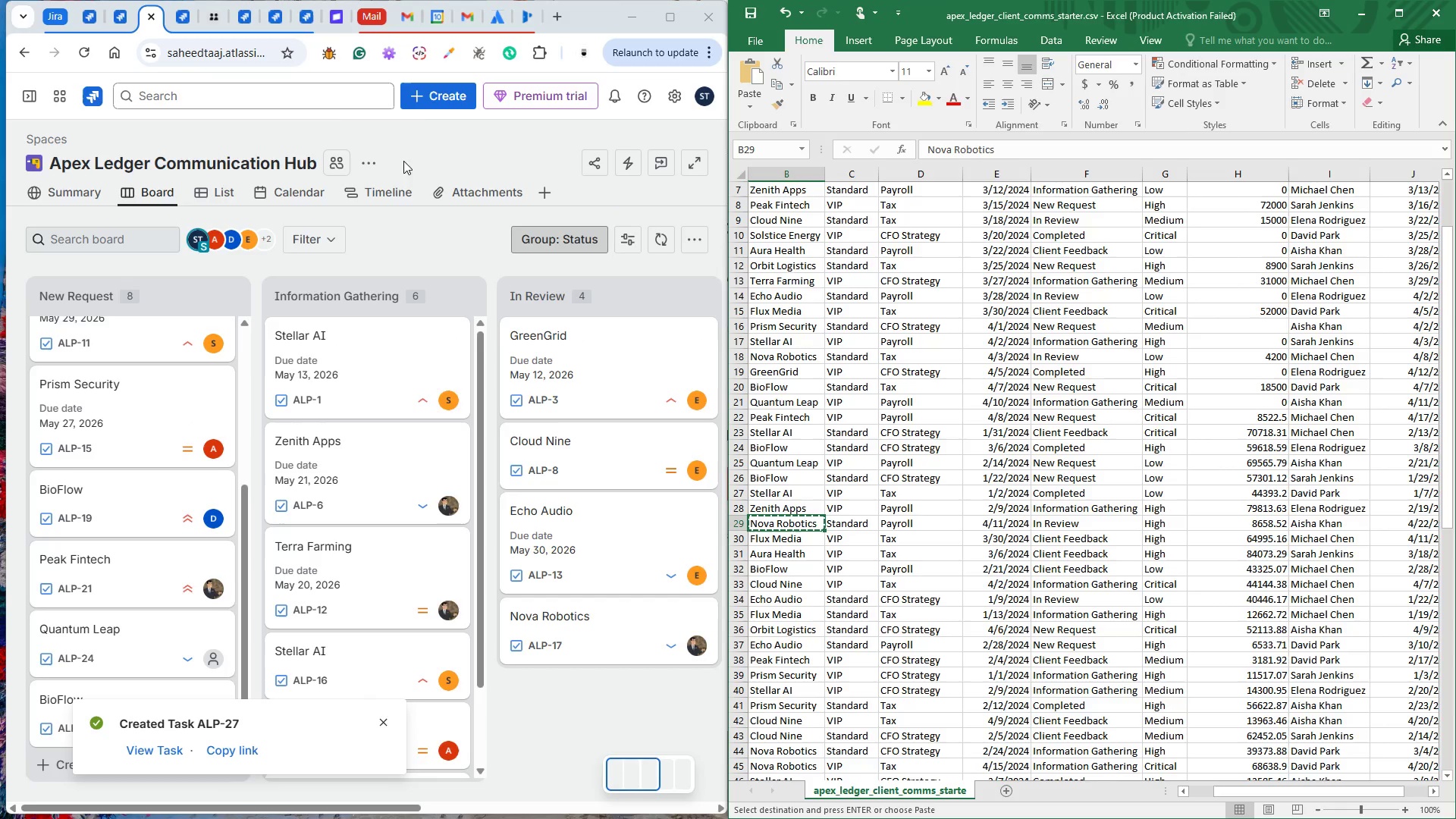 
left_click([435, 99])
 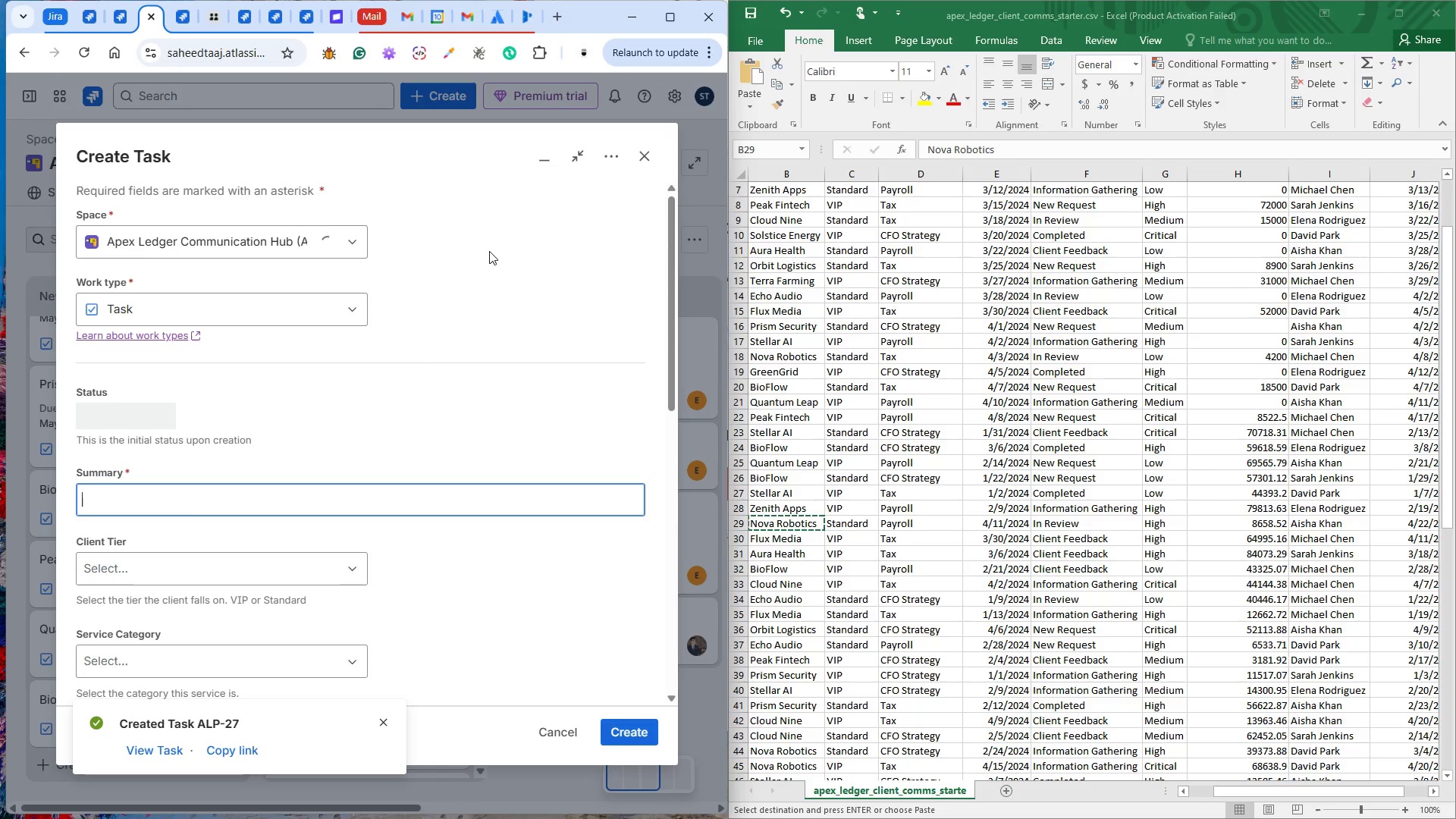 
key(Control+V)
 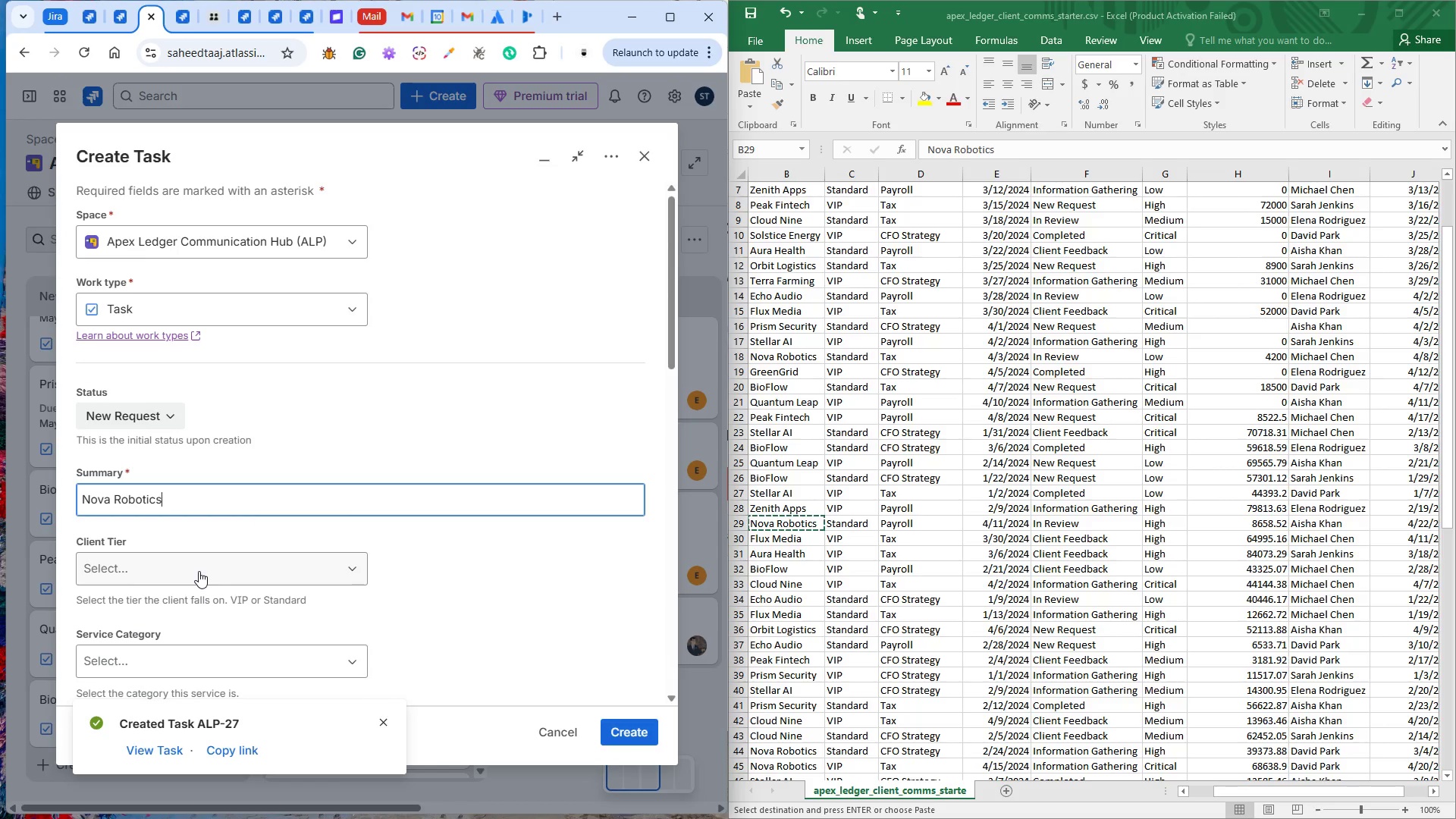 
left_click([197, 569])
 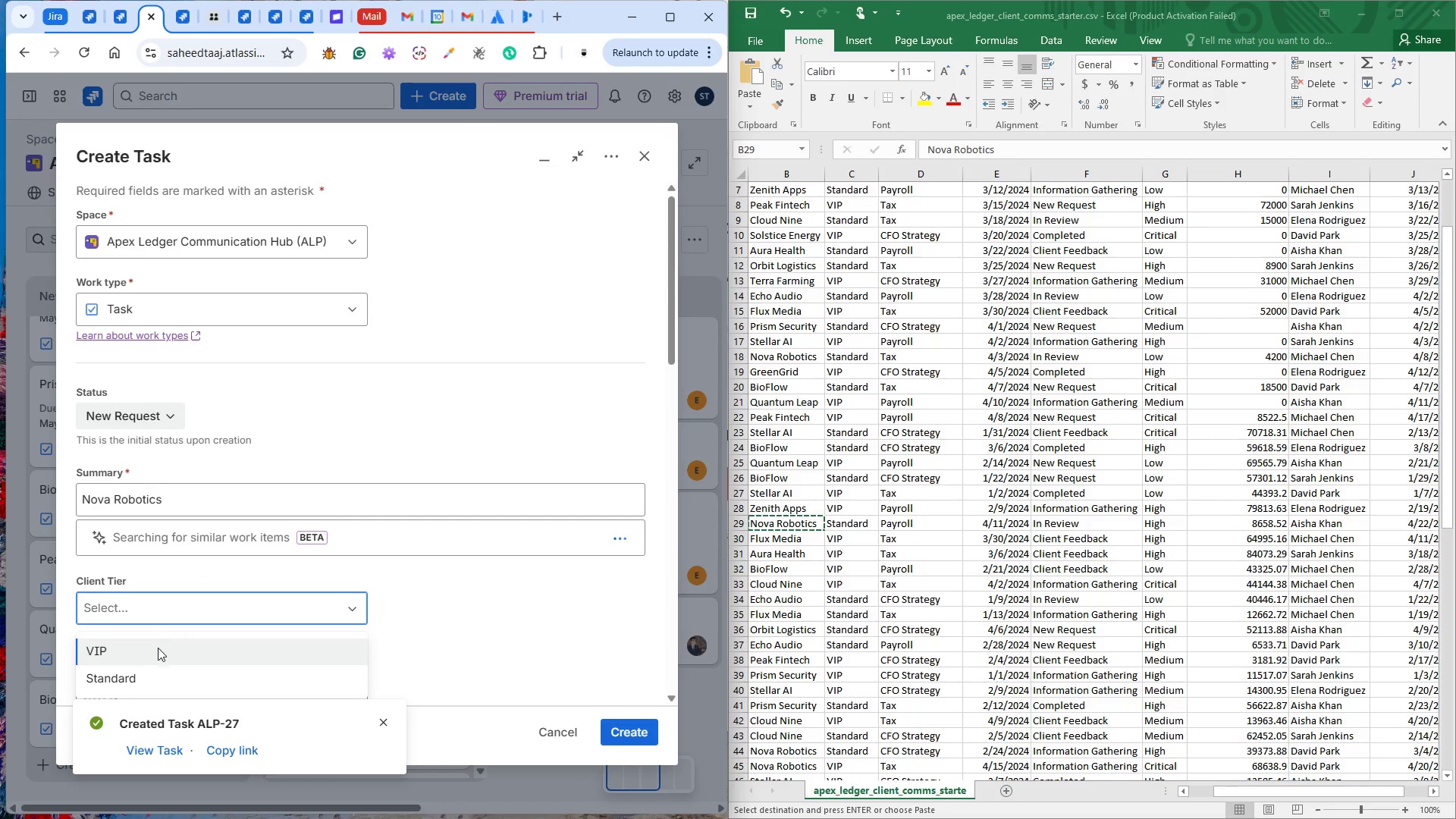 
left_click([121, 676])
 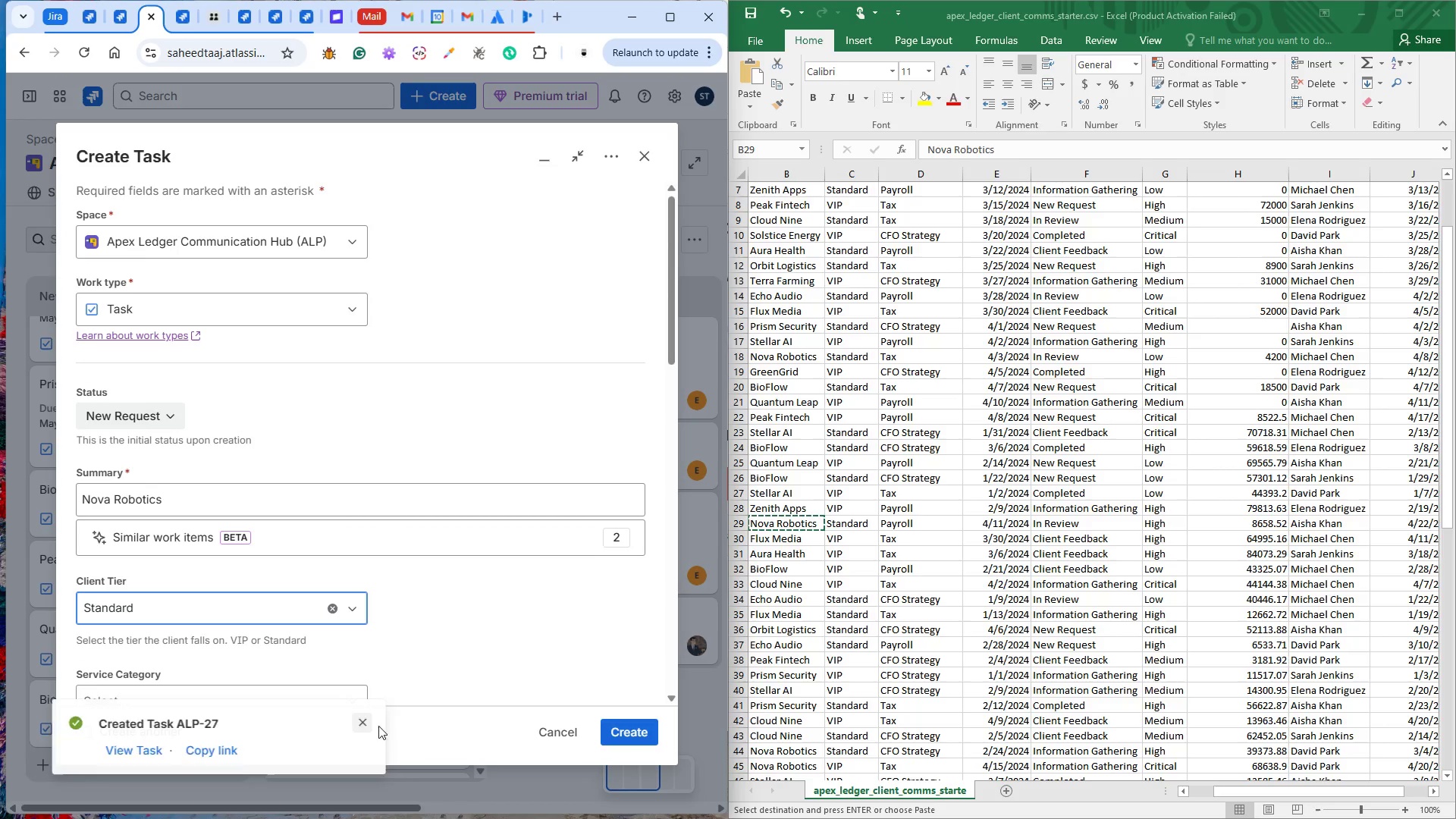 
scroll: coordinate [273, 621], scroll_direction: down, amount: 4.0
 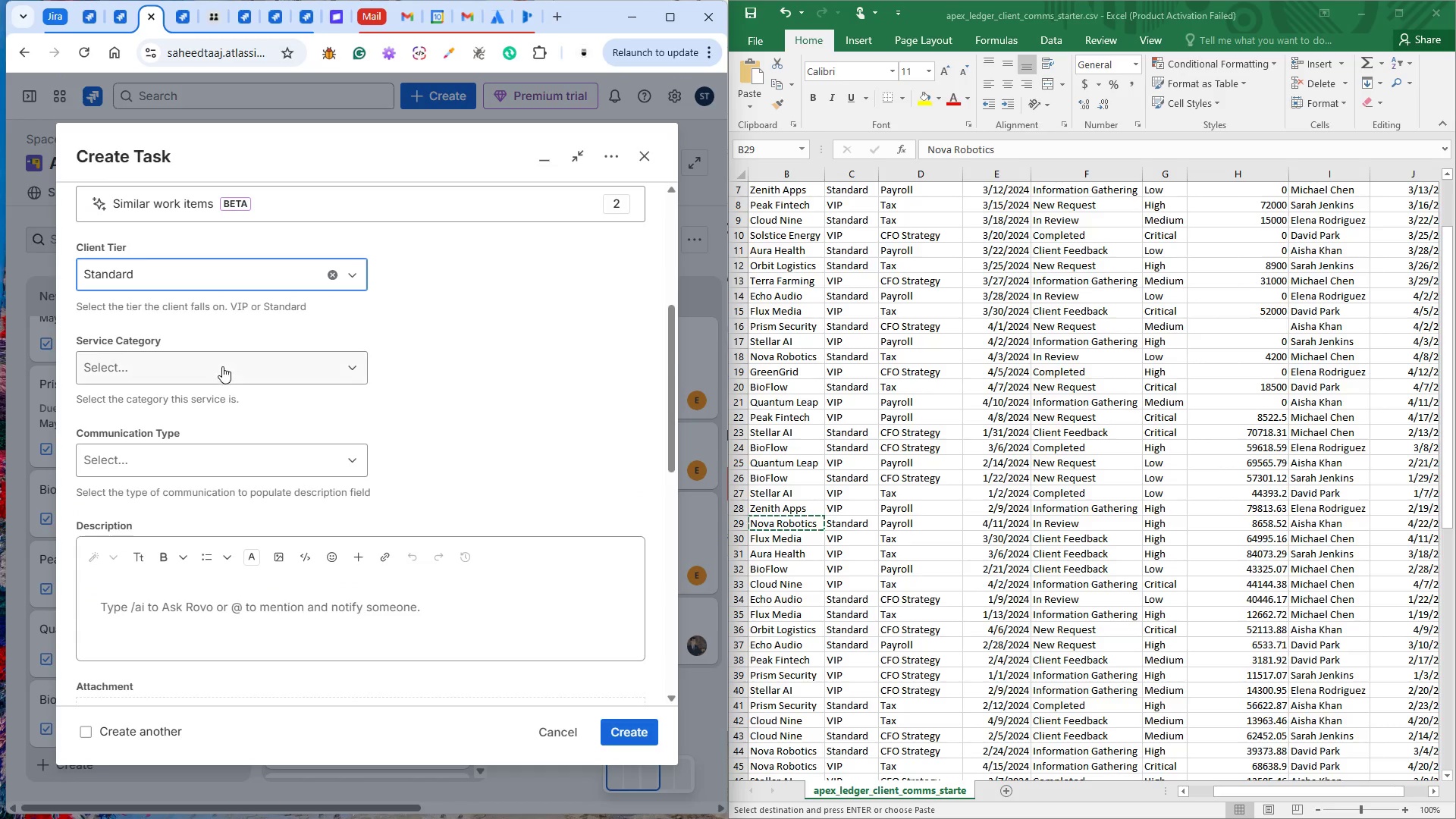 
left_click([222, 366])
 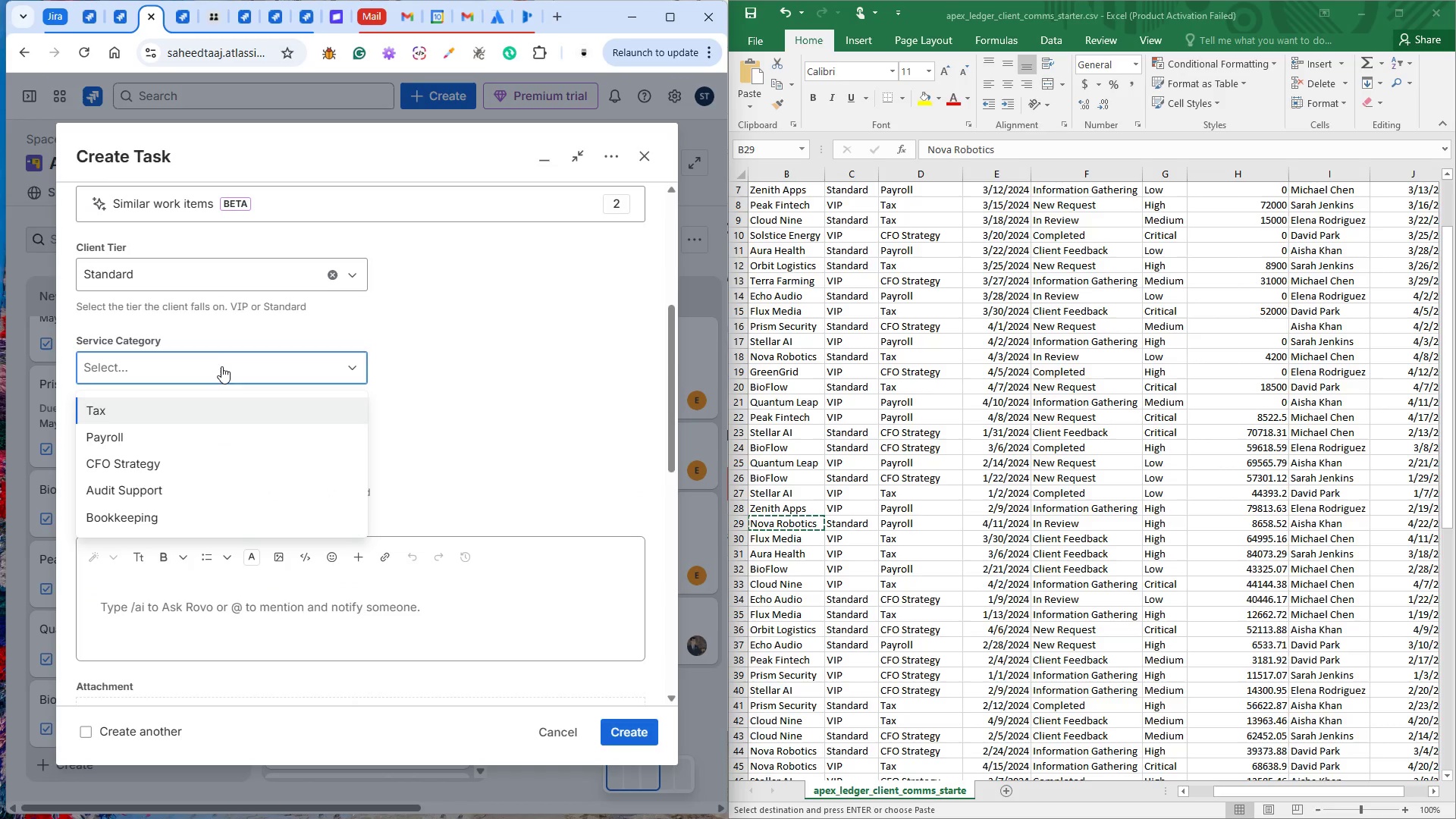 
left_click([203, 431])
 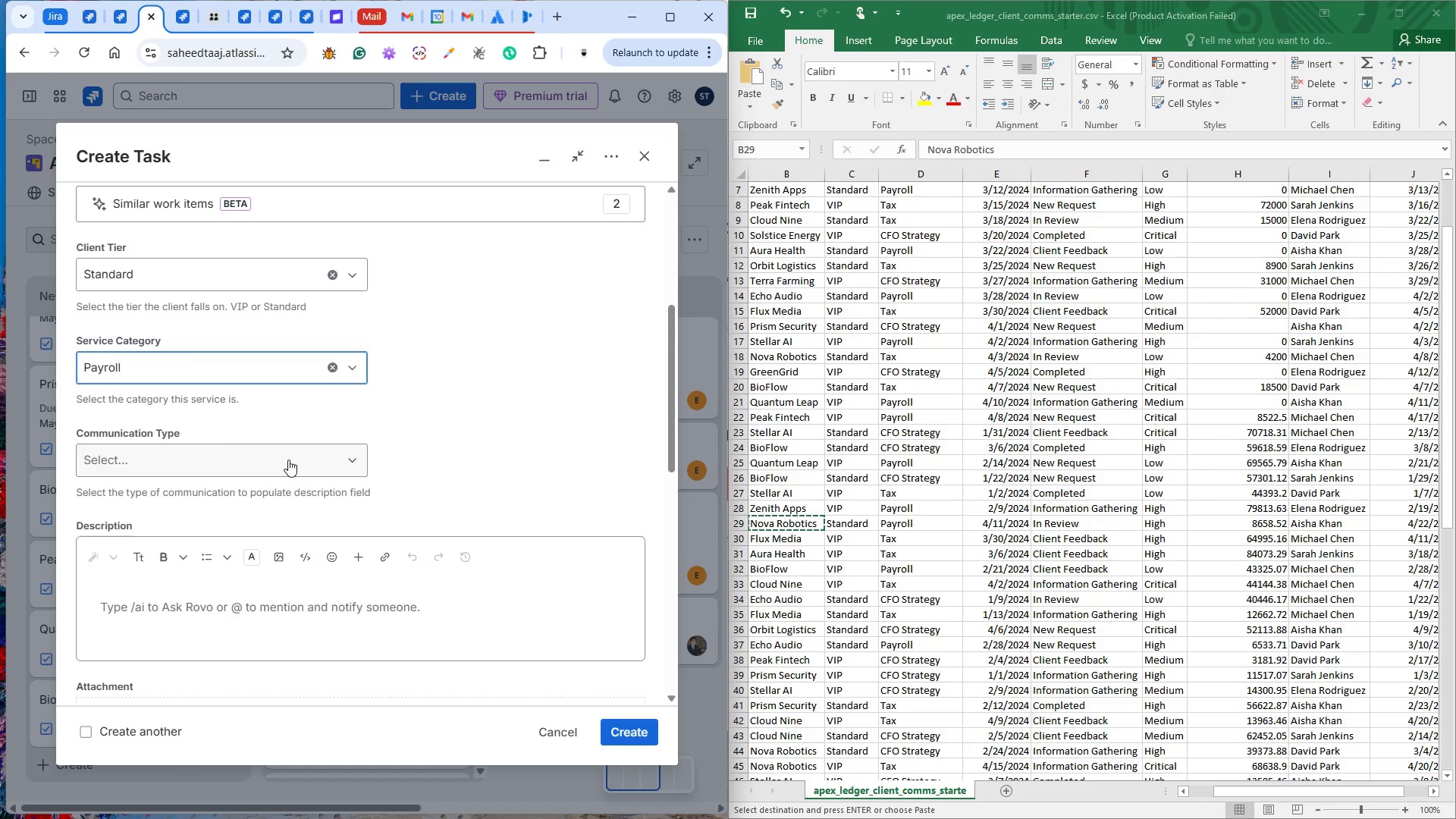 
scroll: coordinate [187, 571], scroll_direction: down, amount: 3.0
 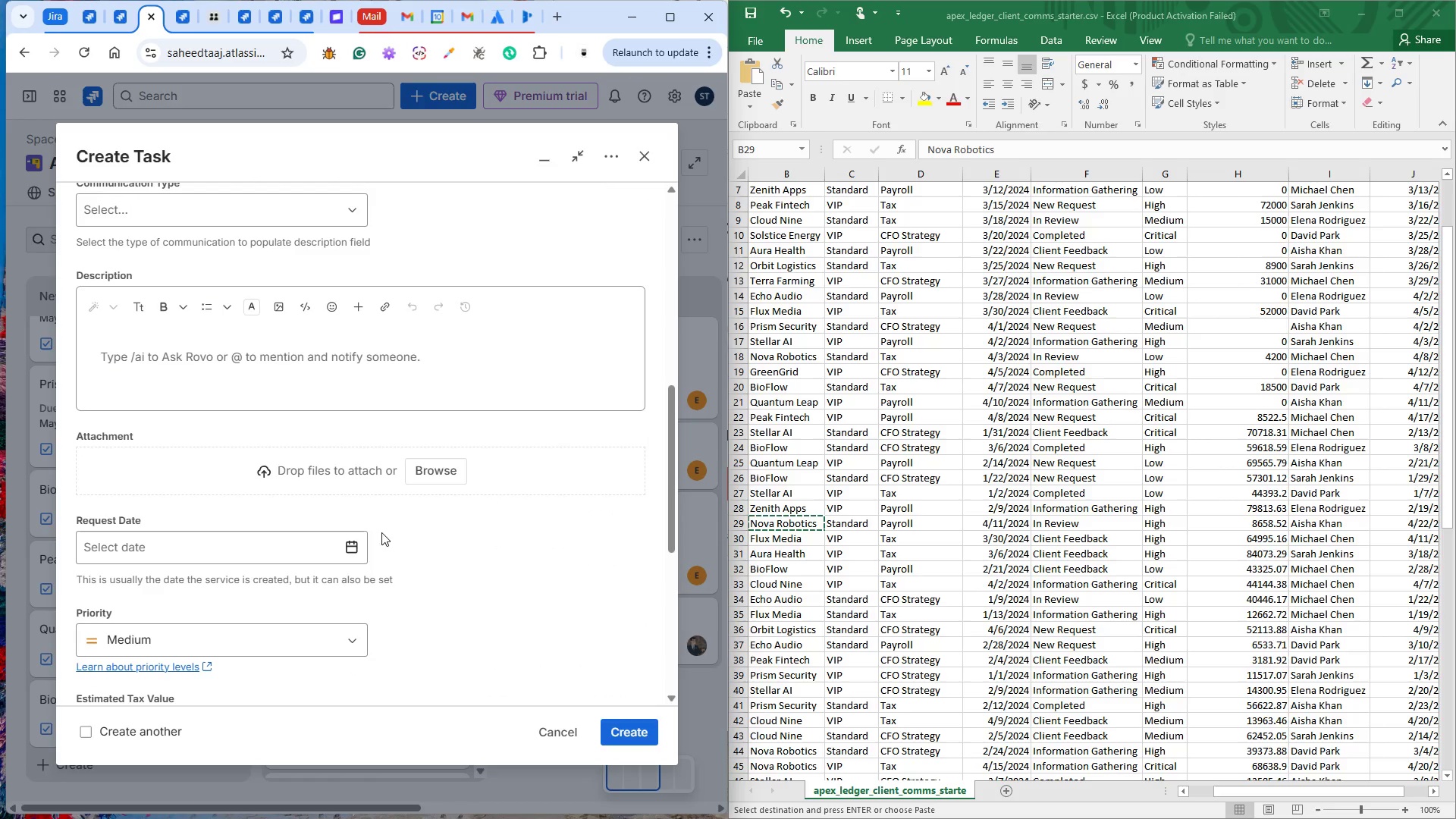 
left_click([348, 550])
 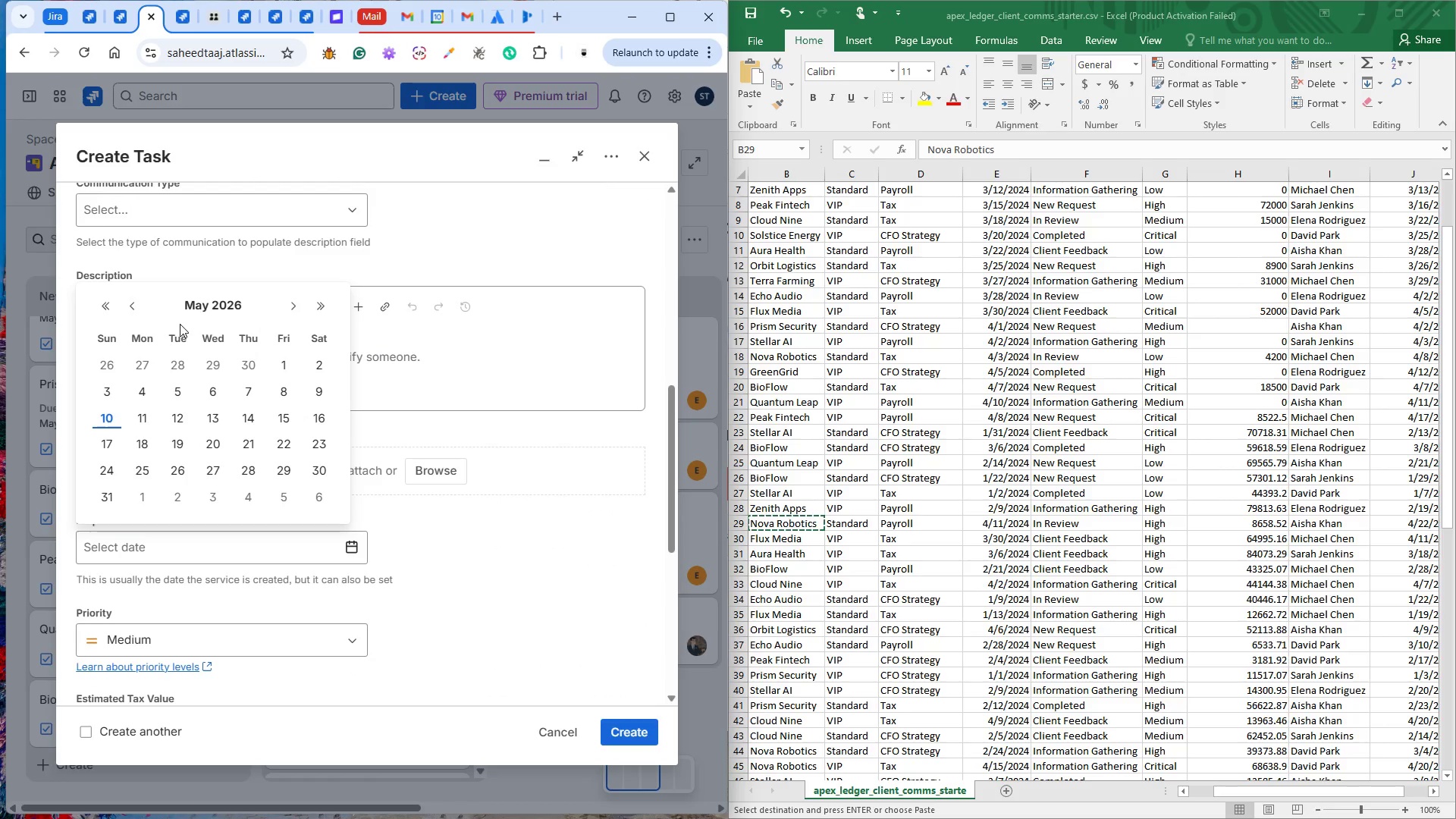 
left_click([137, 305])
 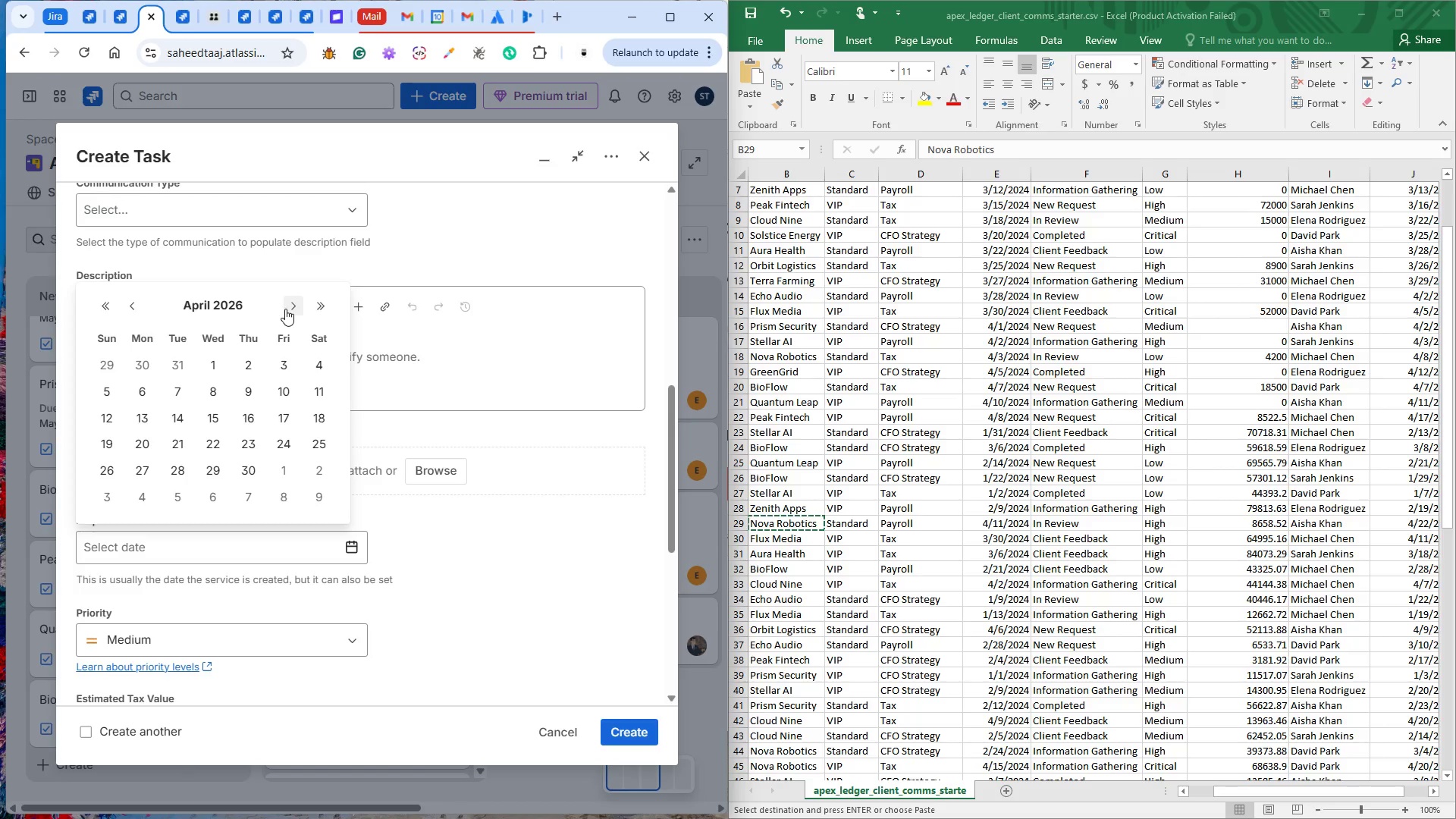 
wait(6.95)
 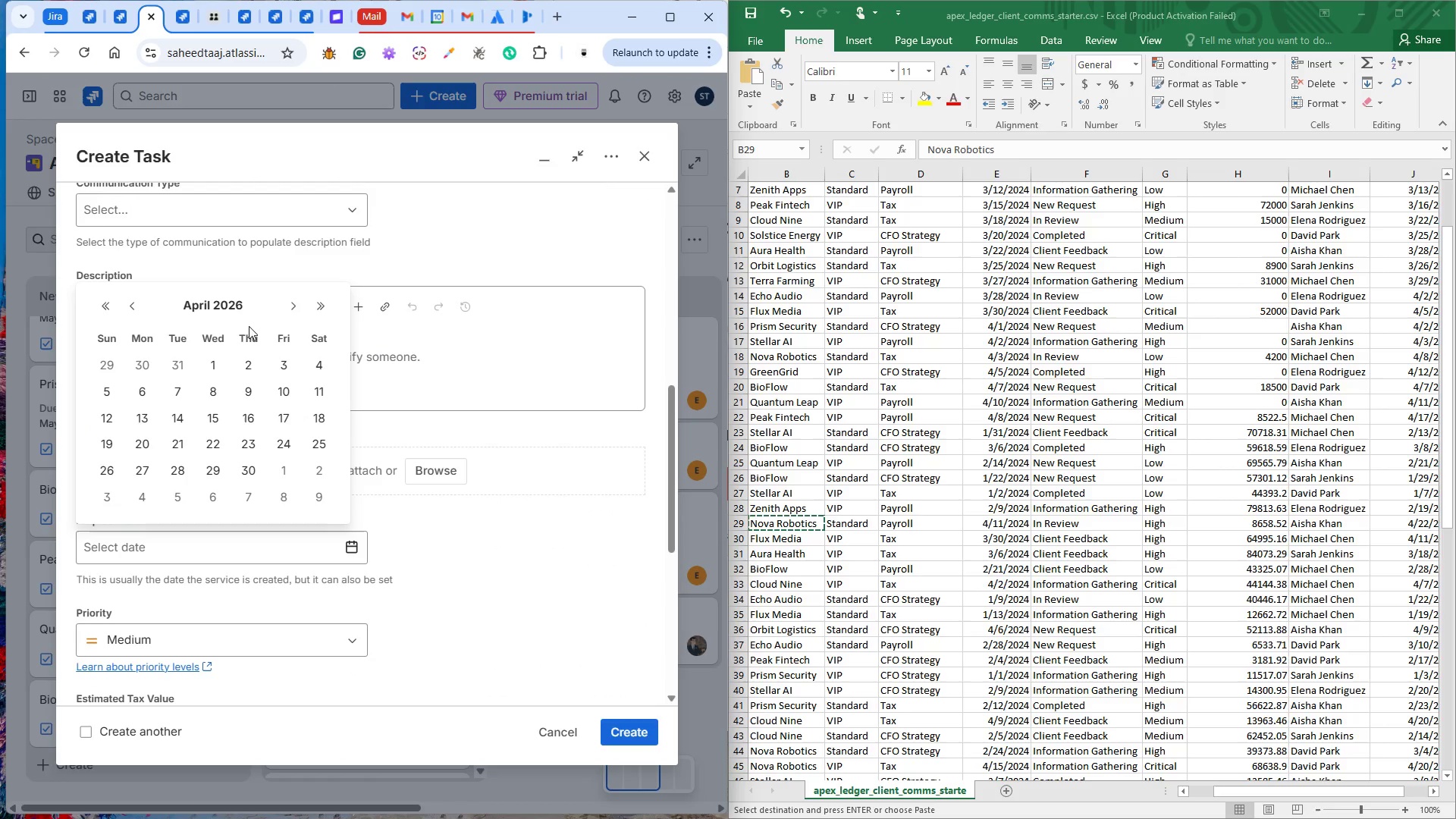 
left_click([315, 384])
 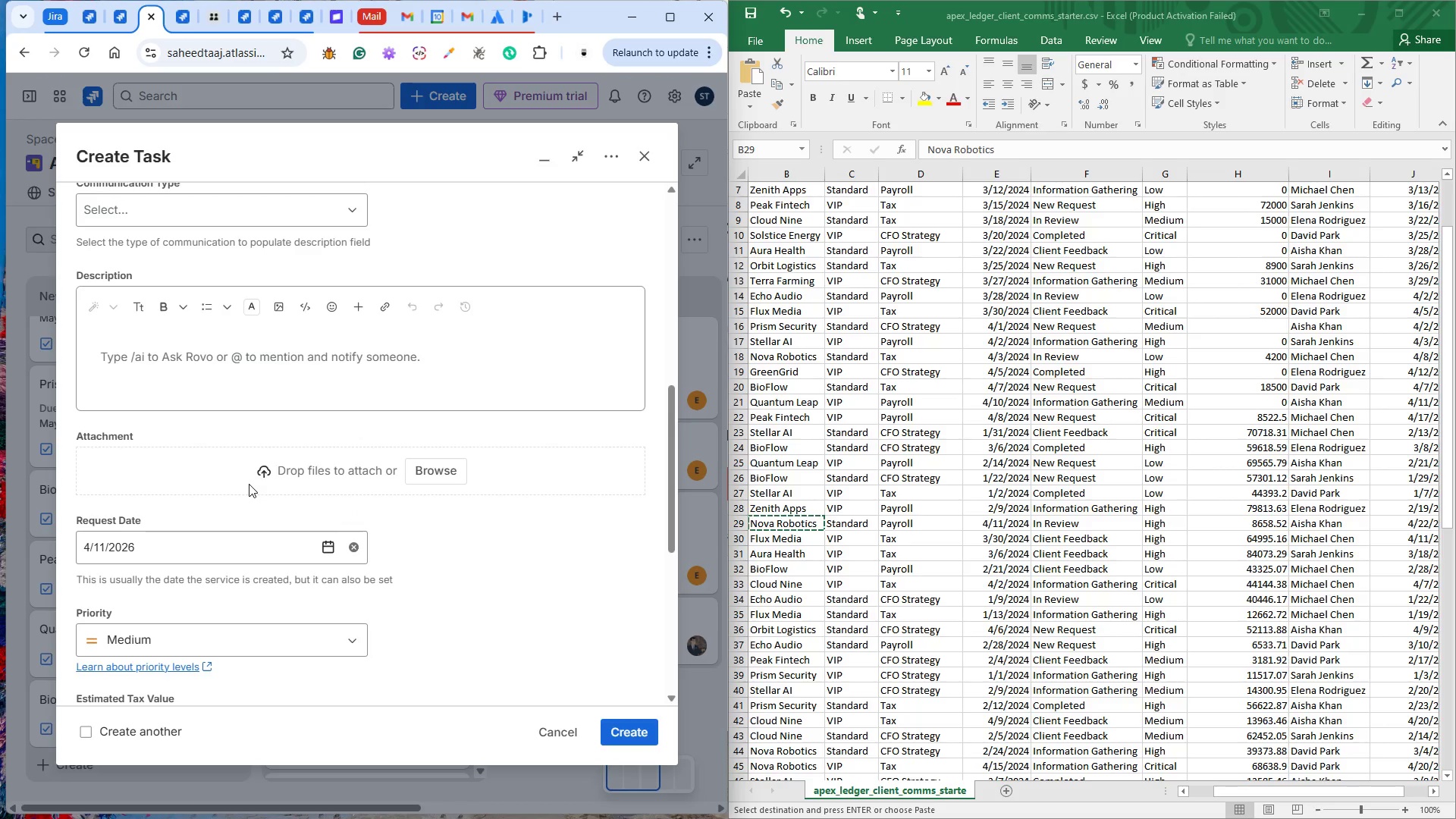 
scroll: coordinate [271, 520], scroll_direction: down, amount: 3.0
 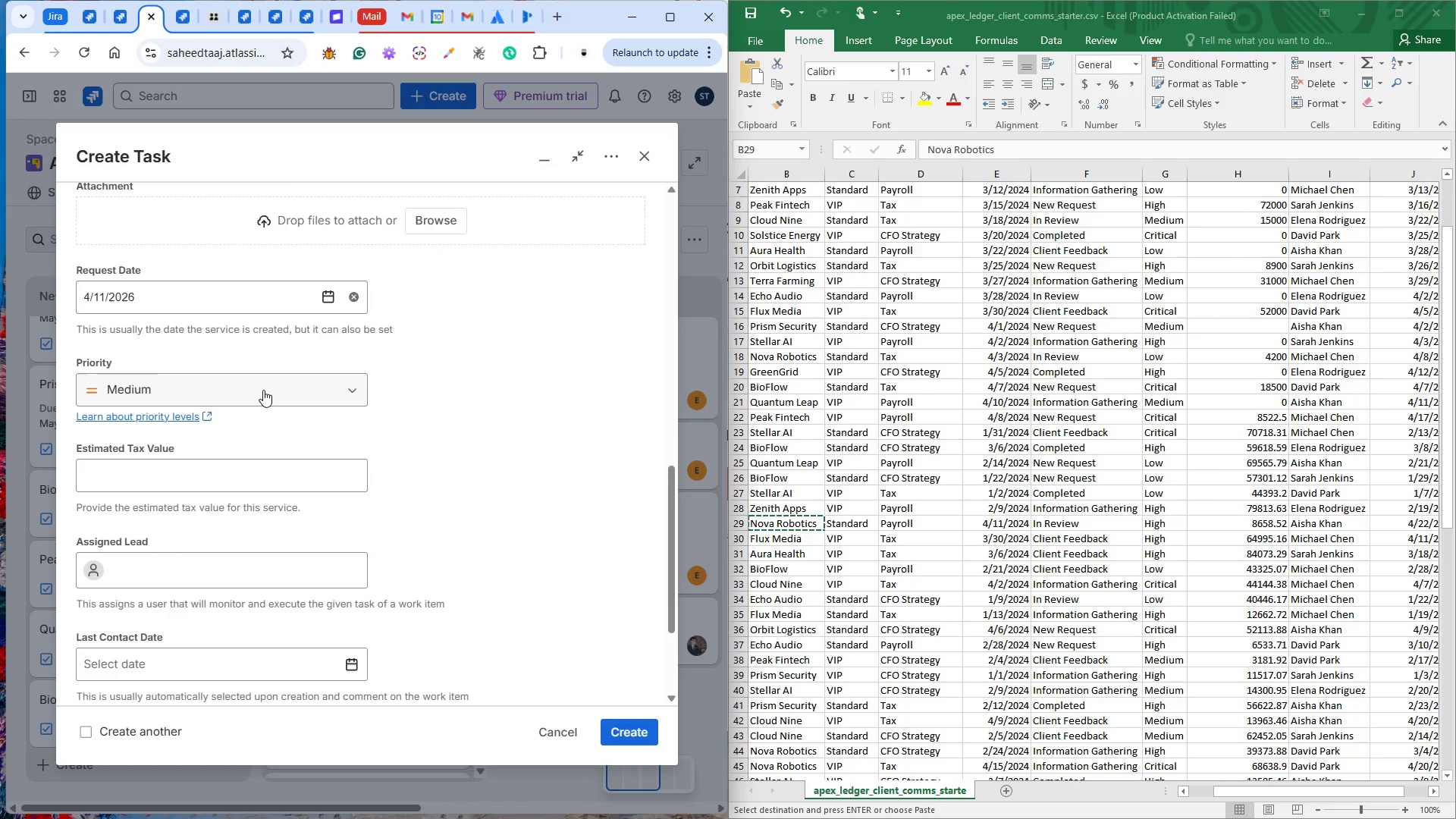 
wait(5.1)
 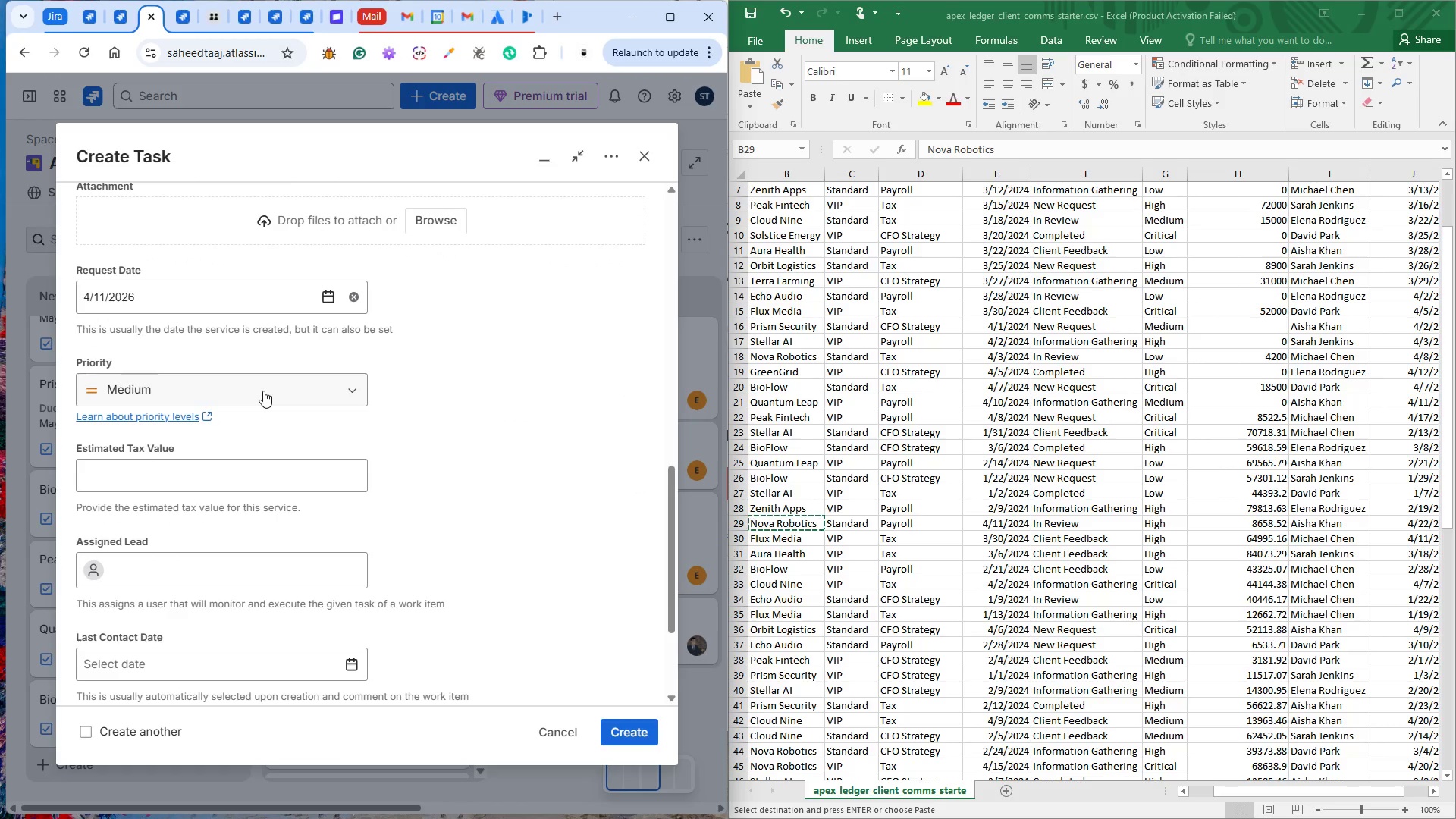 
left_click([263, 390])
 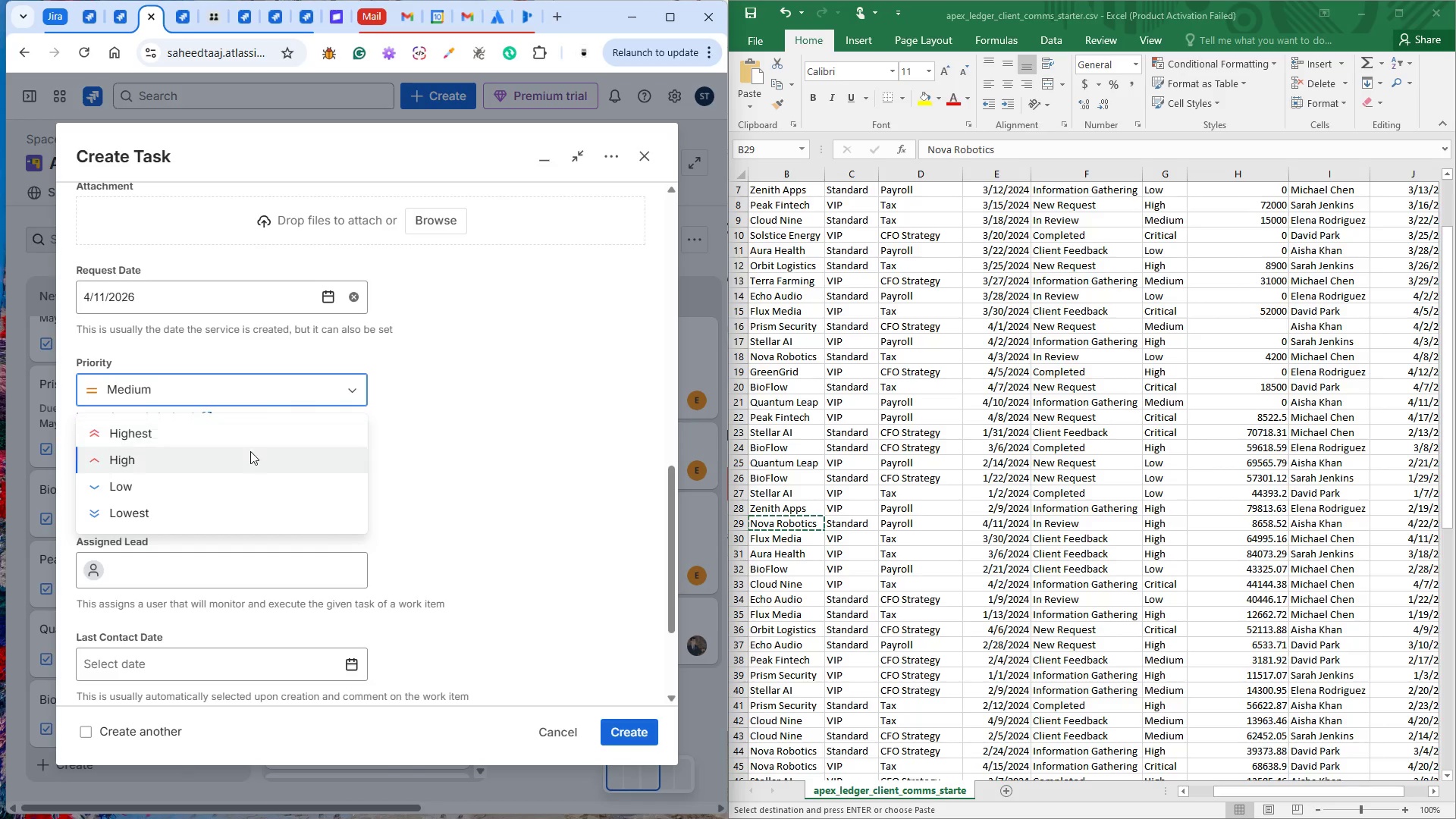 
left_click([238, 457])
 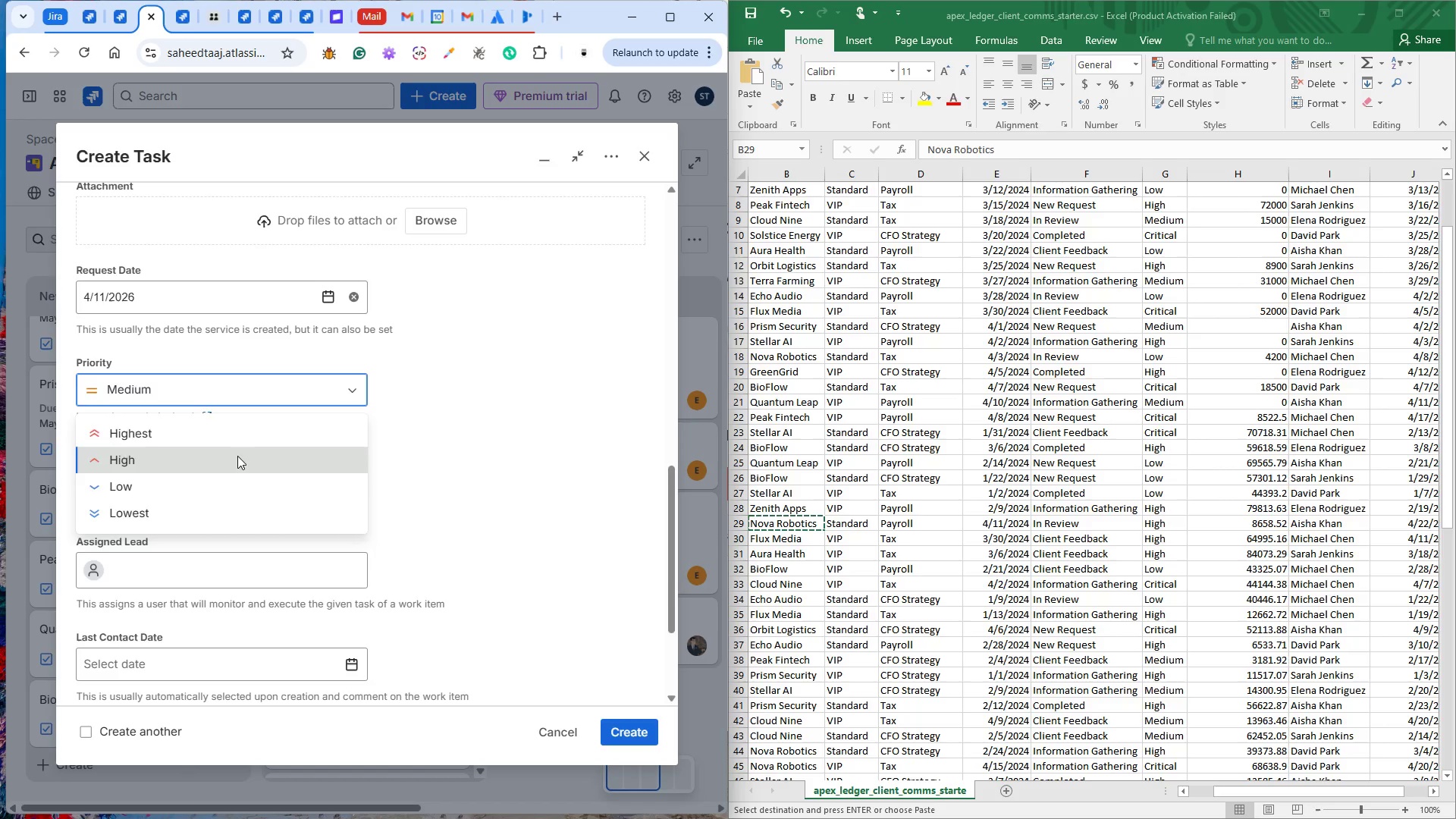 
mouse_move([255, 460])
 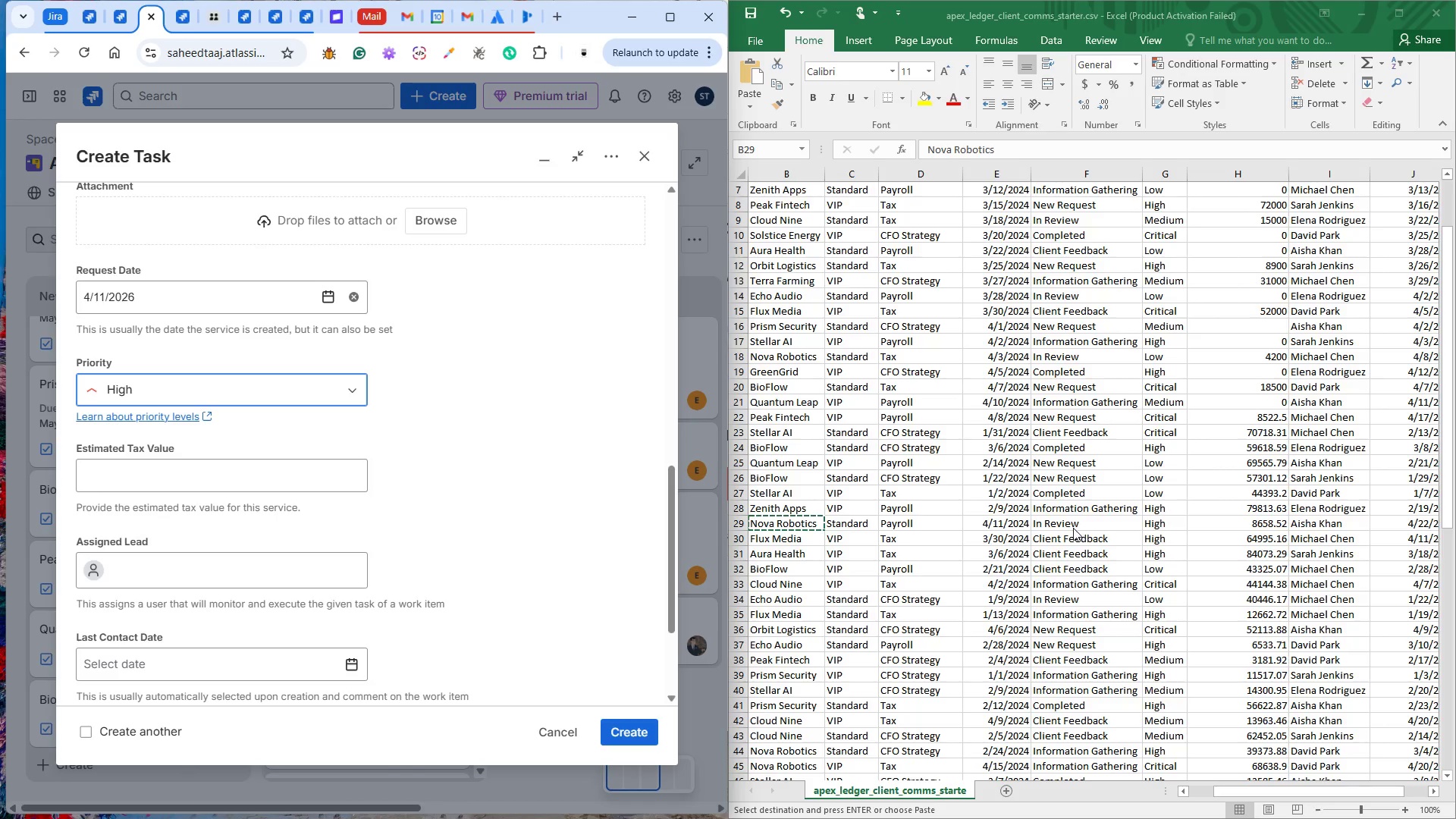 
wait(14.65)
 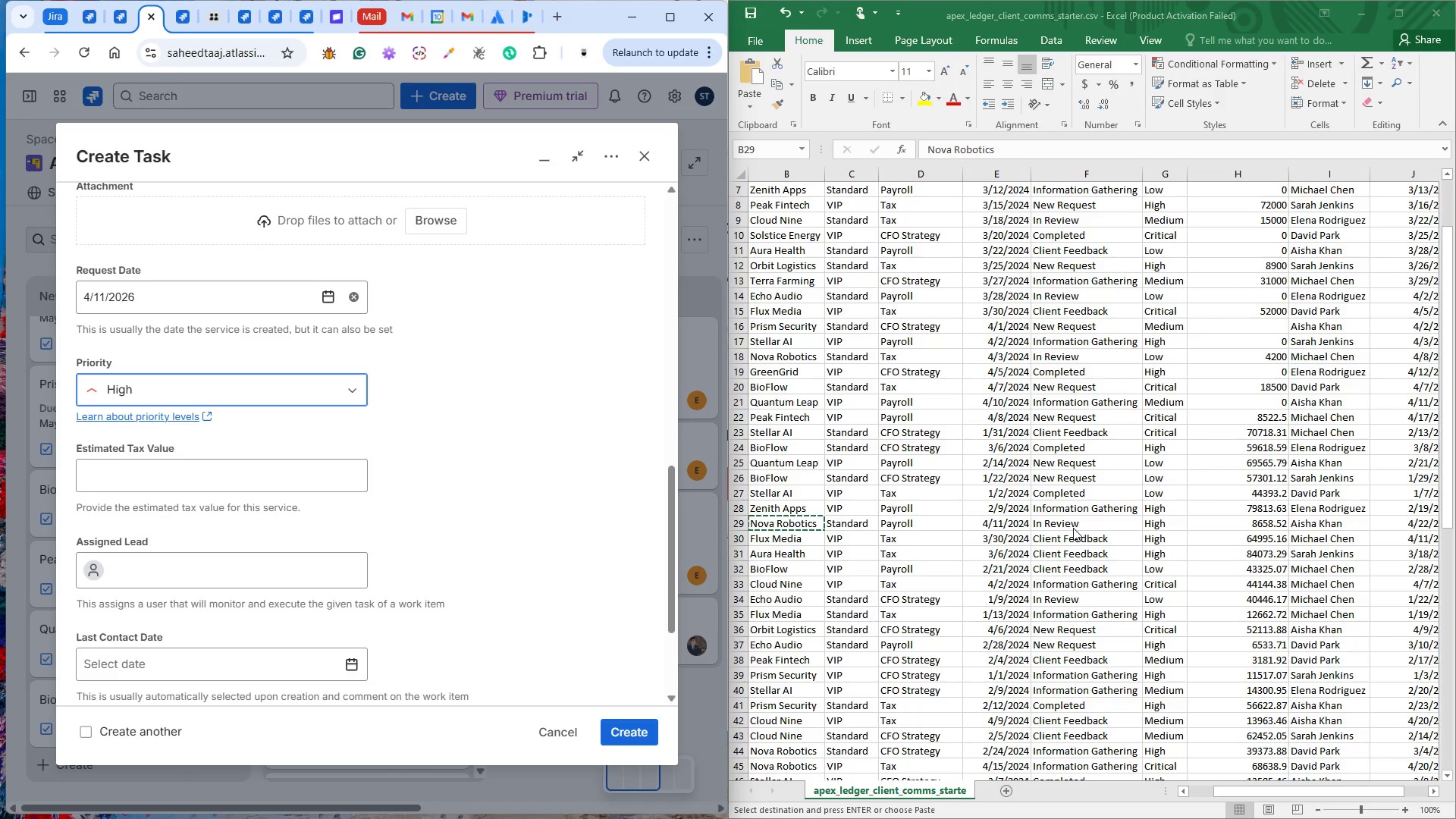 
left_click([1257, 524])
 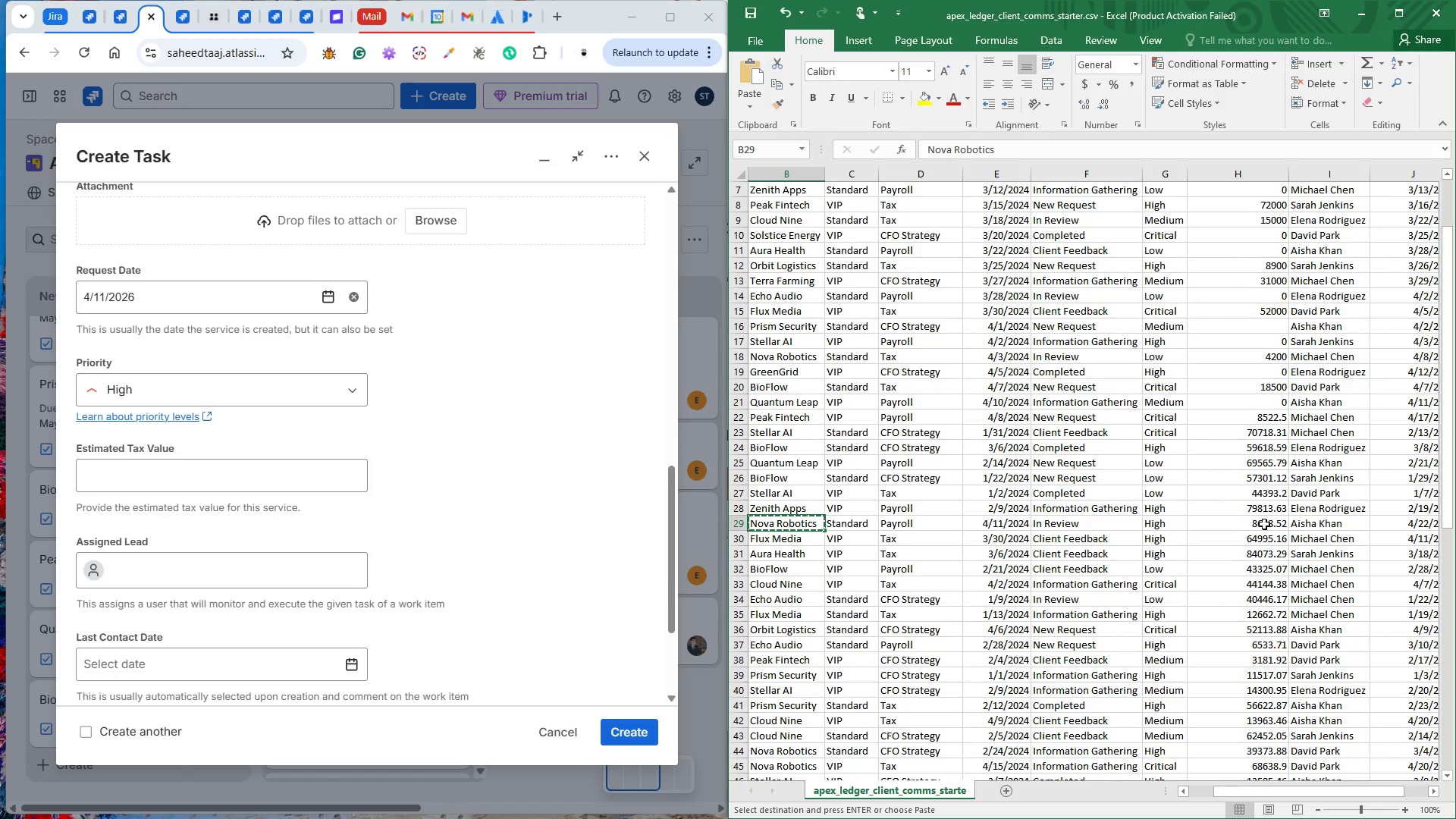 
left_click([1264, 524])
 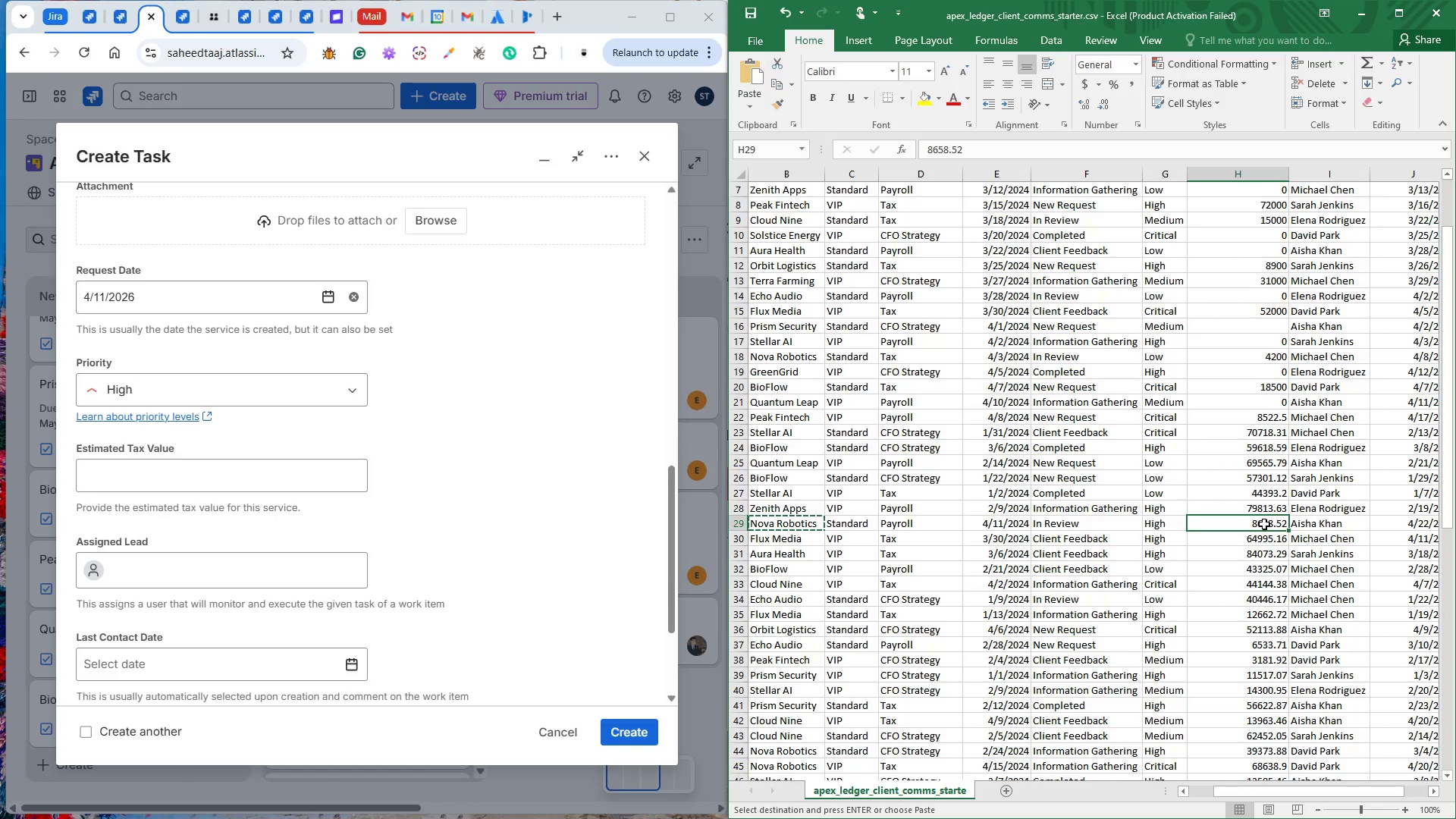 
key(Control+C)
 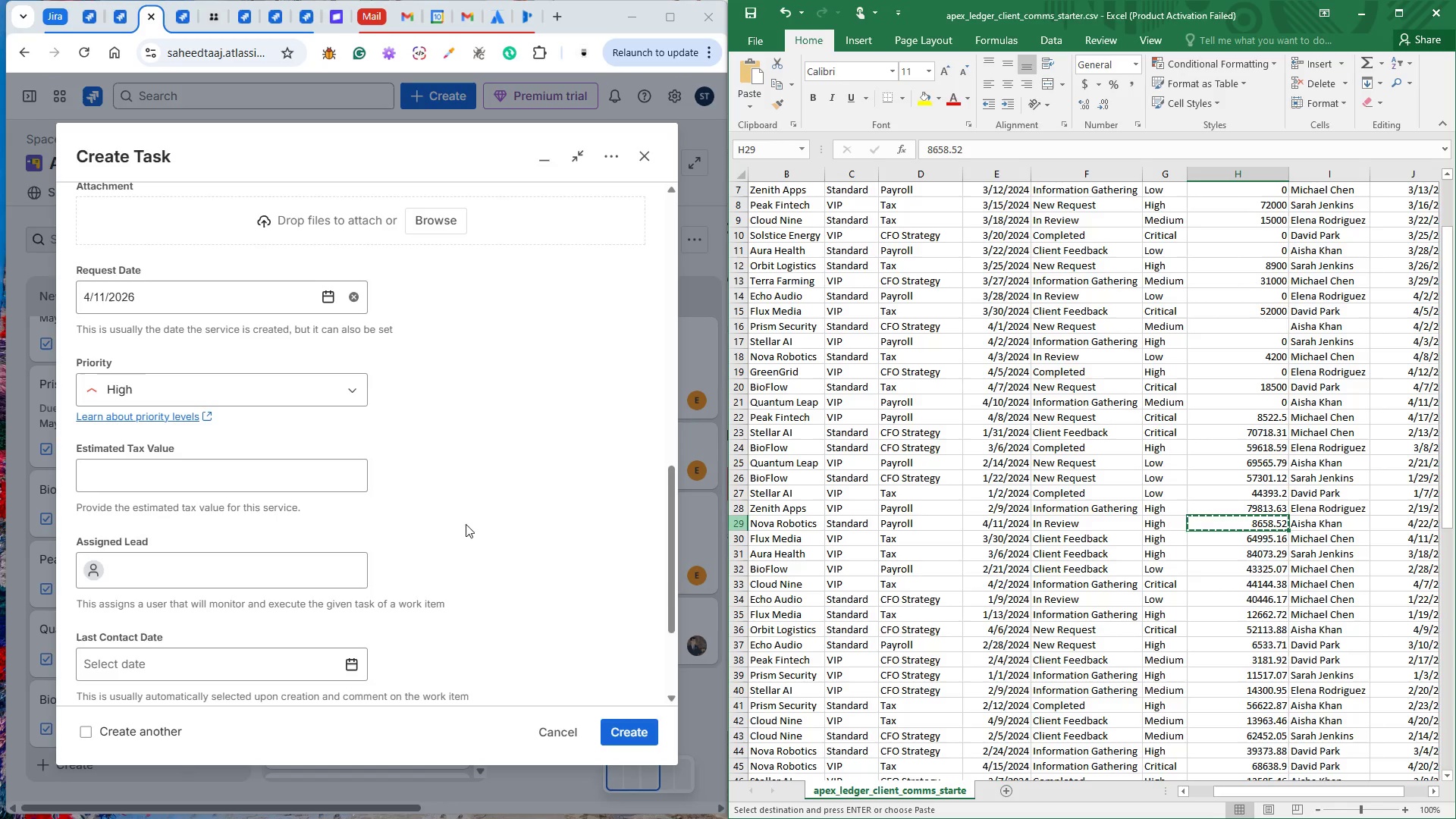 
left_click([239, 479])
 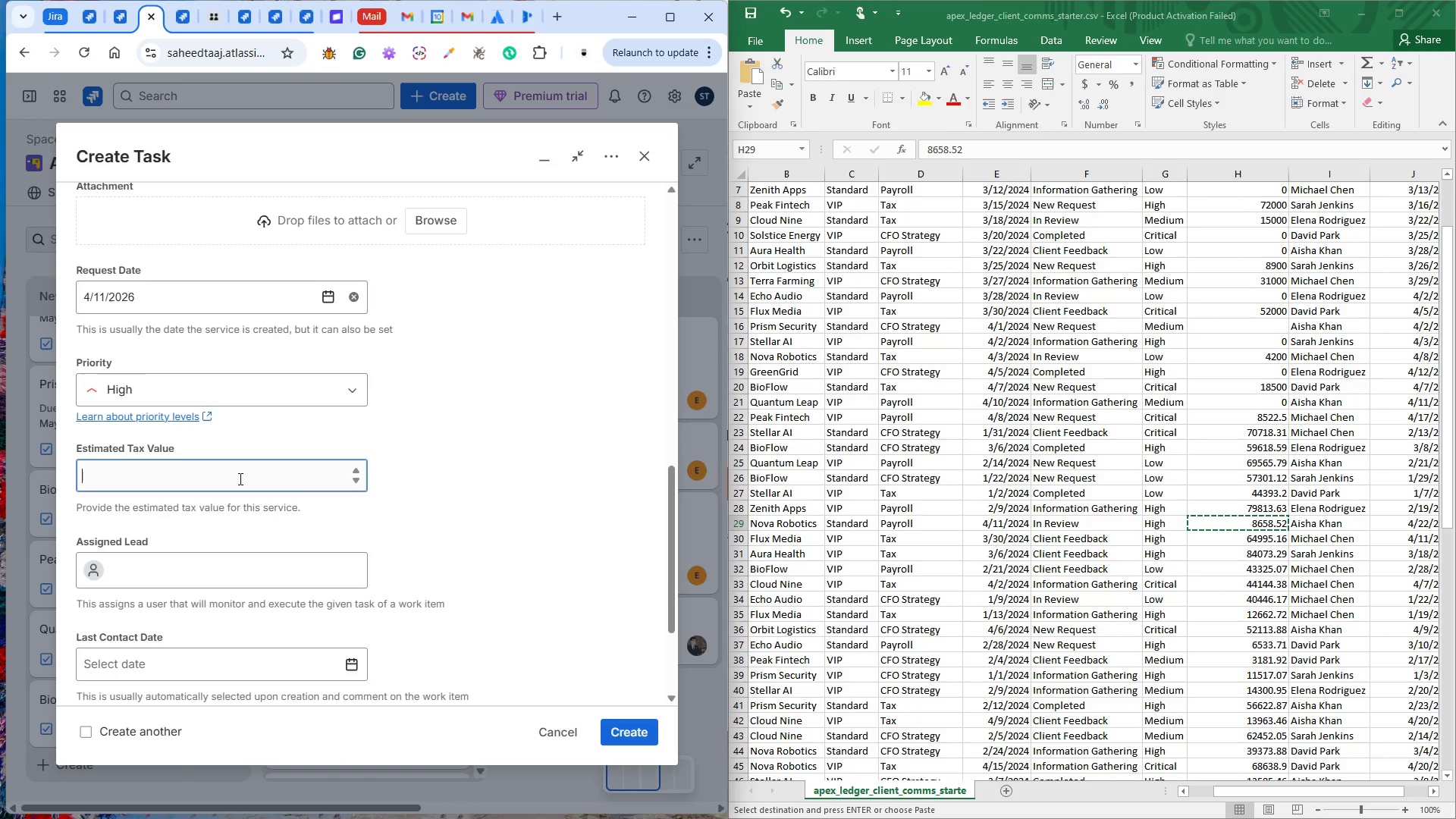 
key(Control+V)
 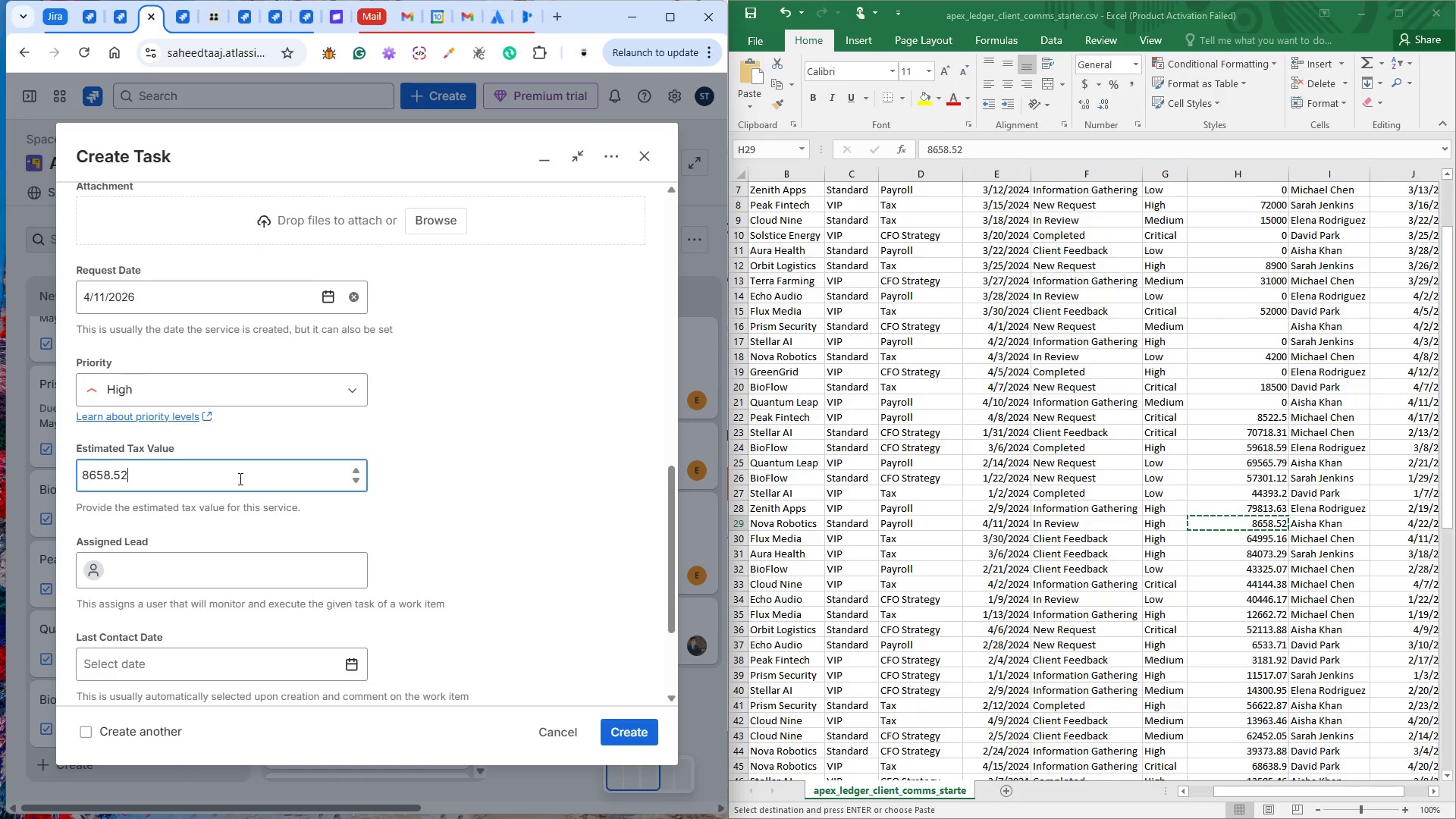 
left_click([232, 570])
 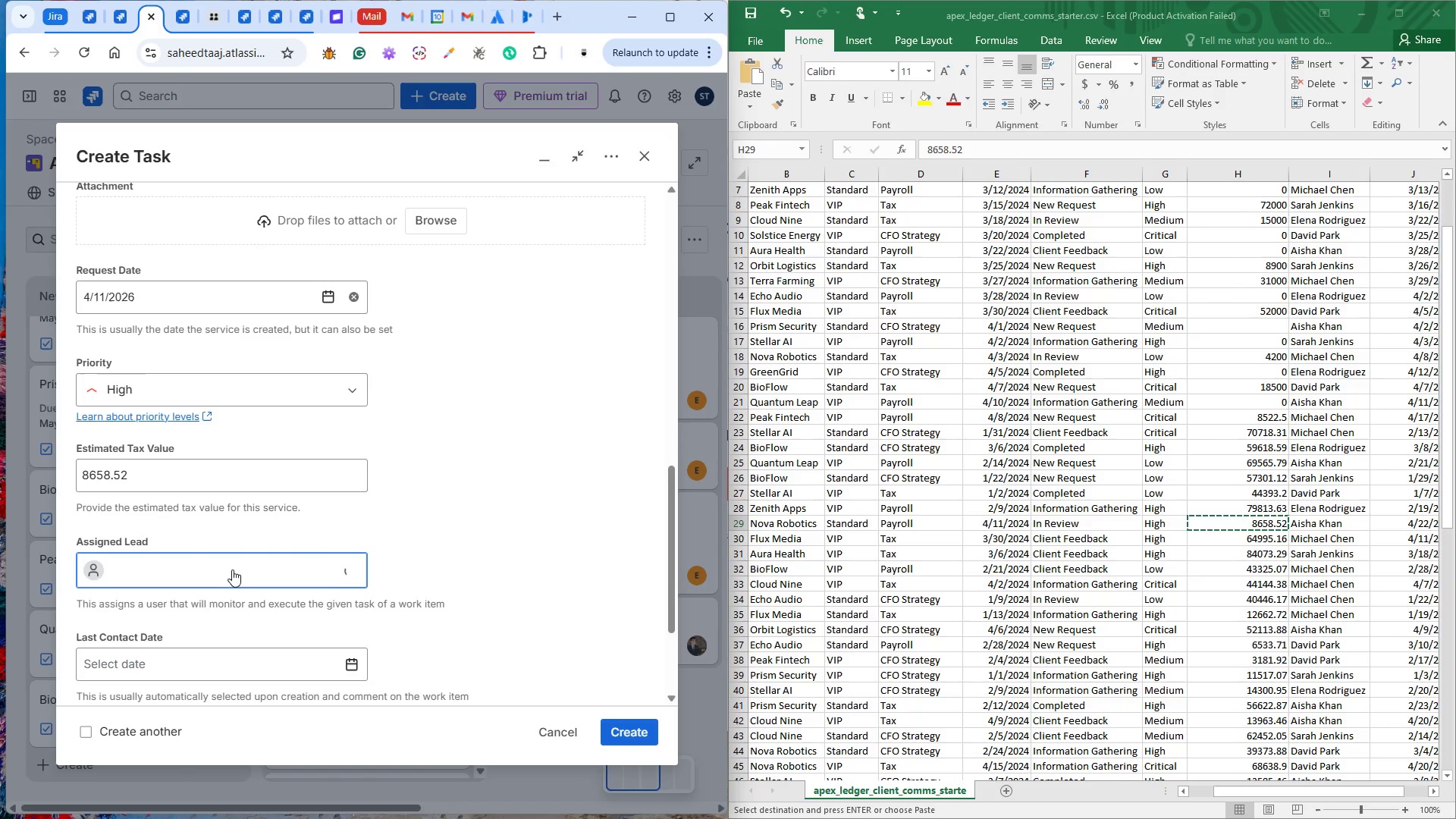 
type(ais)
 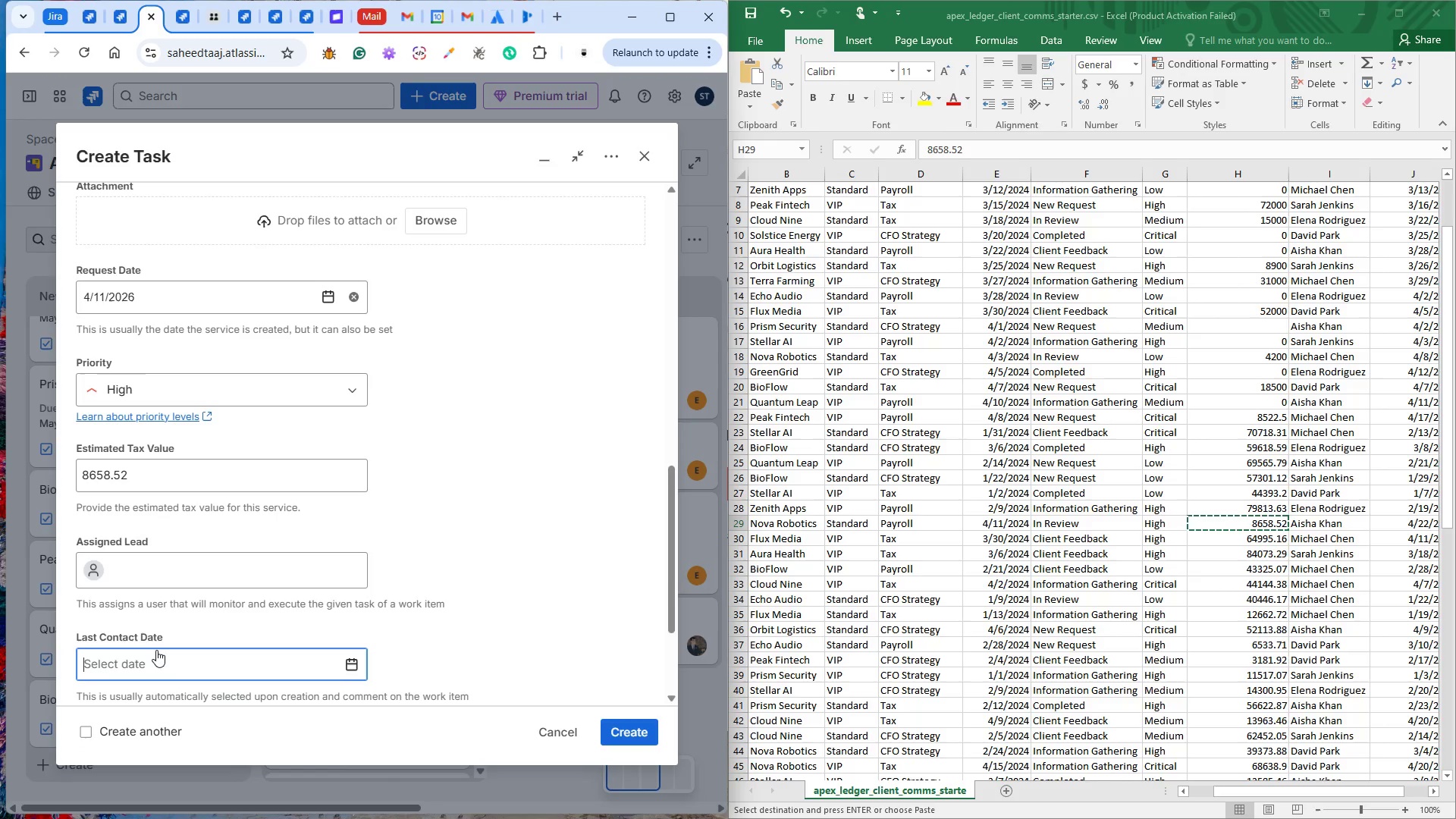 
left_click([156, 650])
 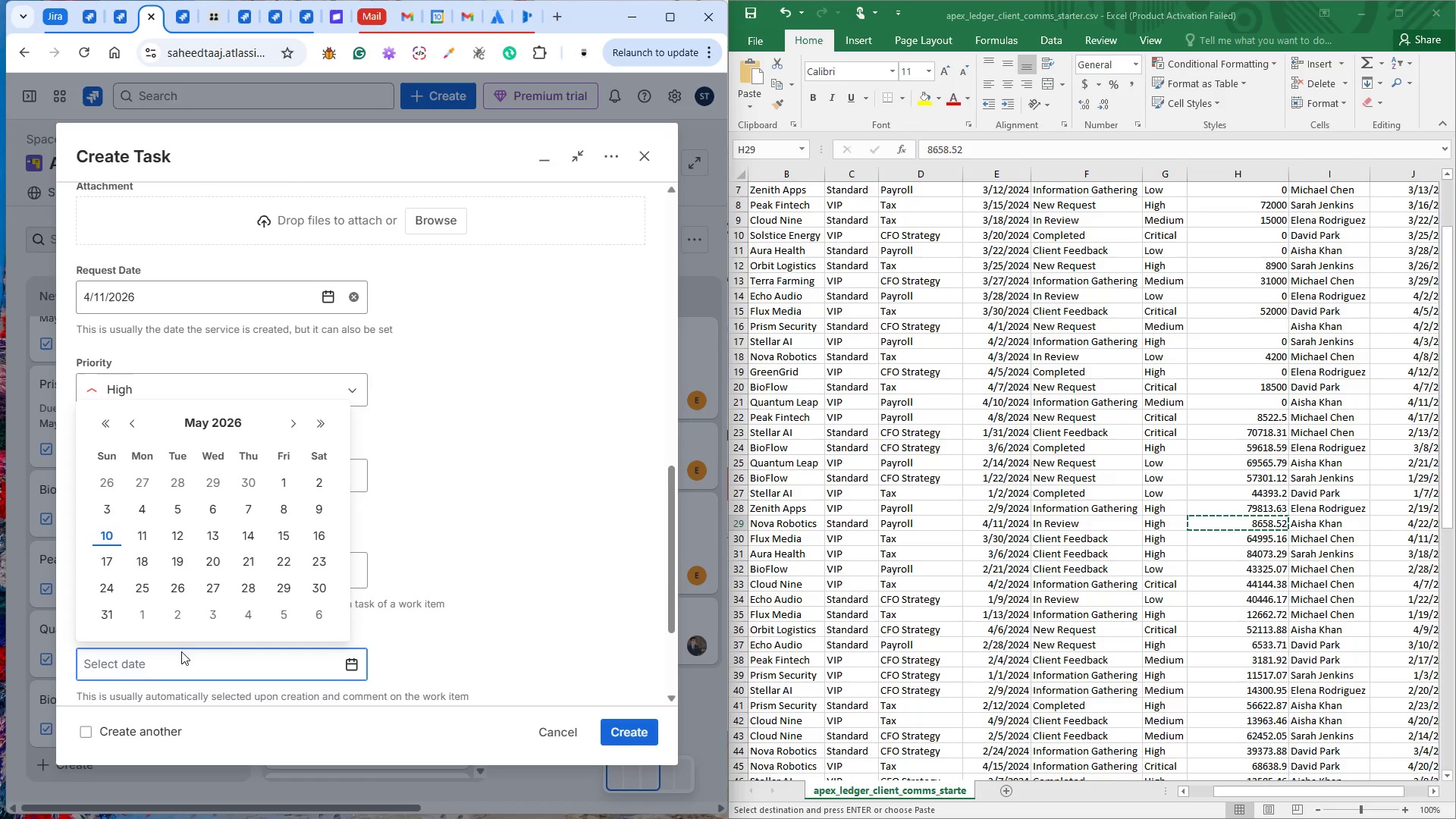 
left_click([193, 658])
 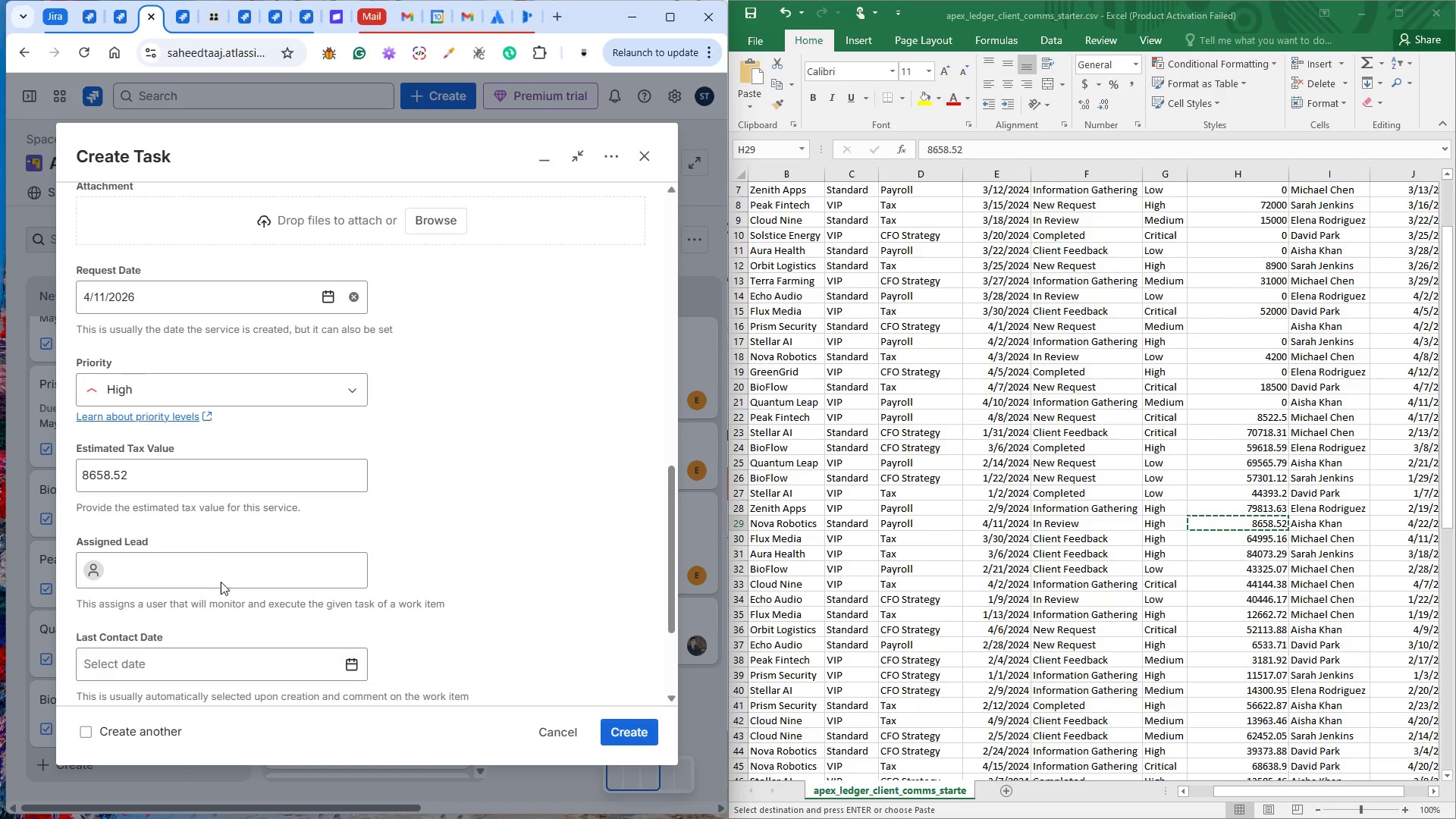 
left_click([197, 567])
 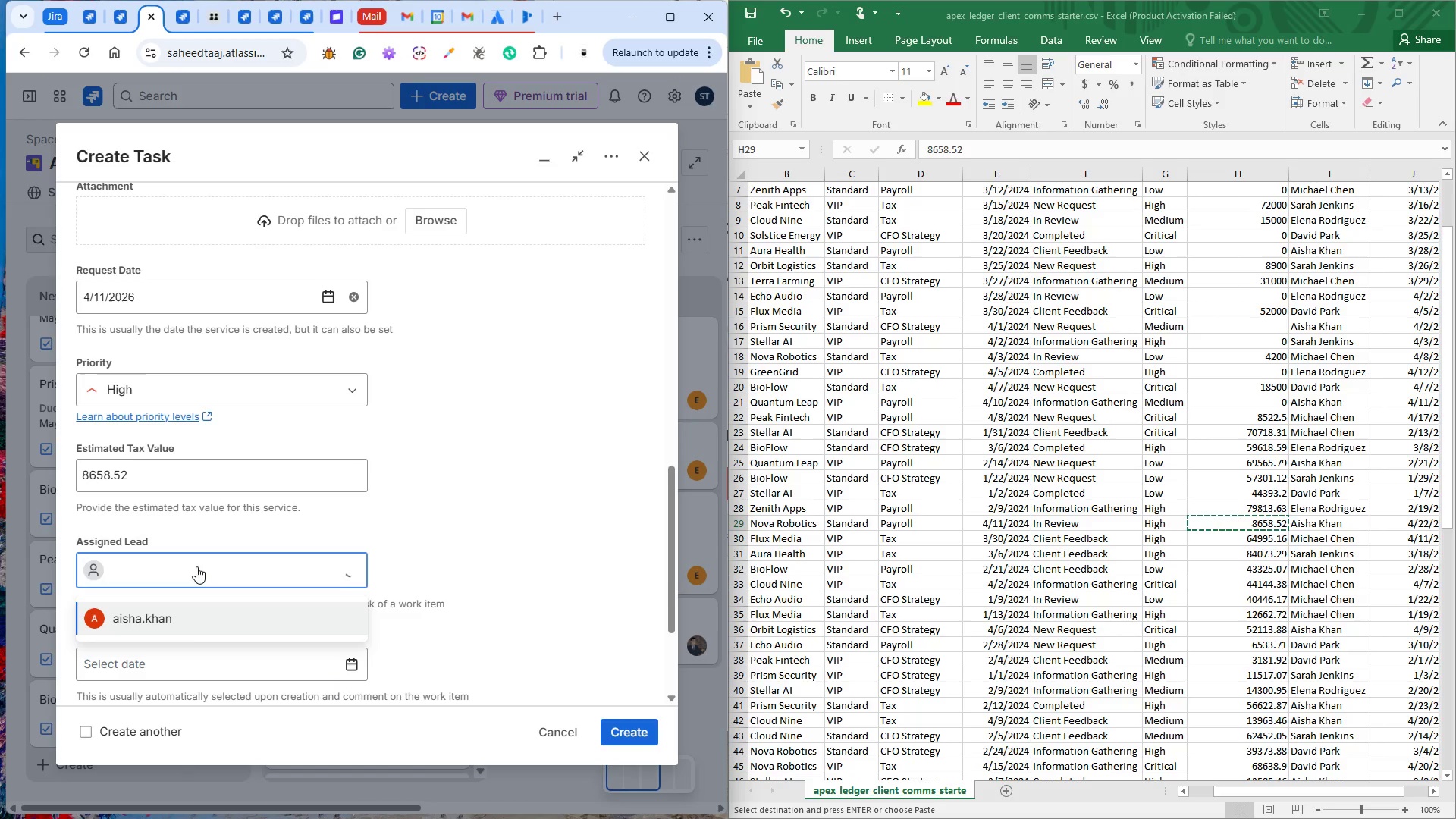 
left_click([190, 613])
 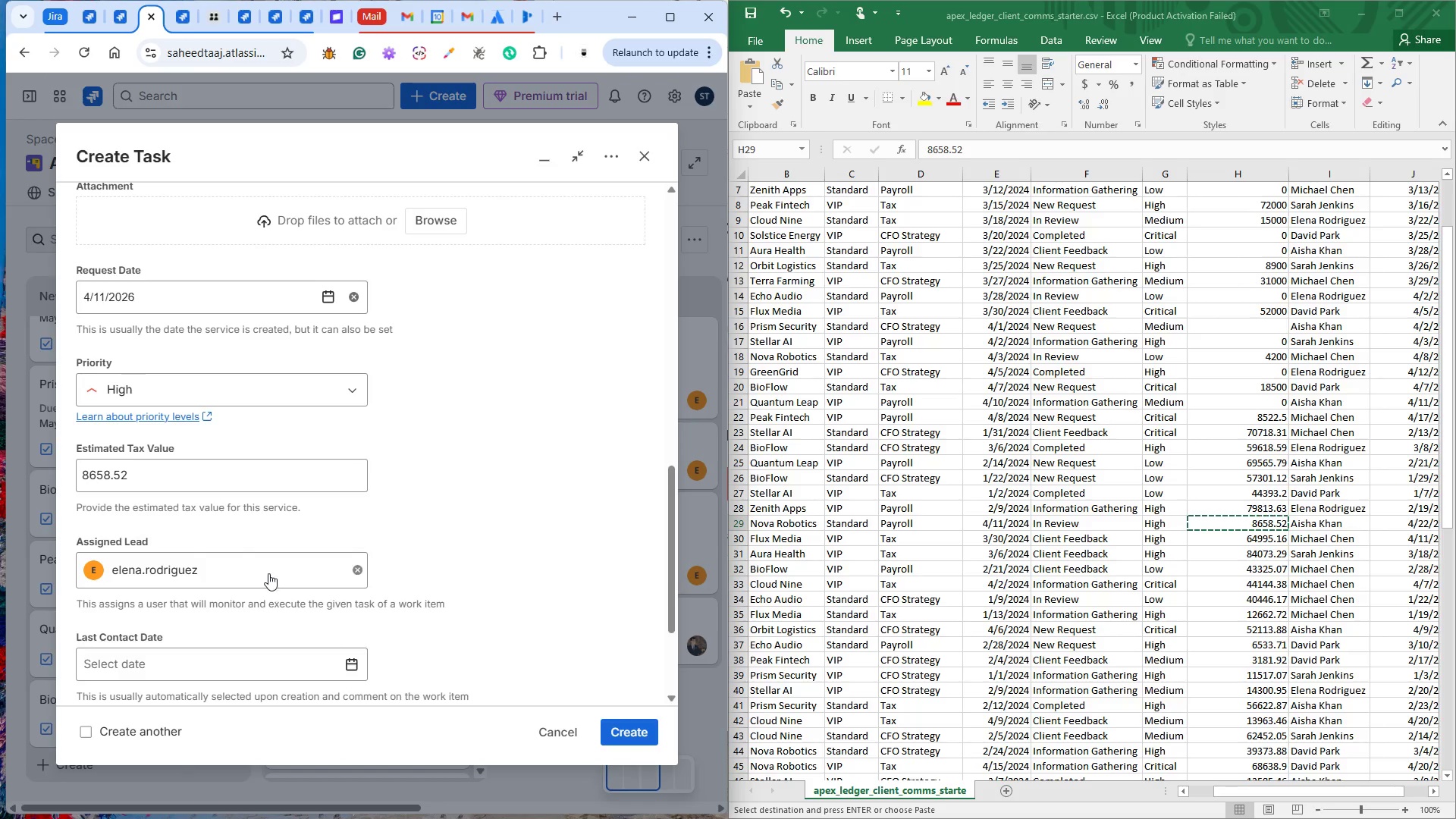 
left_click([262, 566])
 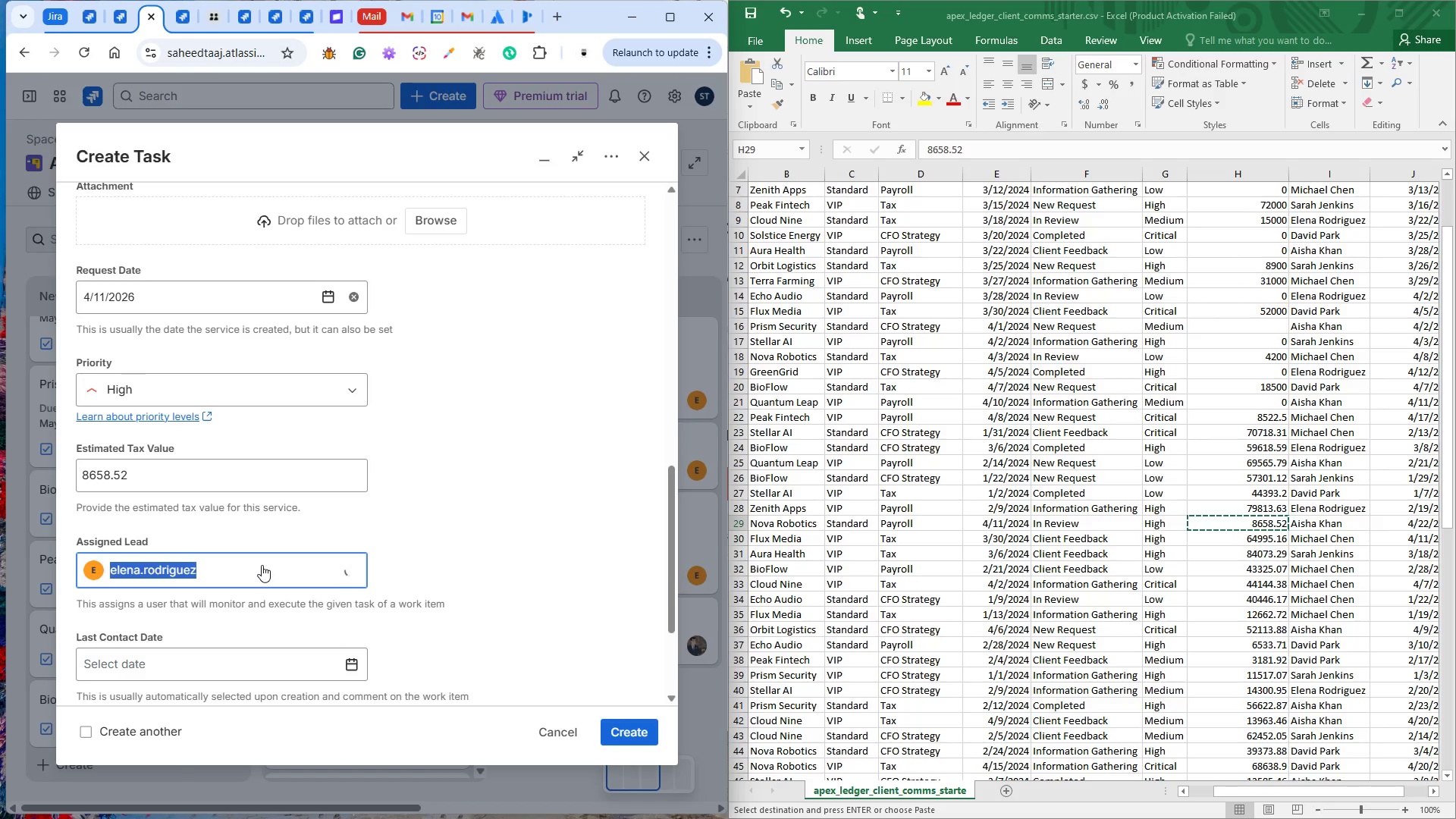 
type(ais)
 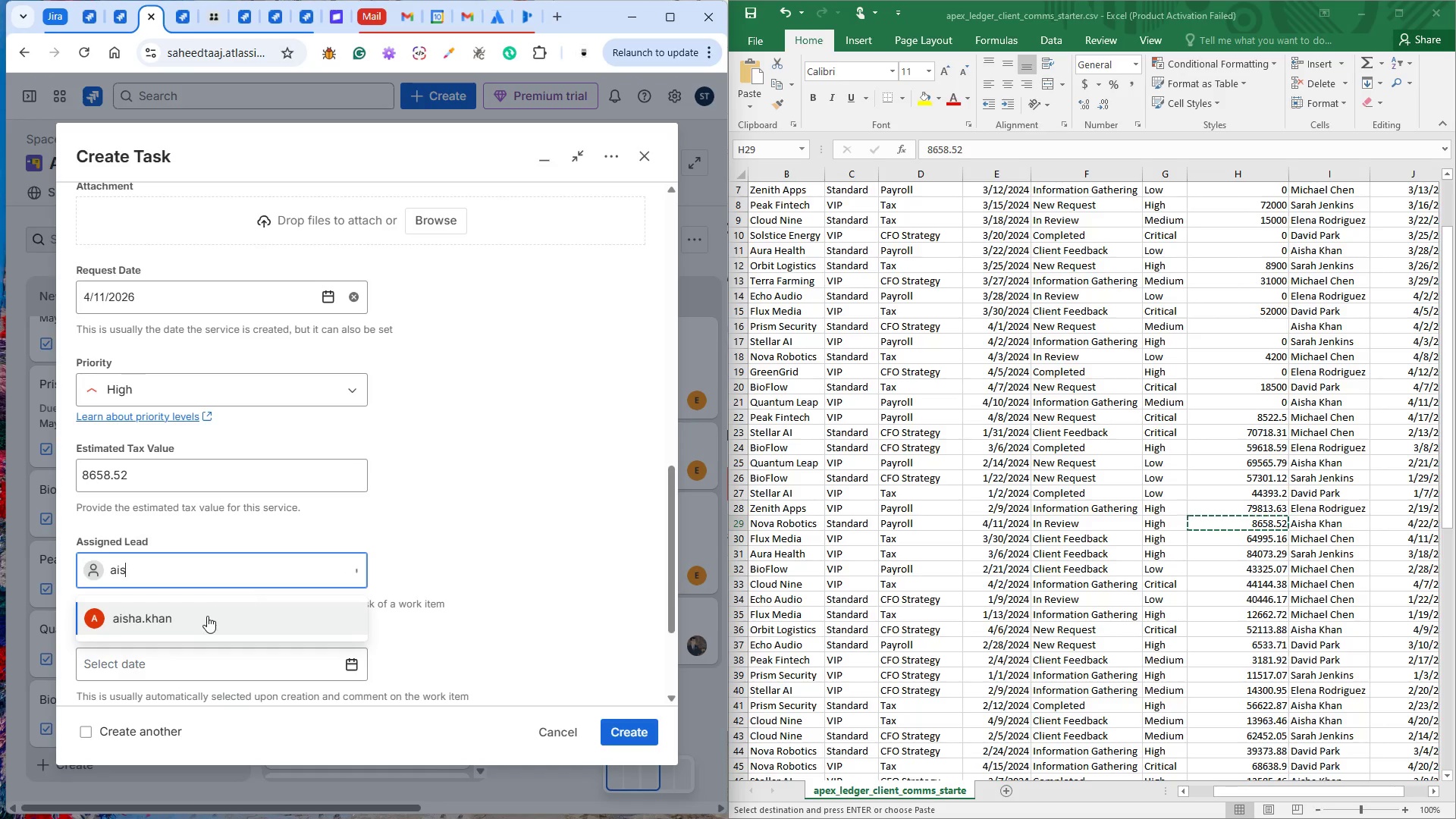 
left_click([203, 618])
 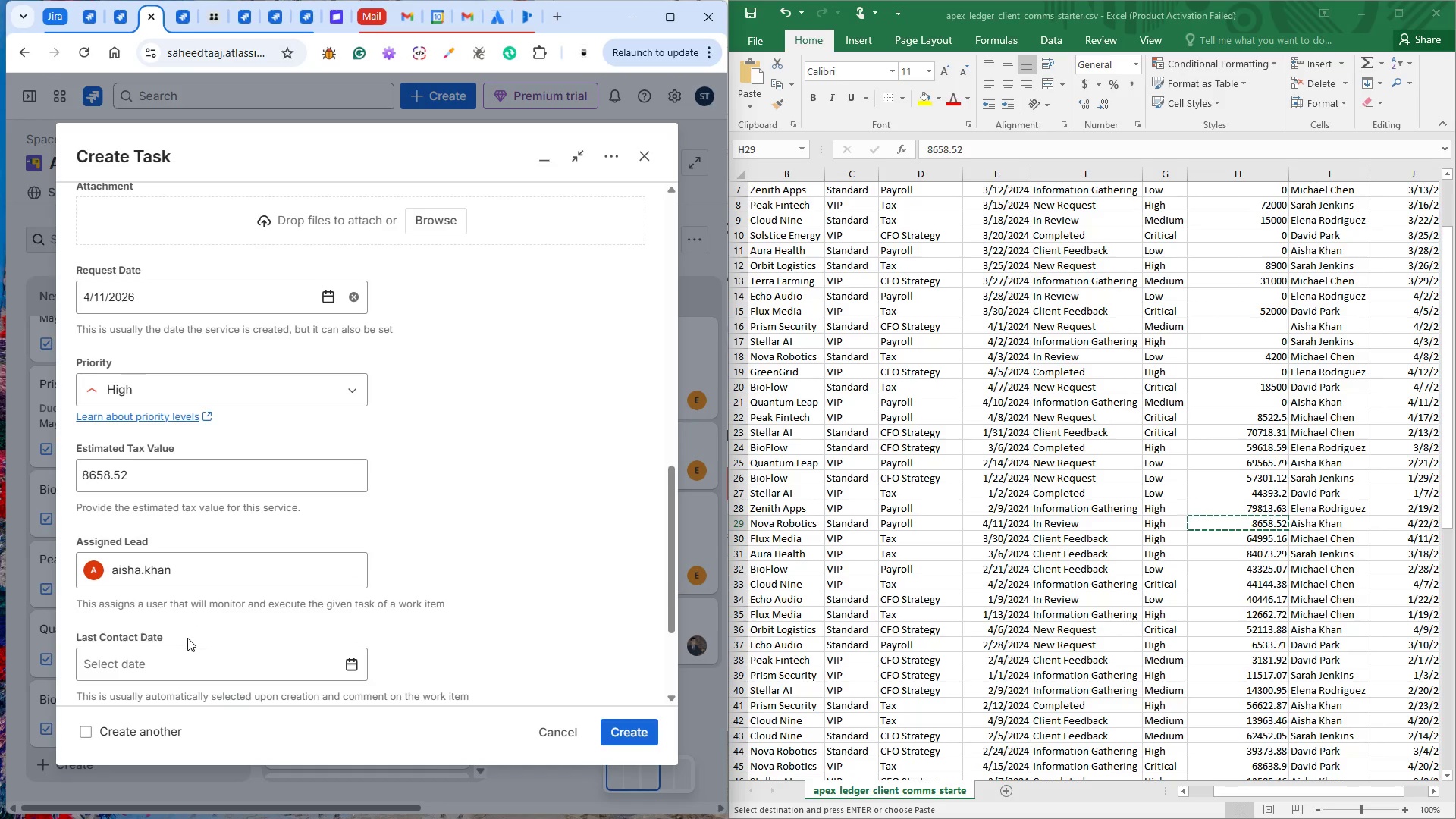 
scroll: coordinate [234, 597], scroll_direction: down, amount: 3.0
 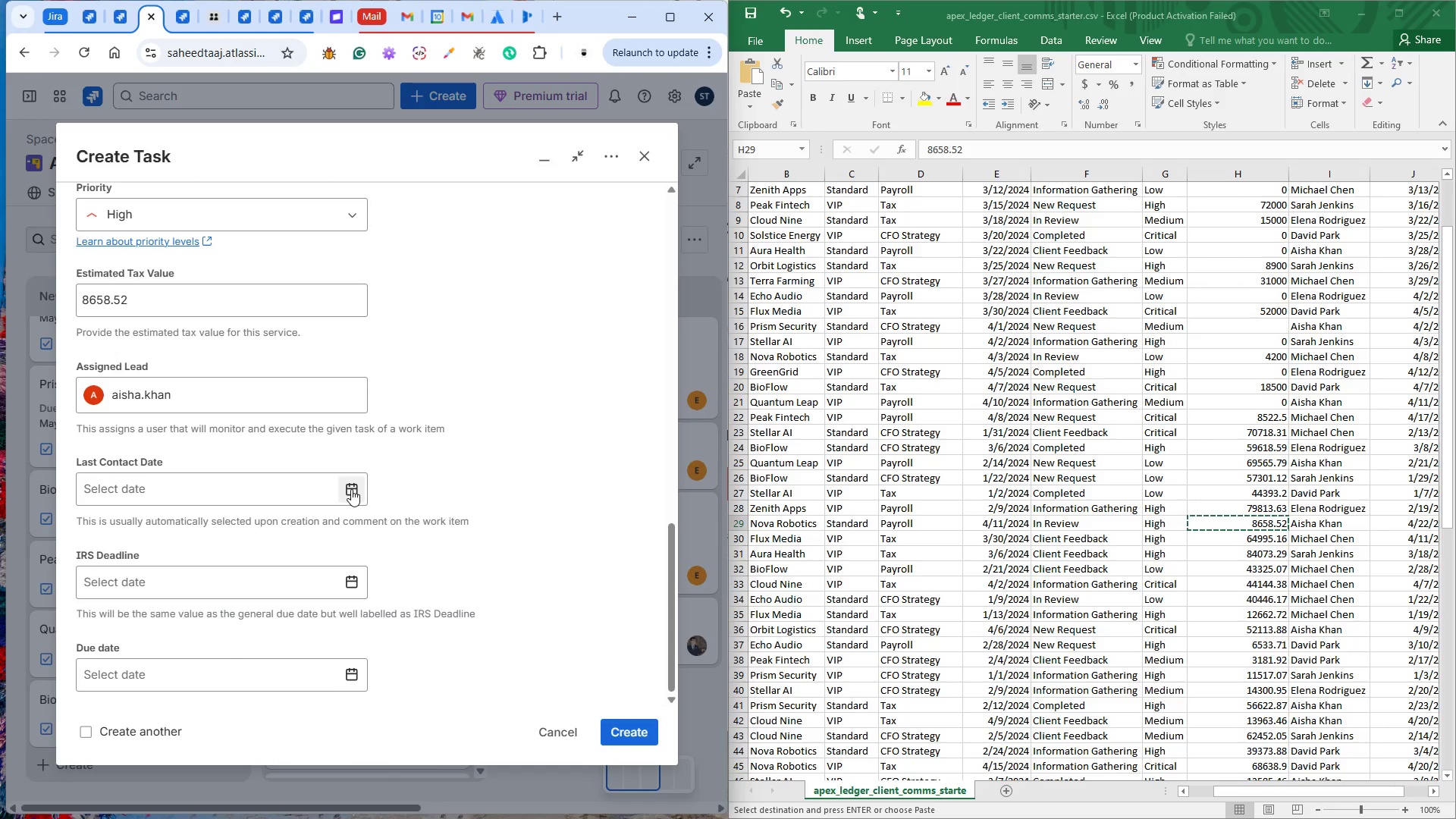 
left_click([351, 489])
 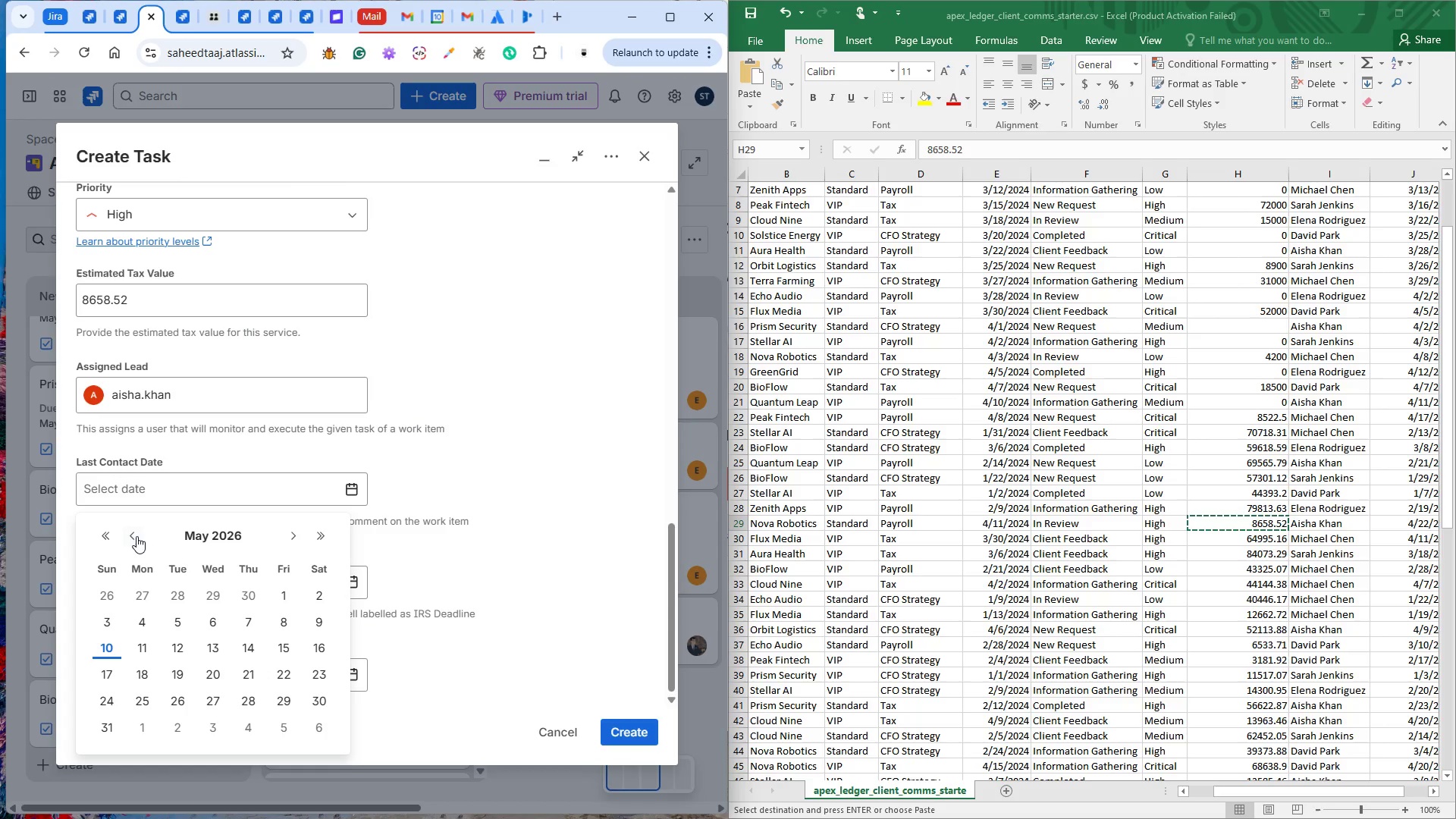 
left_click([135, 535])
 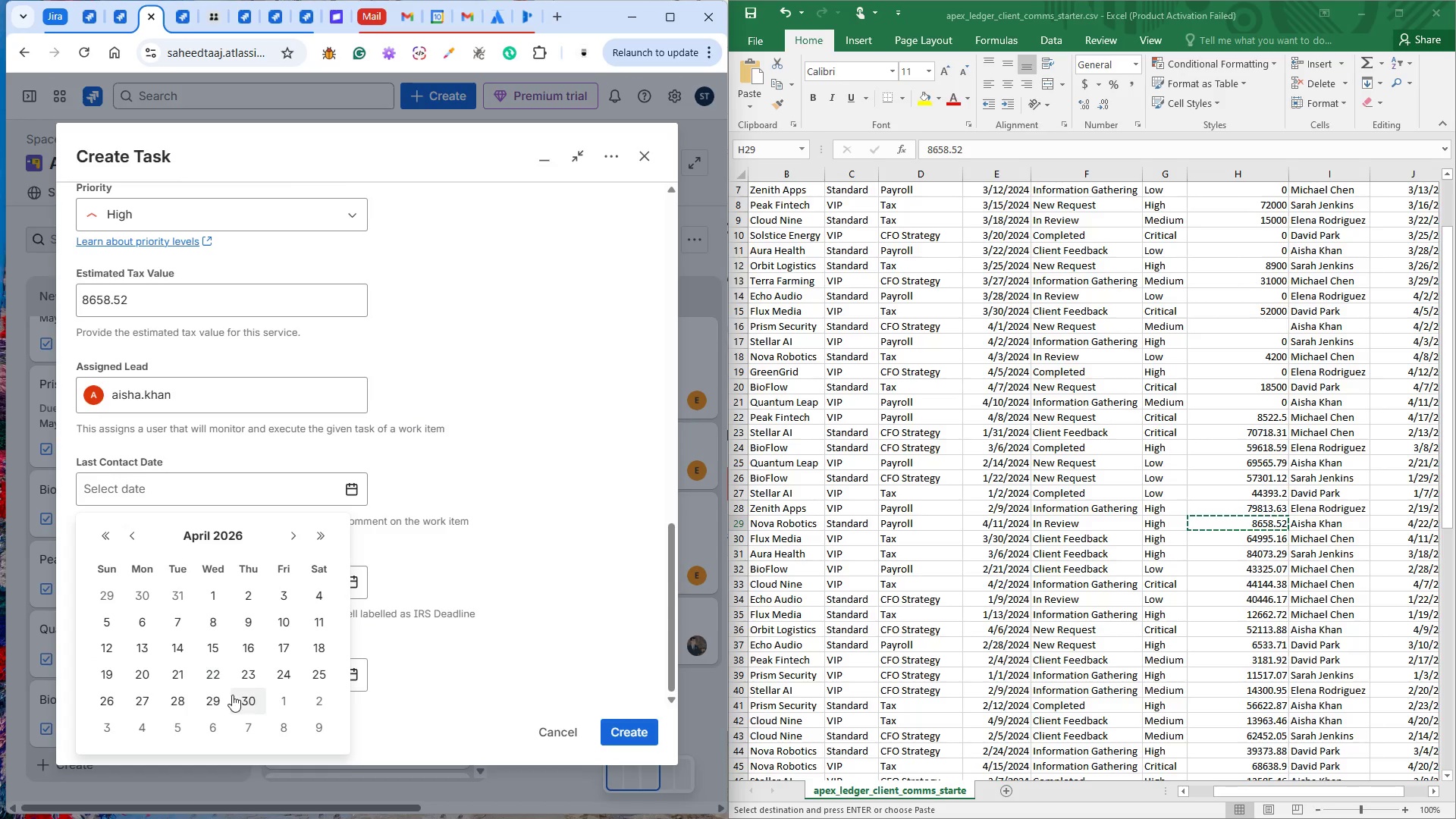 
left_click([222, 676])
 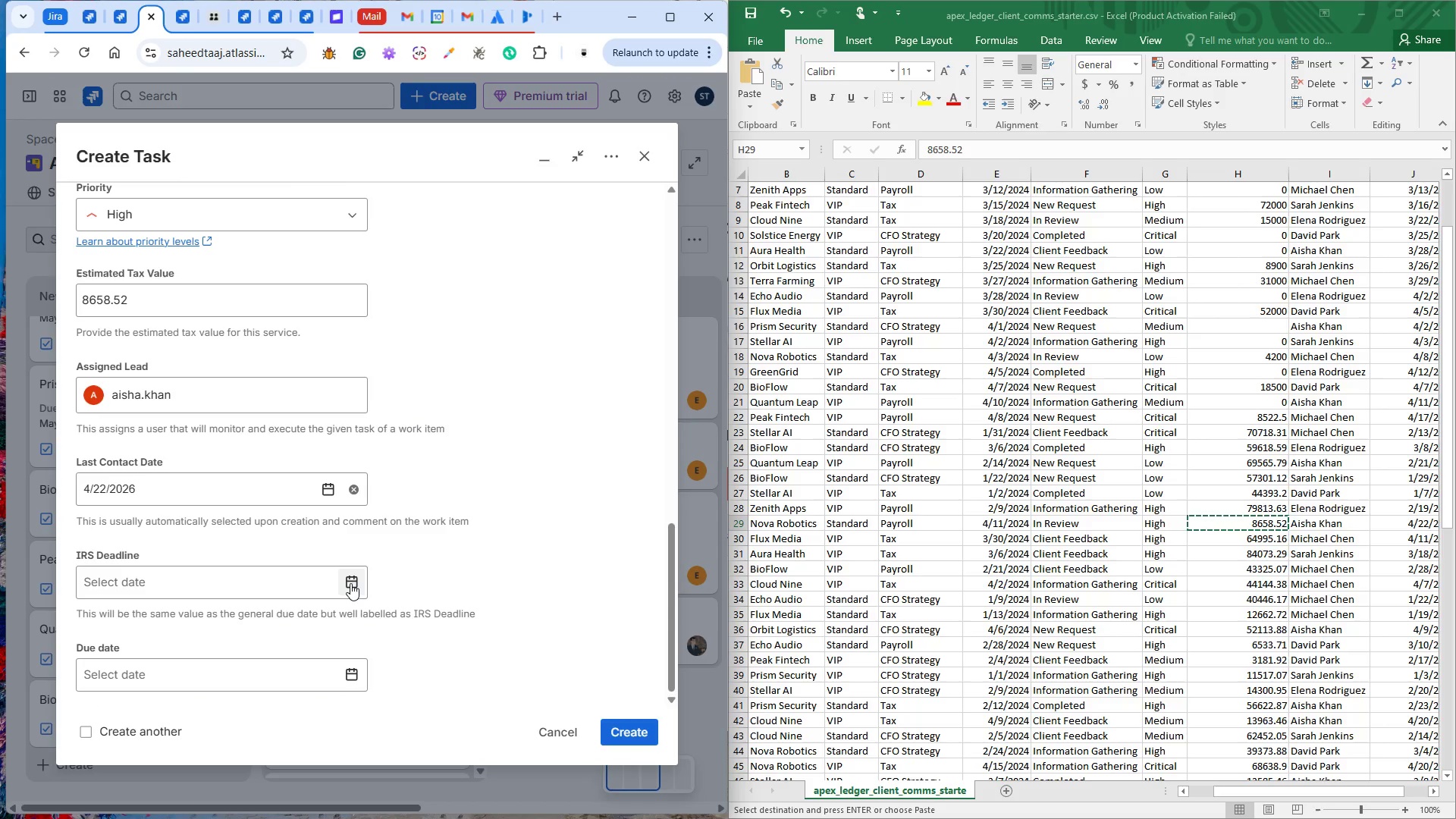 
left_click([351, 583])
 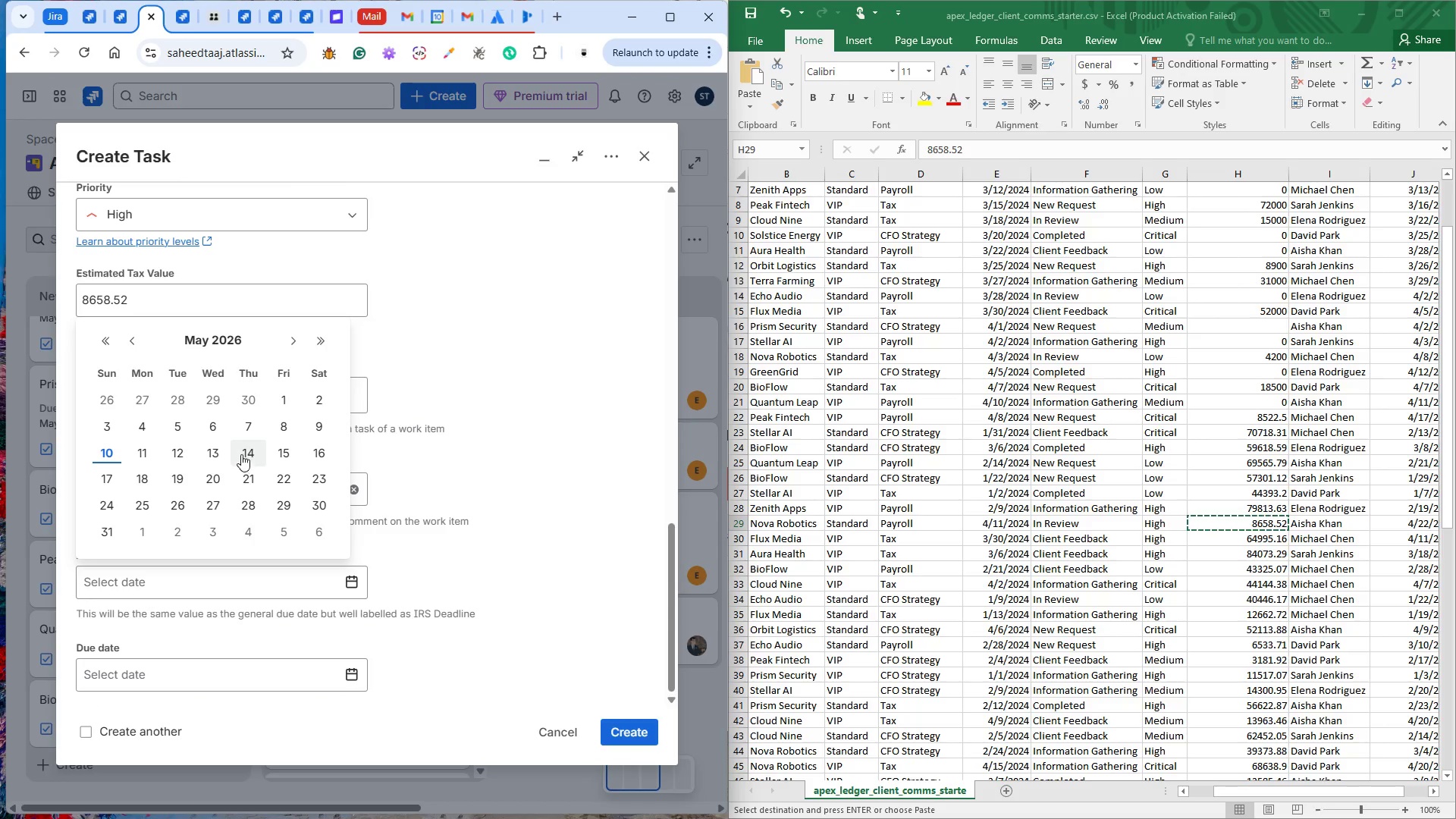 
left_click([246, 450])
 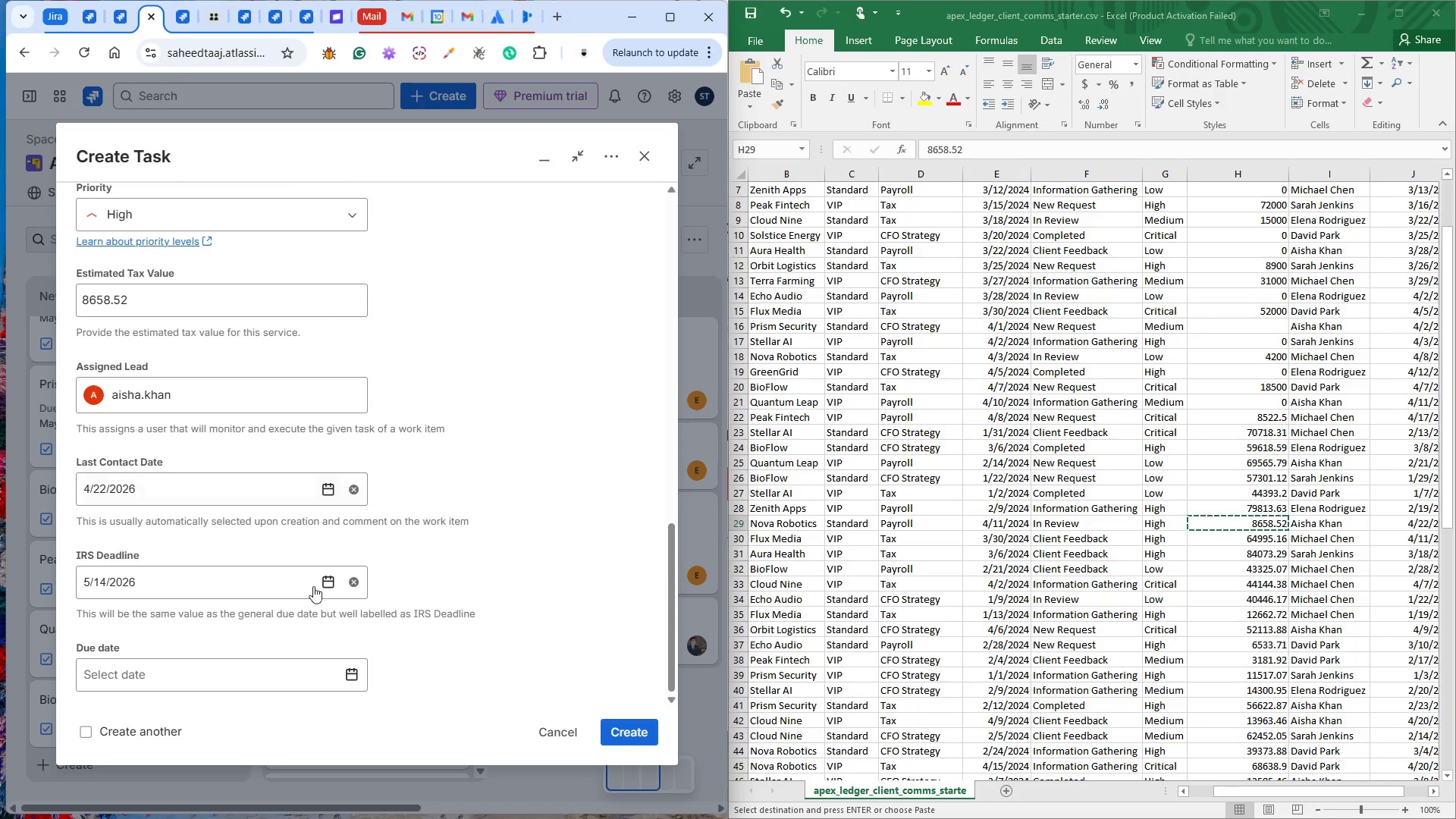 
scroll: coordinate [315, 591], scroll_direction: down, amount: 2.0
 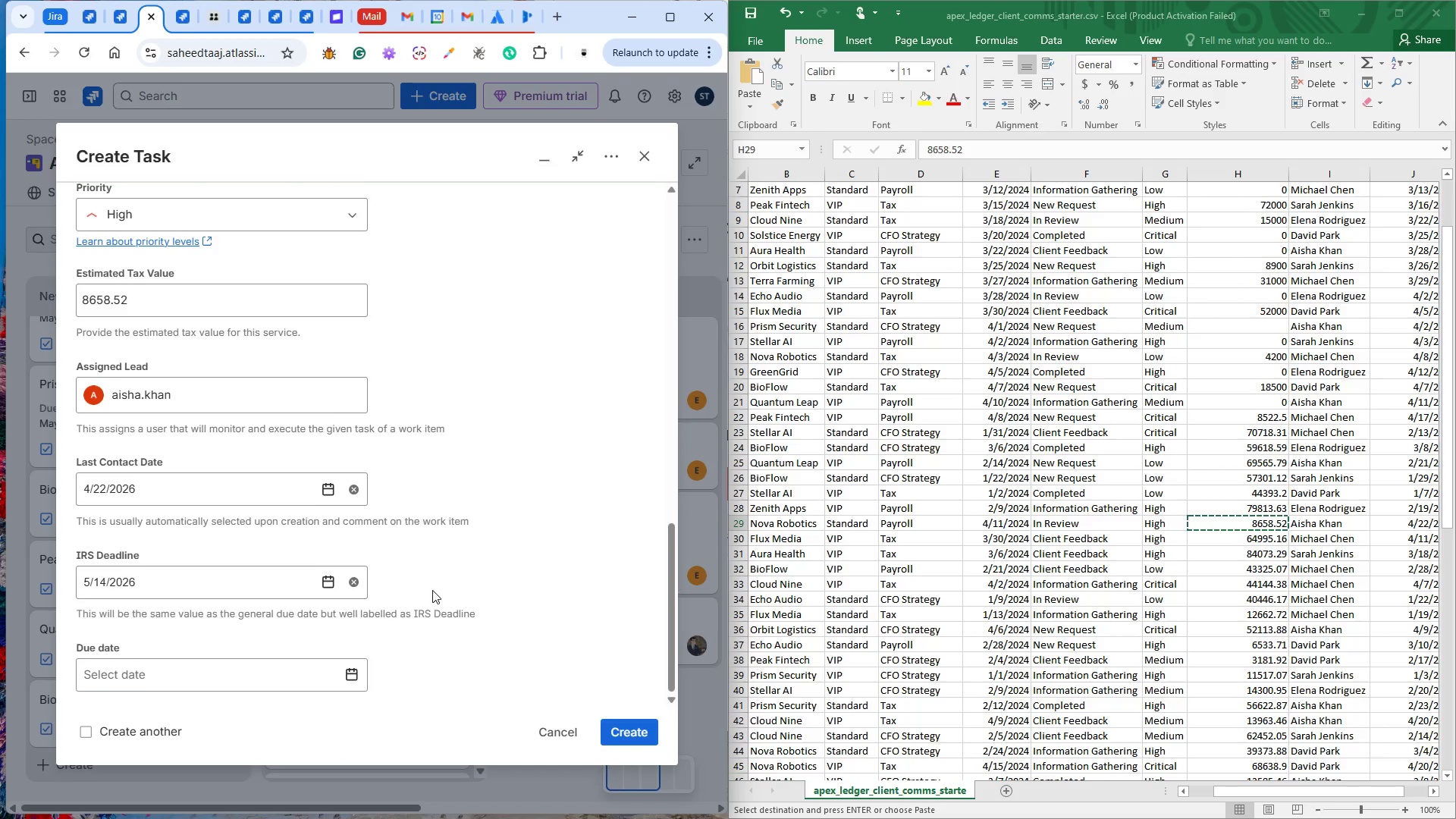 
scroll: coordinate [434, 589], scroll_direction: up, amount: 8.0
 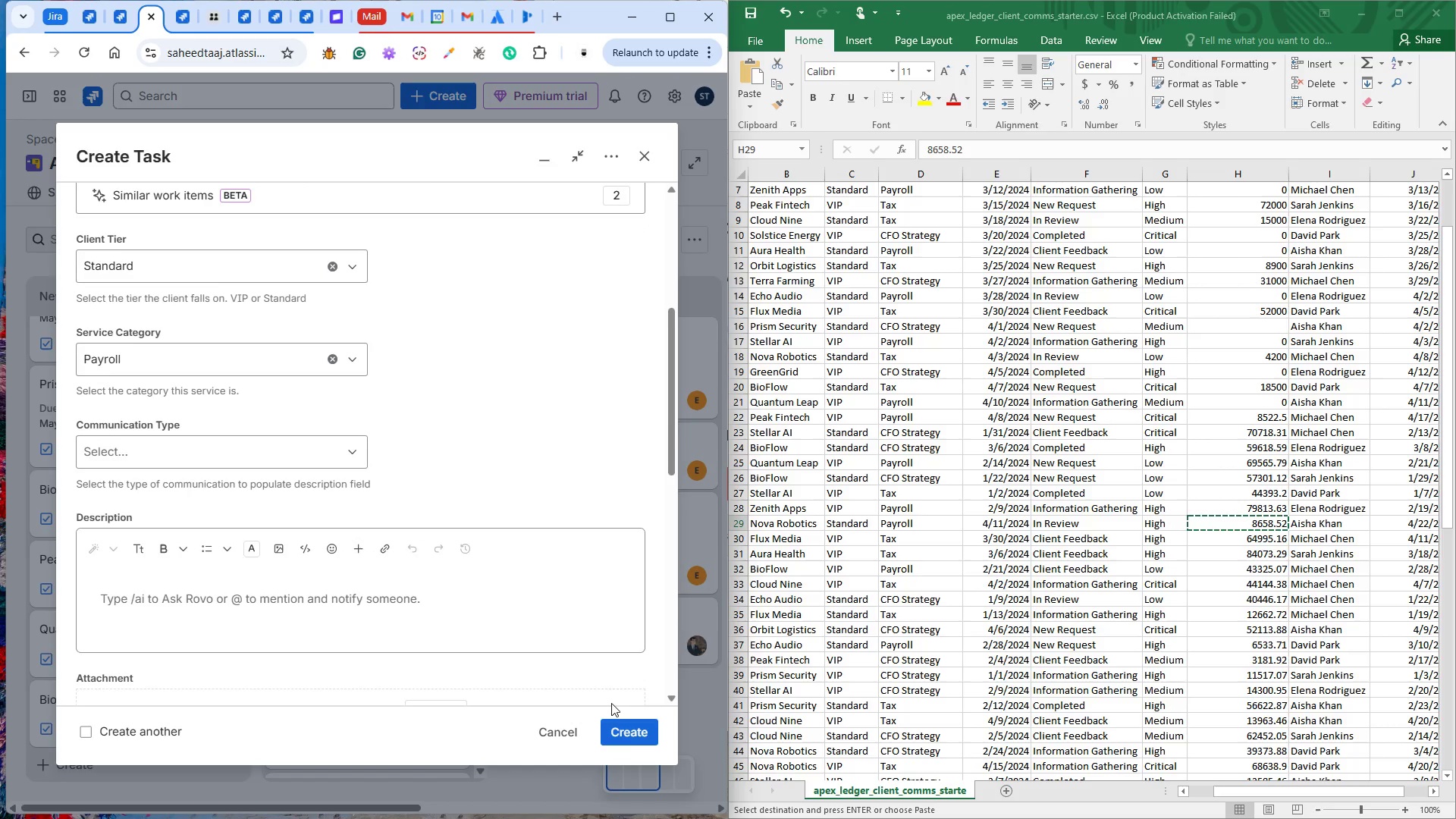 
left_click([623, 734])
 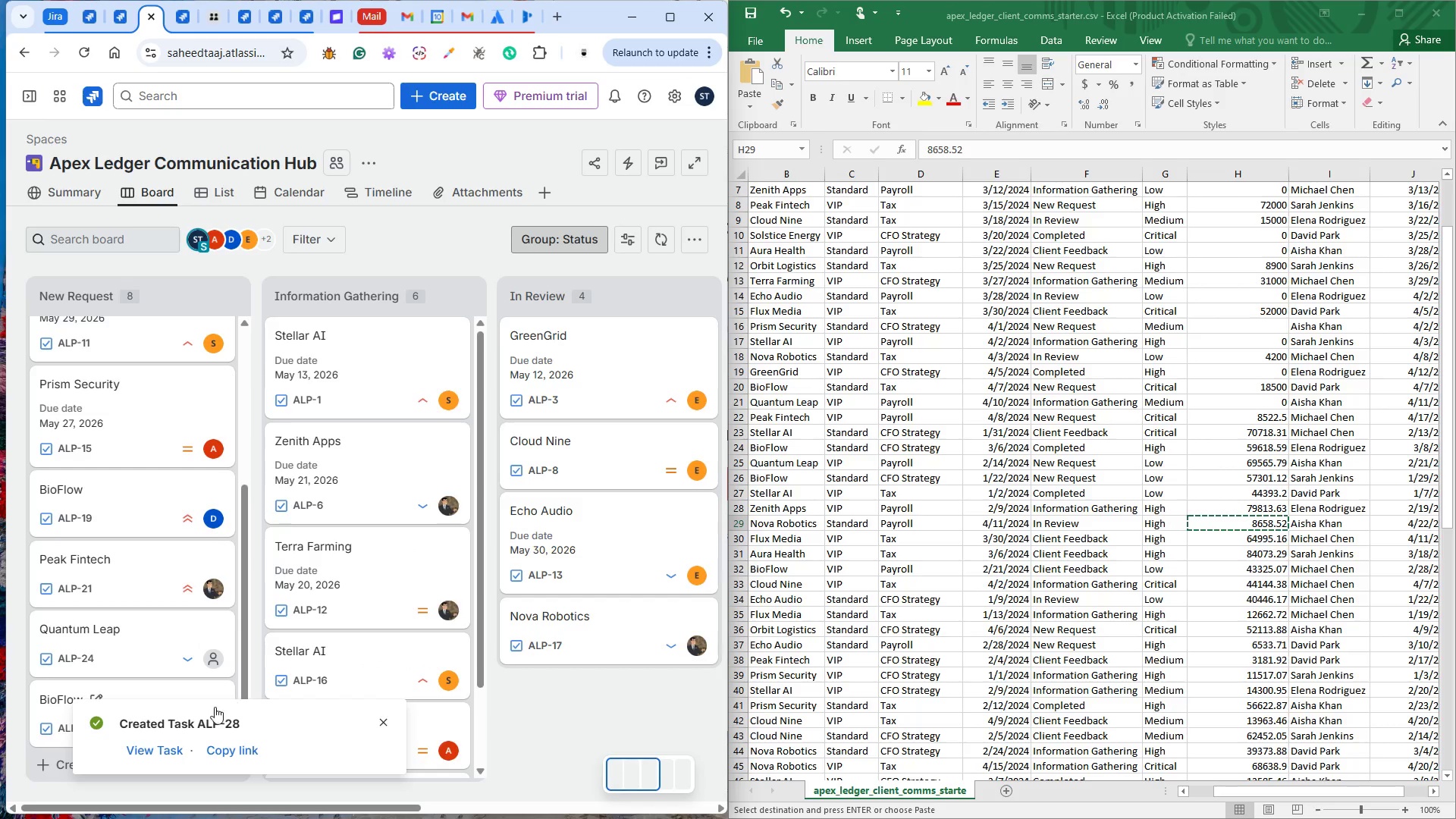 
scroll: coordinate [131, 592], scroll_direction: down, amount: 8.0
 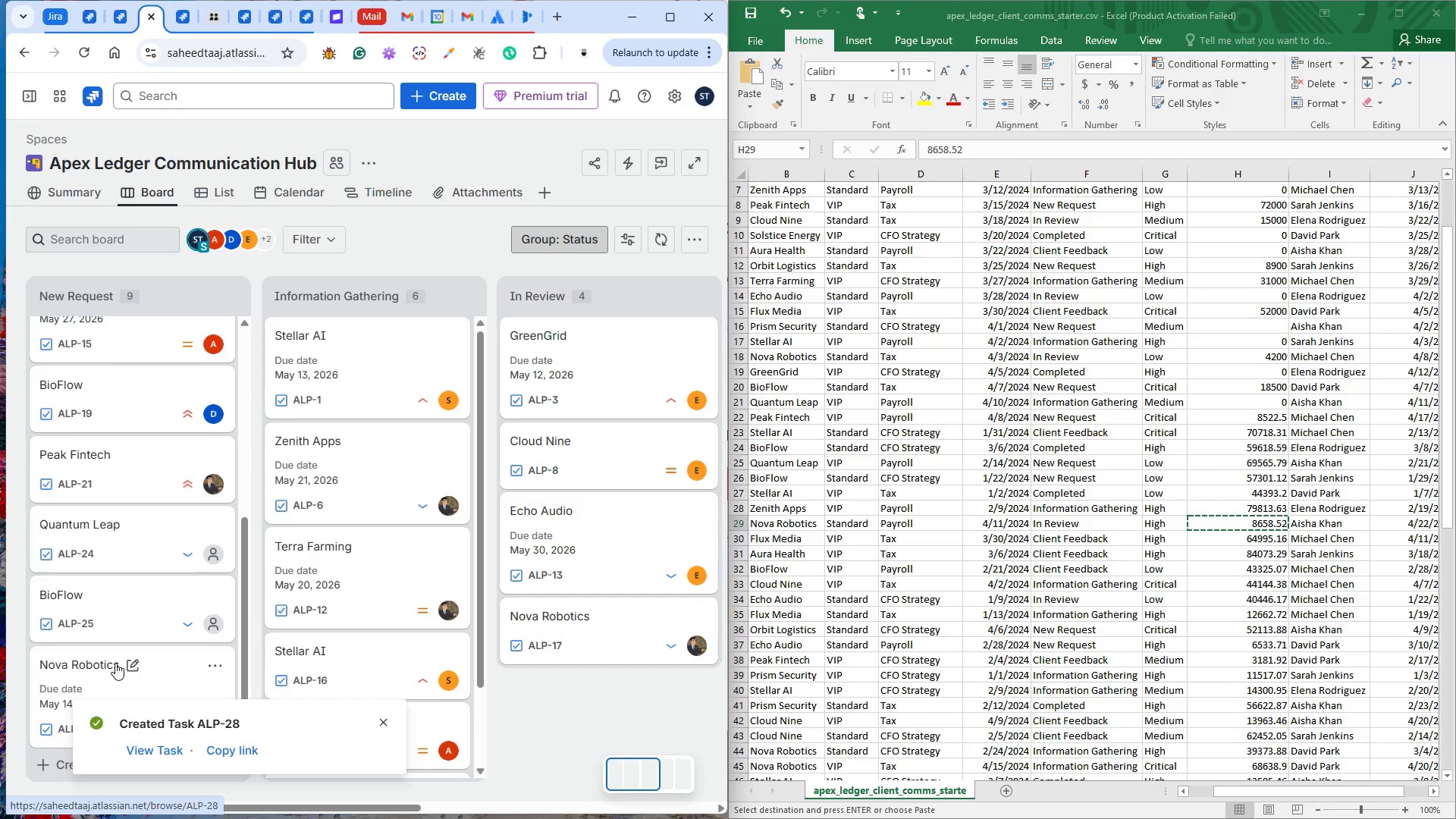 
left_click([115, 663])
 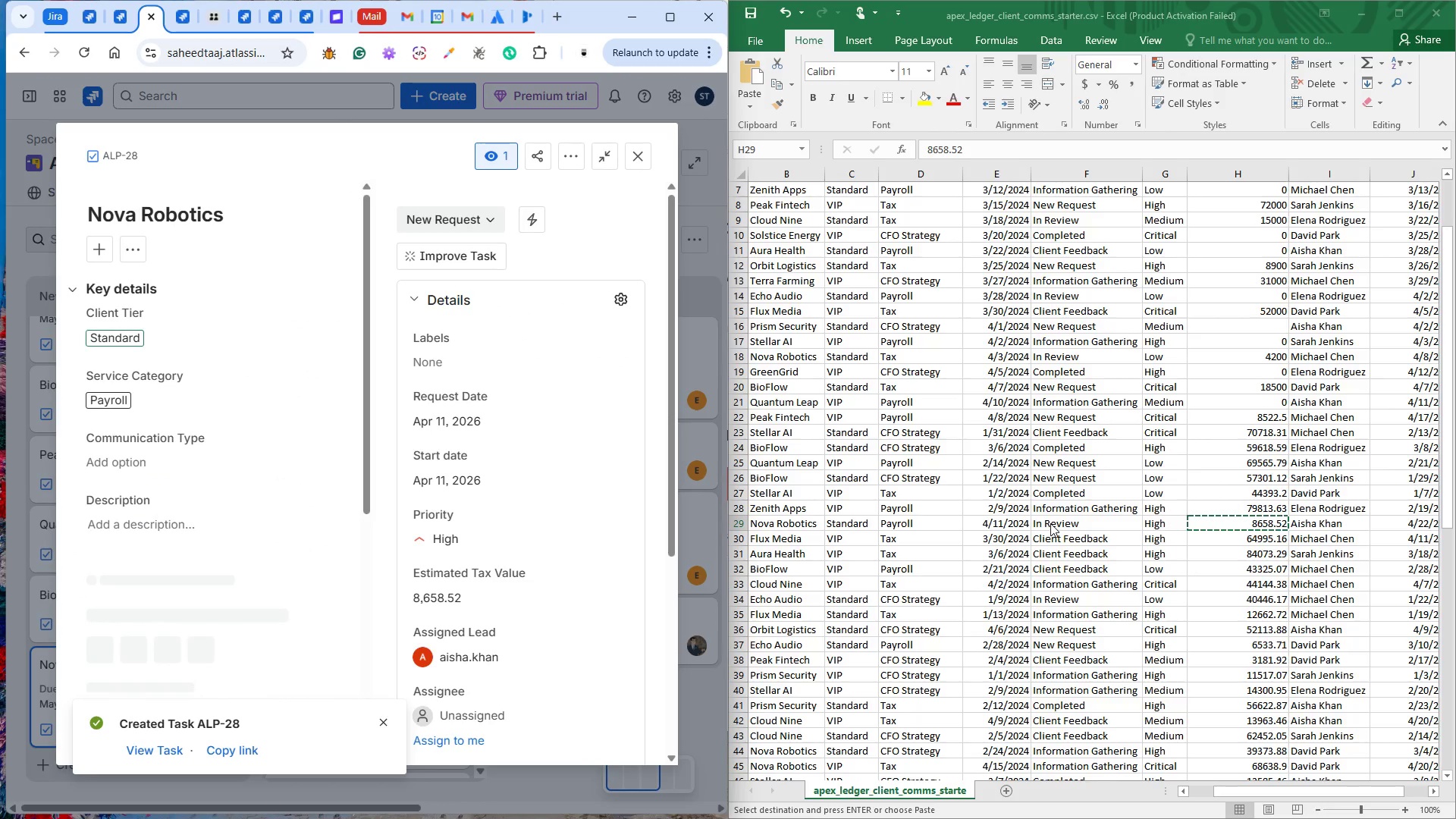 
left_click([472, 217])
 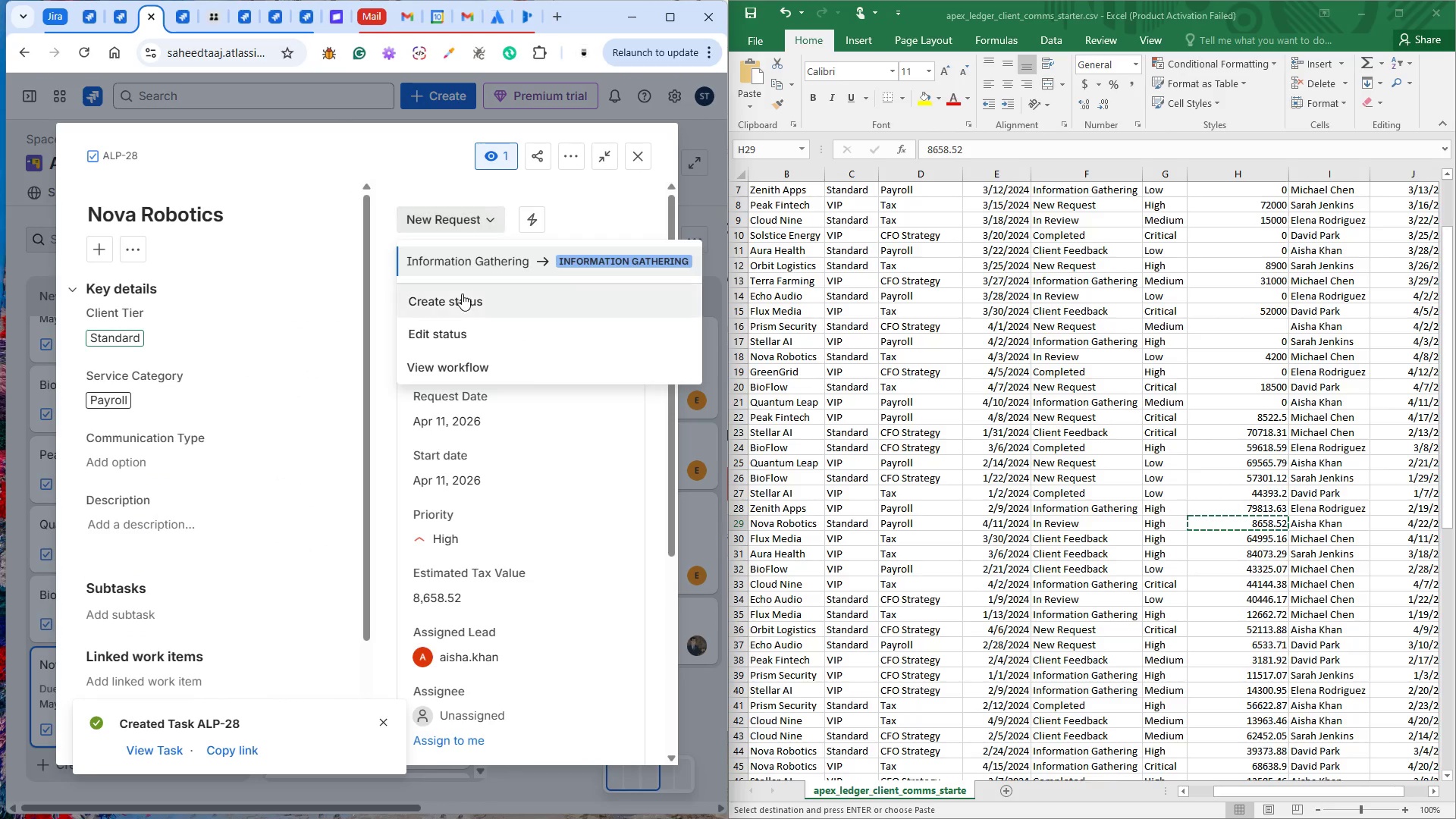 
left_click([469, 268])
 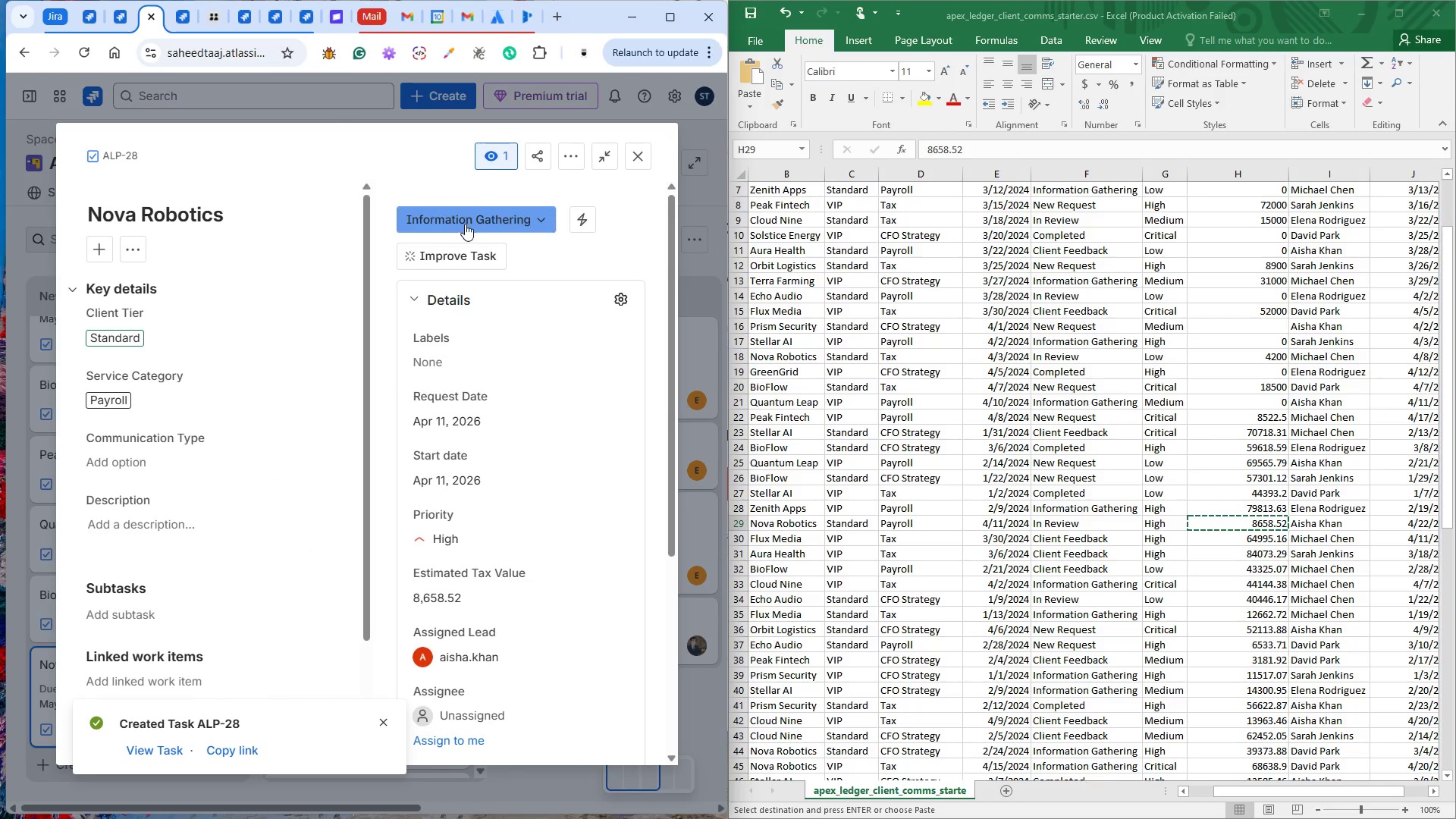 
left_click([465, 224])
 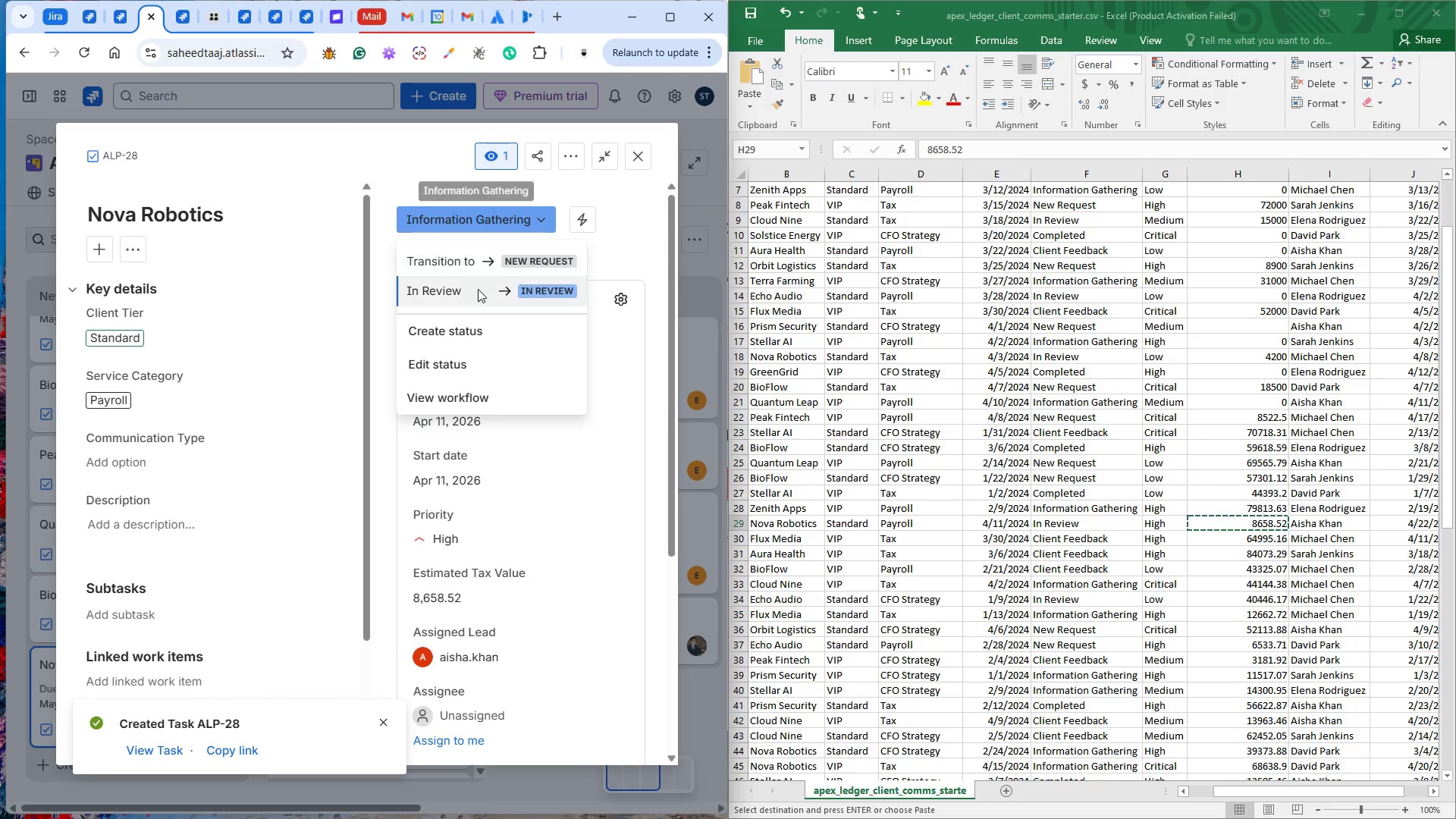 
left_click([479, 291])
 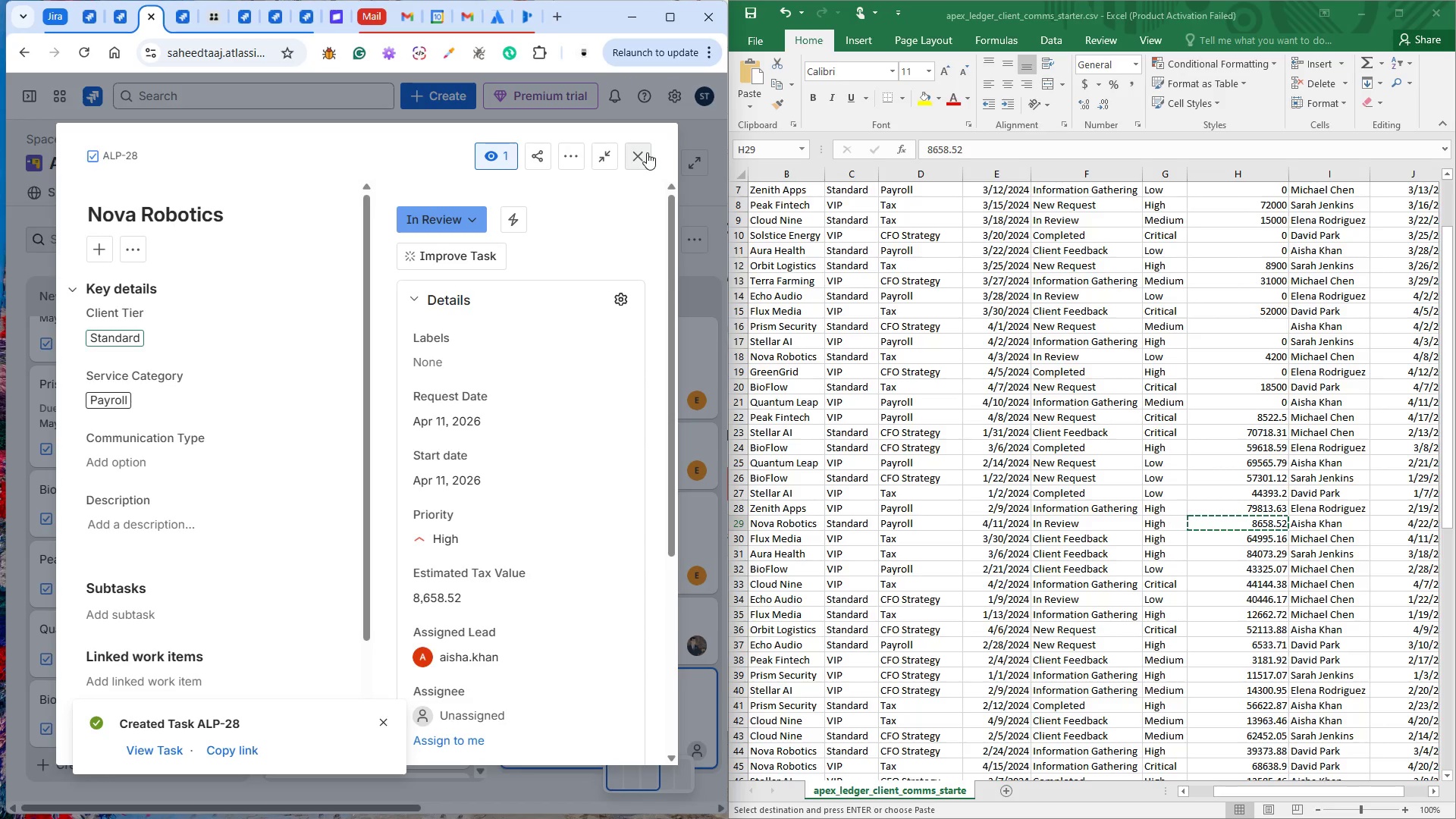 
wait(5.47)
 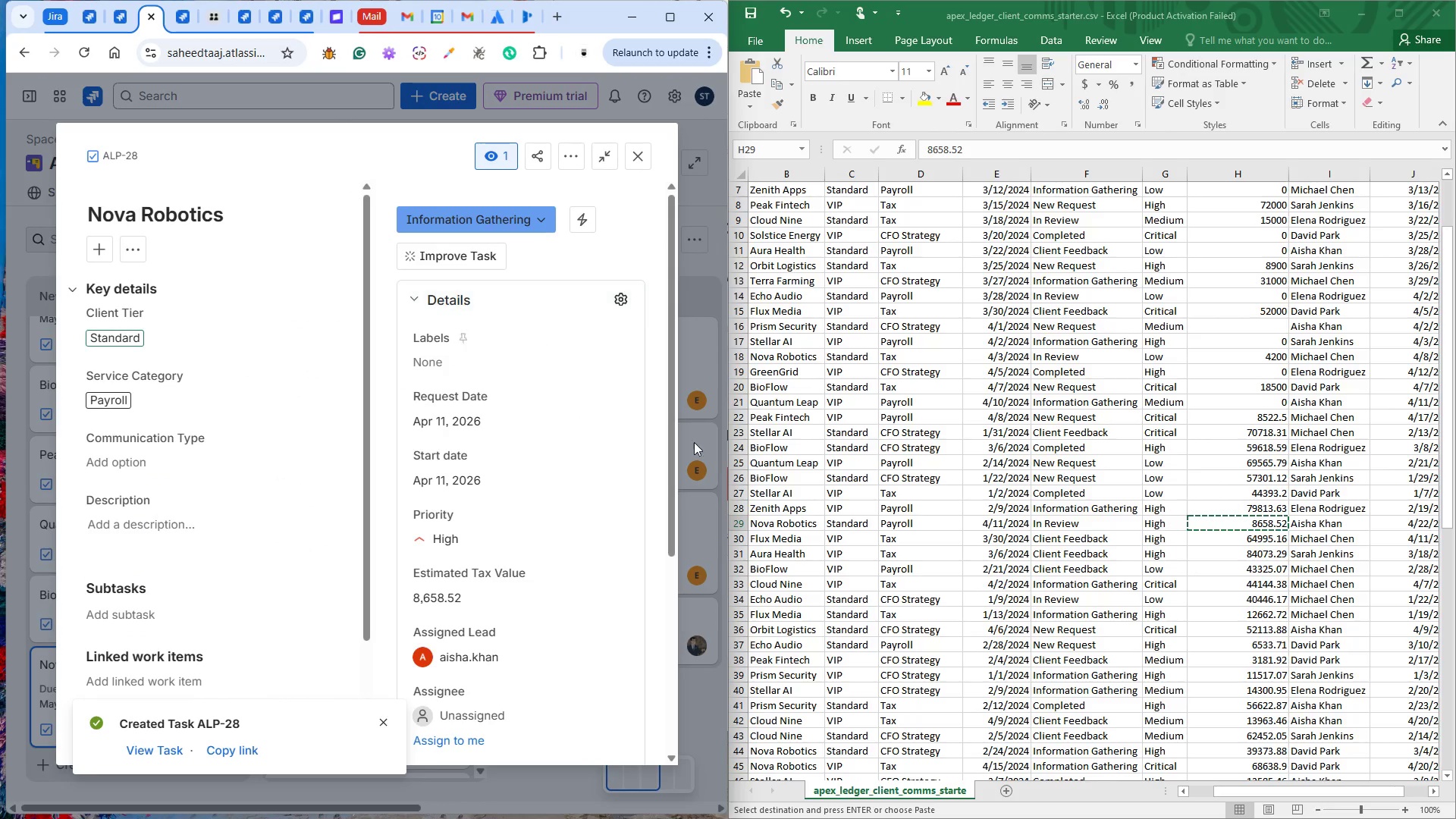 
left_click([647, 152])
 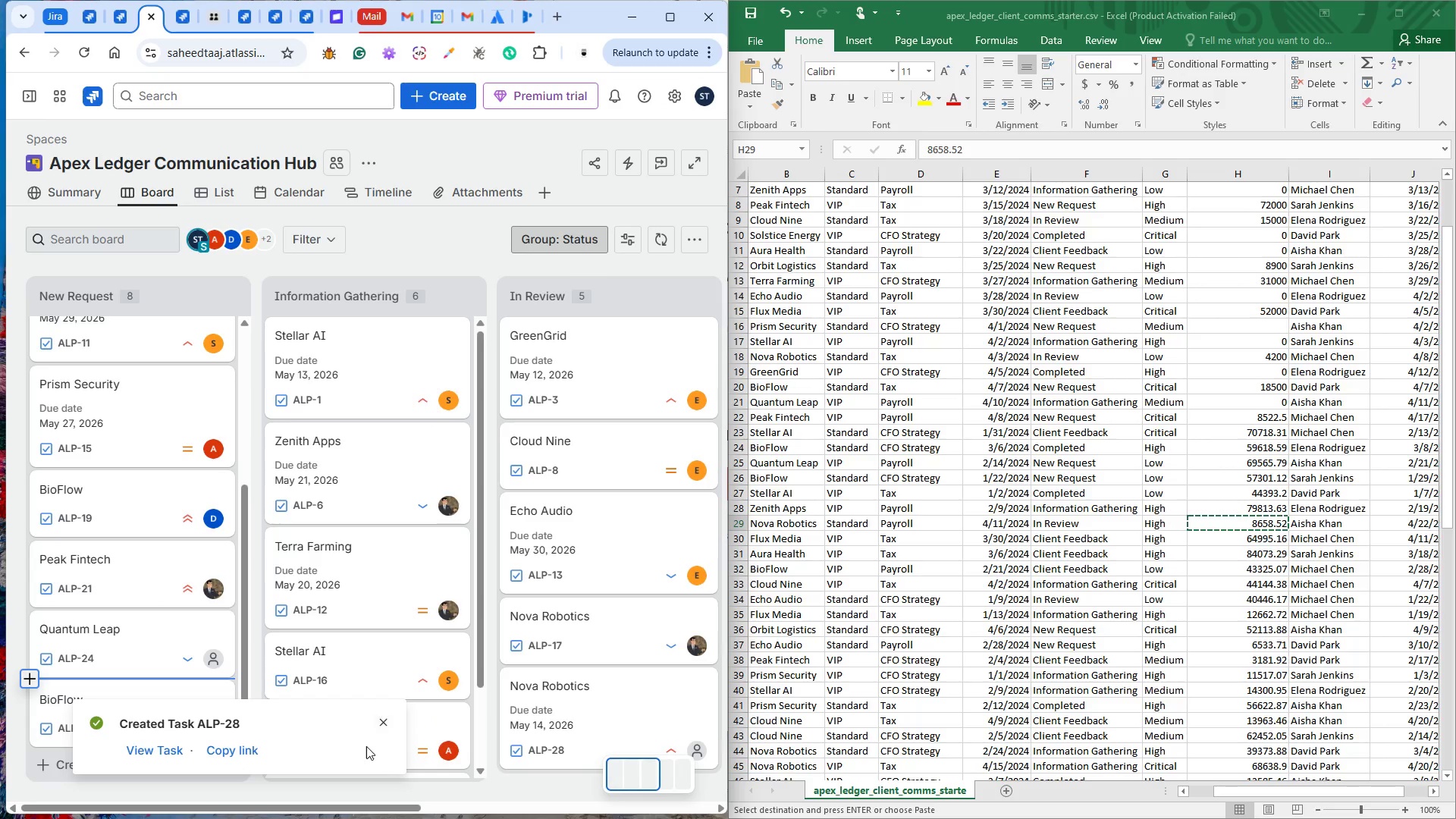 
left_click([391, 704])
 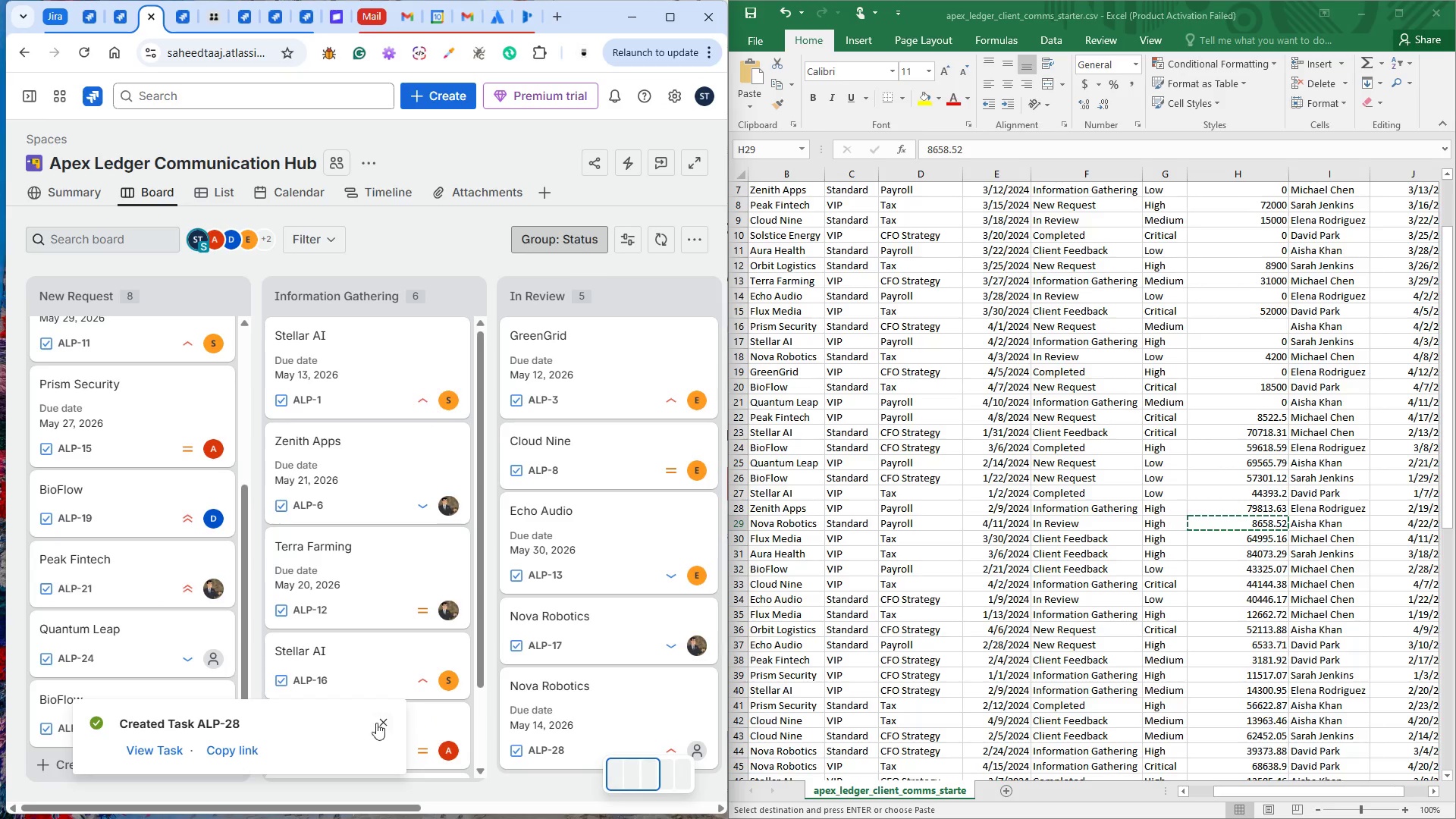 
triple_click([381, 718])
 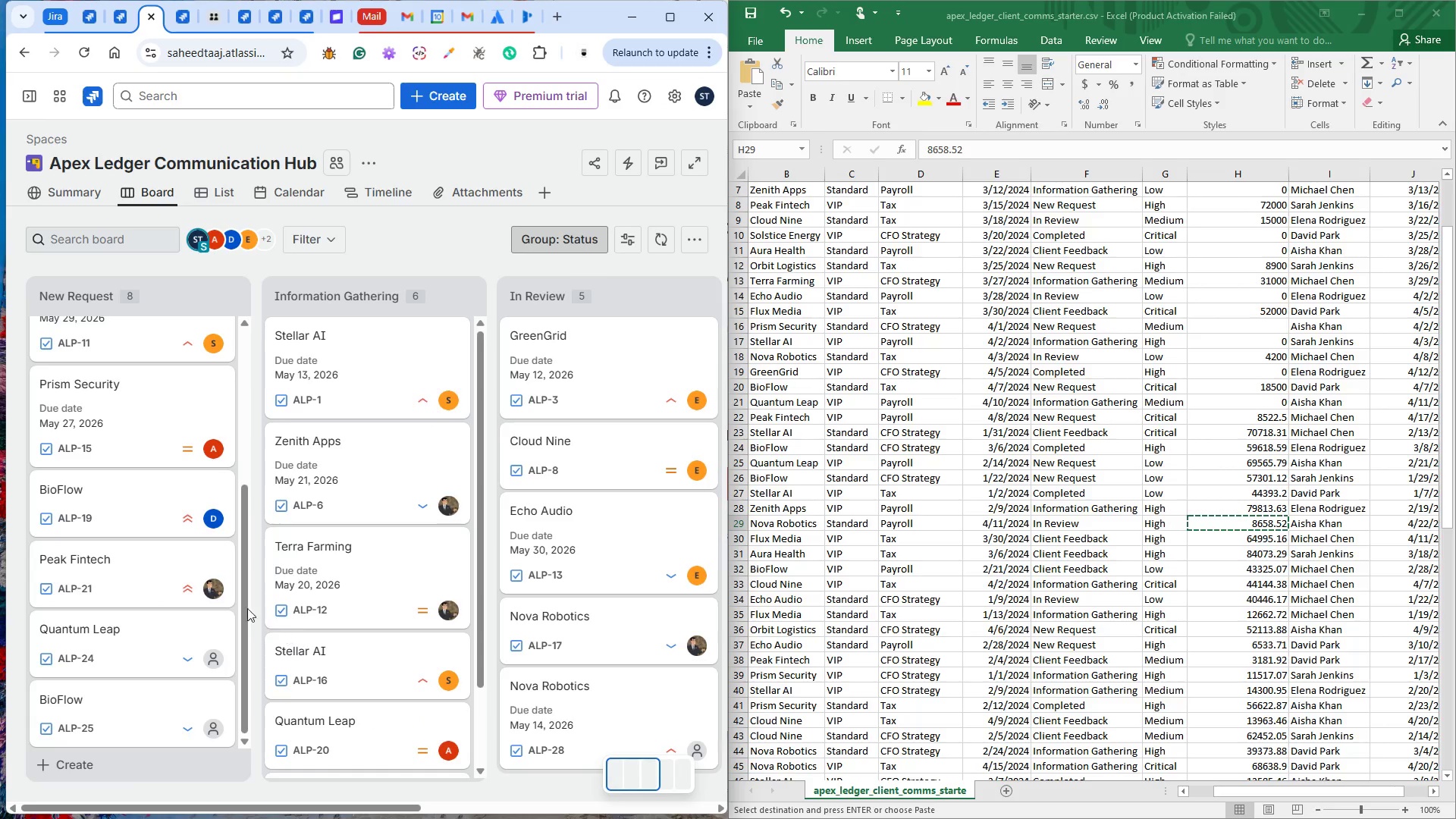 
scroll: coordinate [171, 601], scroll_direction: down, amount: 7.0
 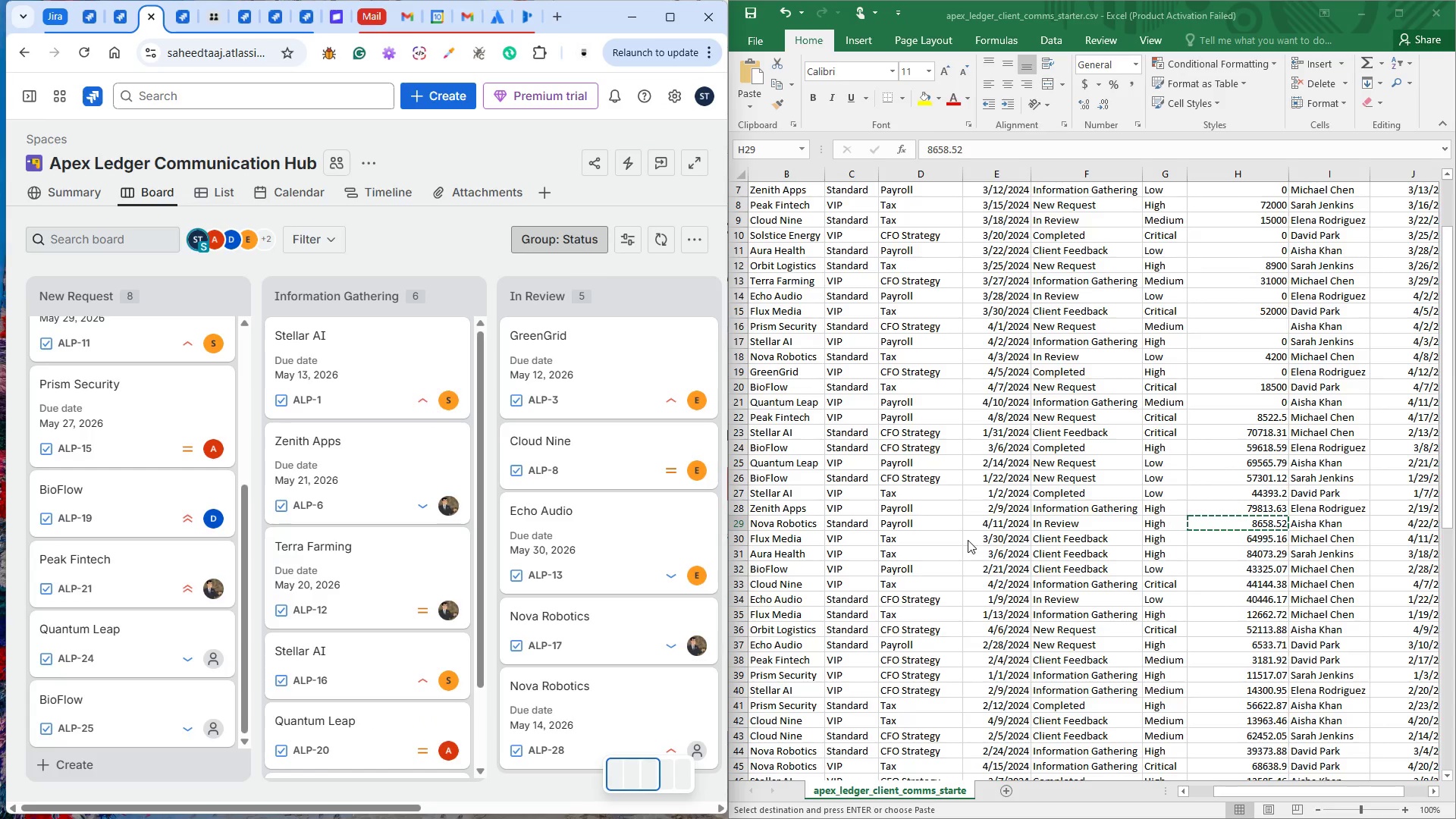 
left_click([775, 536])
 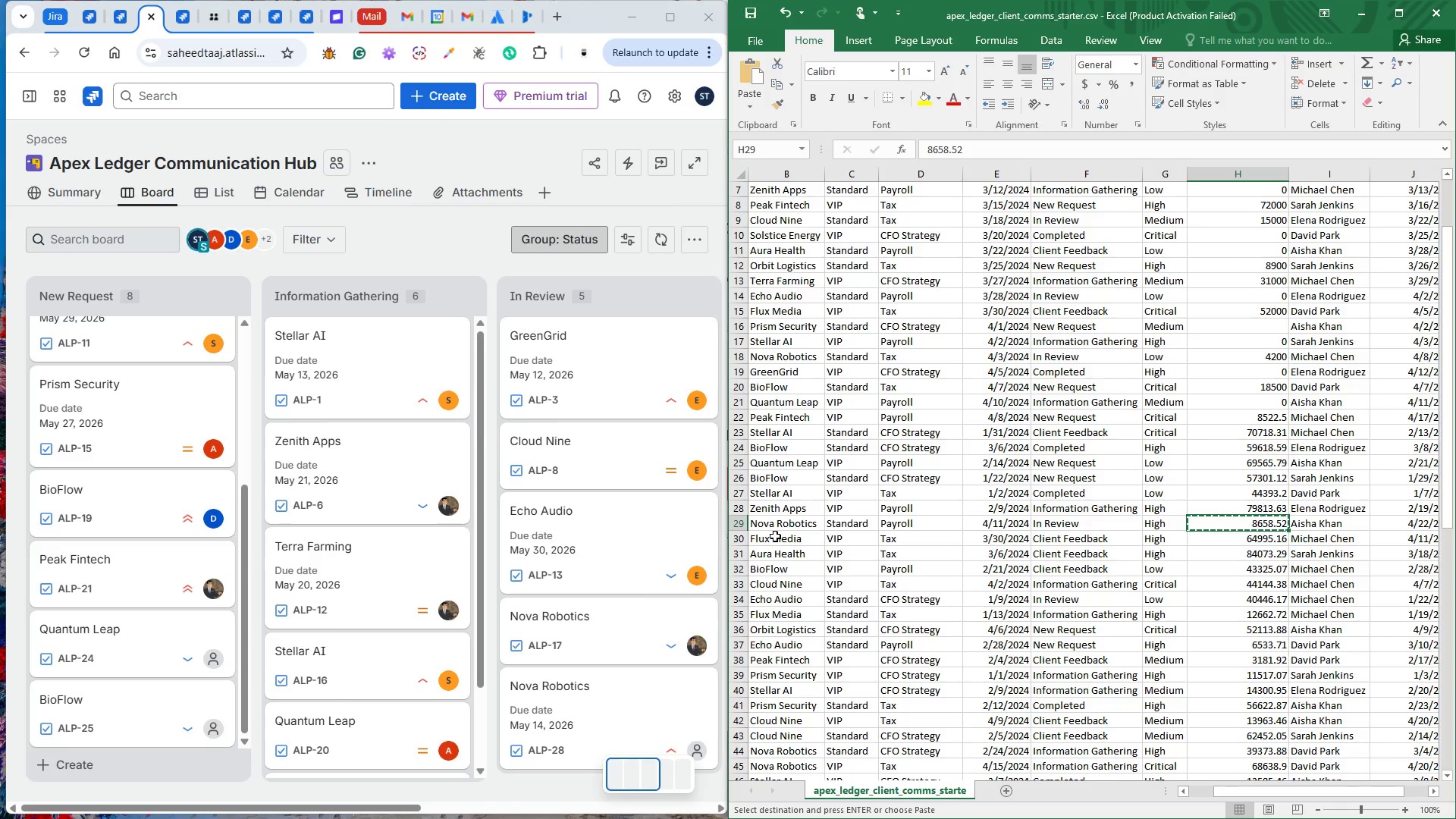 
left_click([775, 536])
 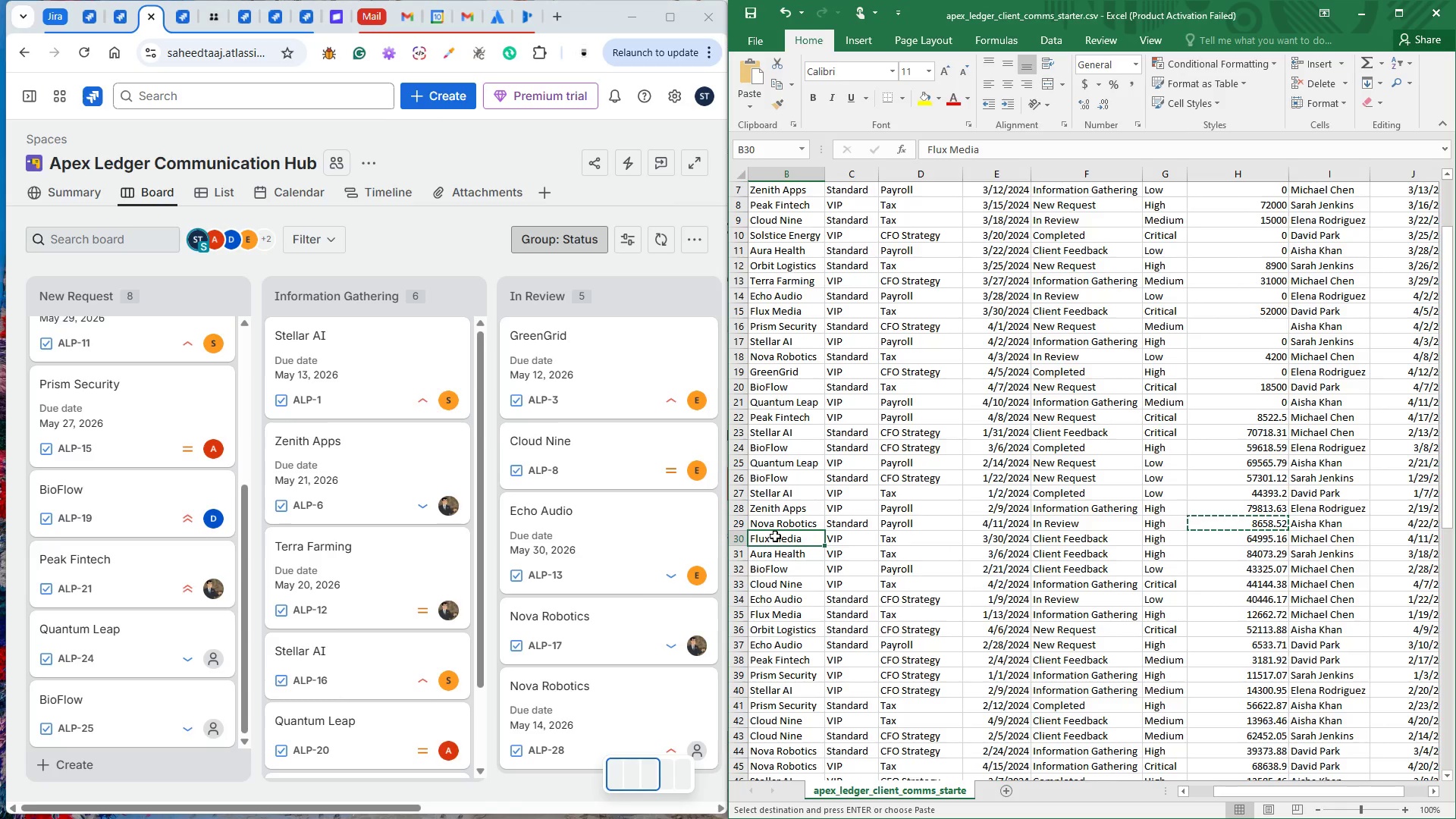 
key(Control+C)
 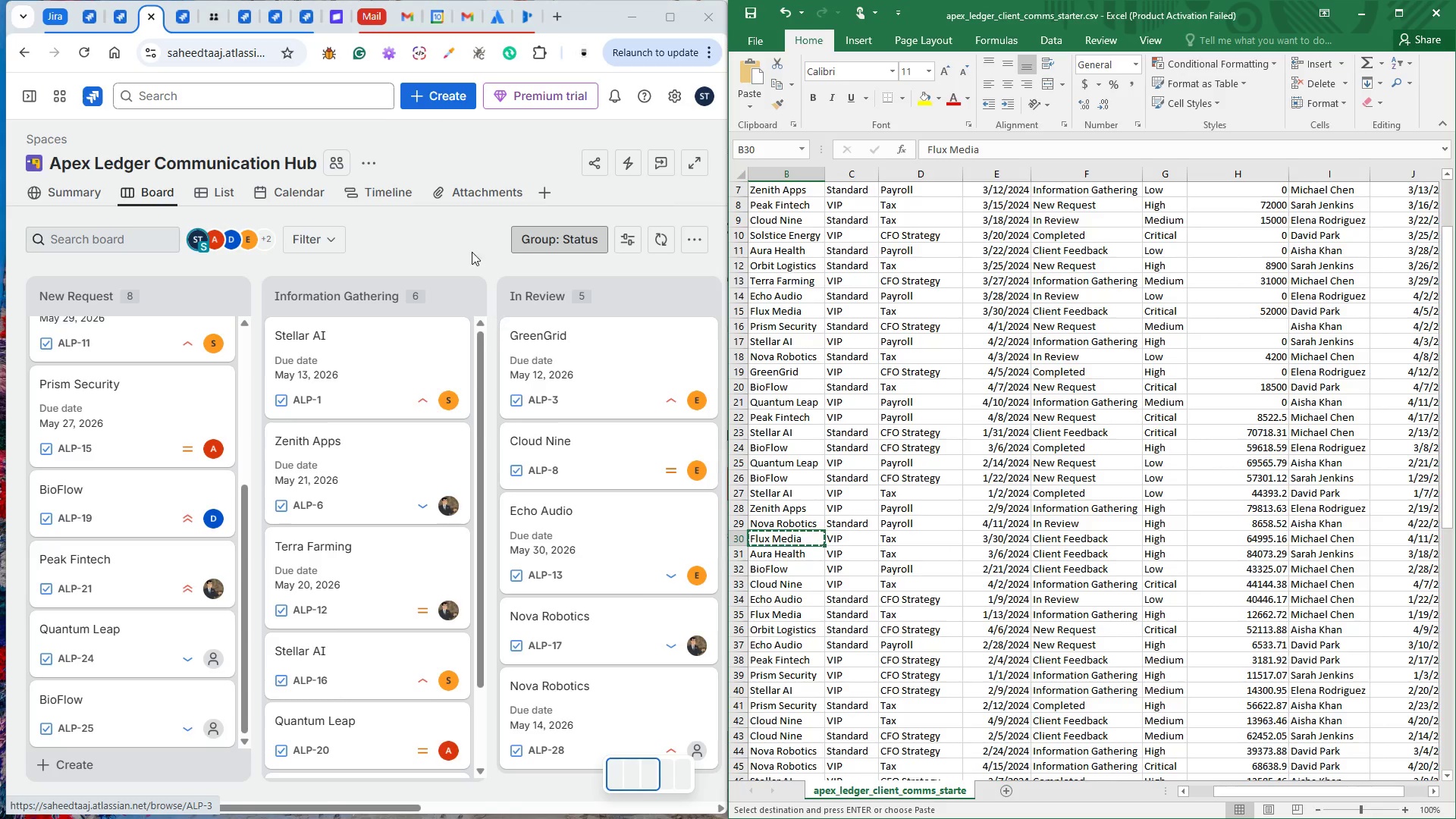 
left_click([430, 95])
 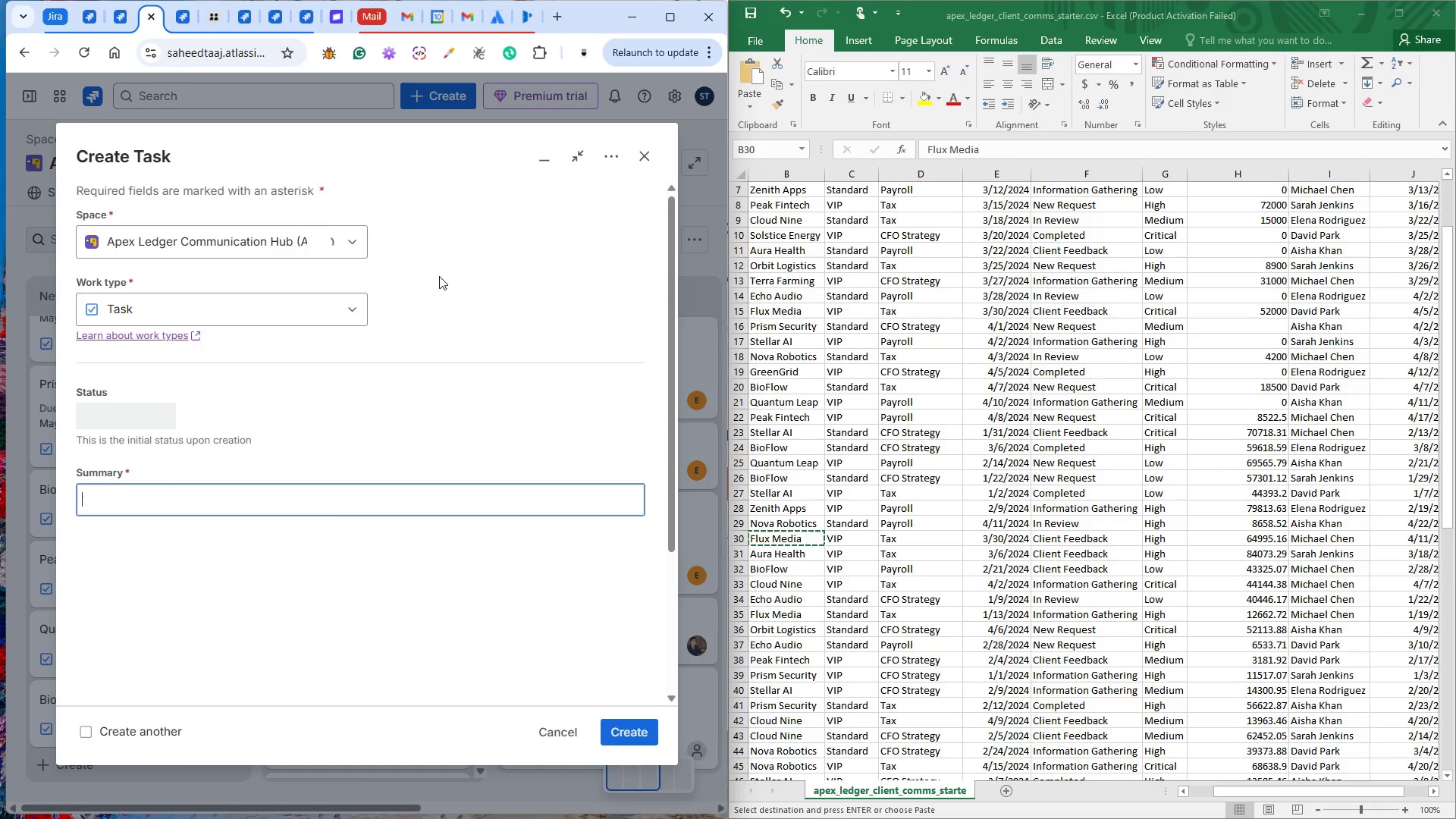 
key(Control+V)
 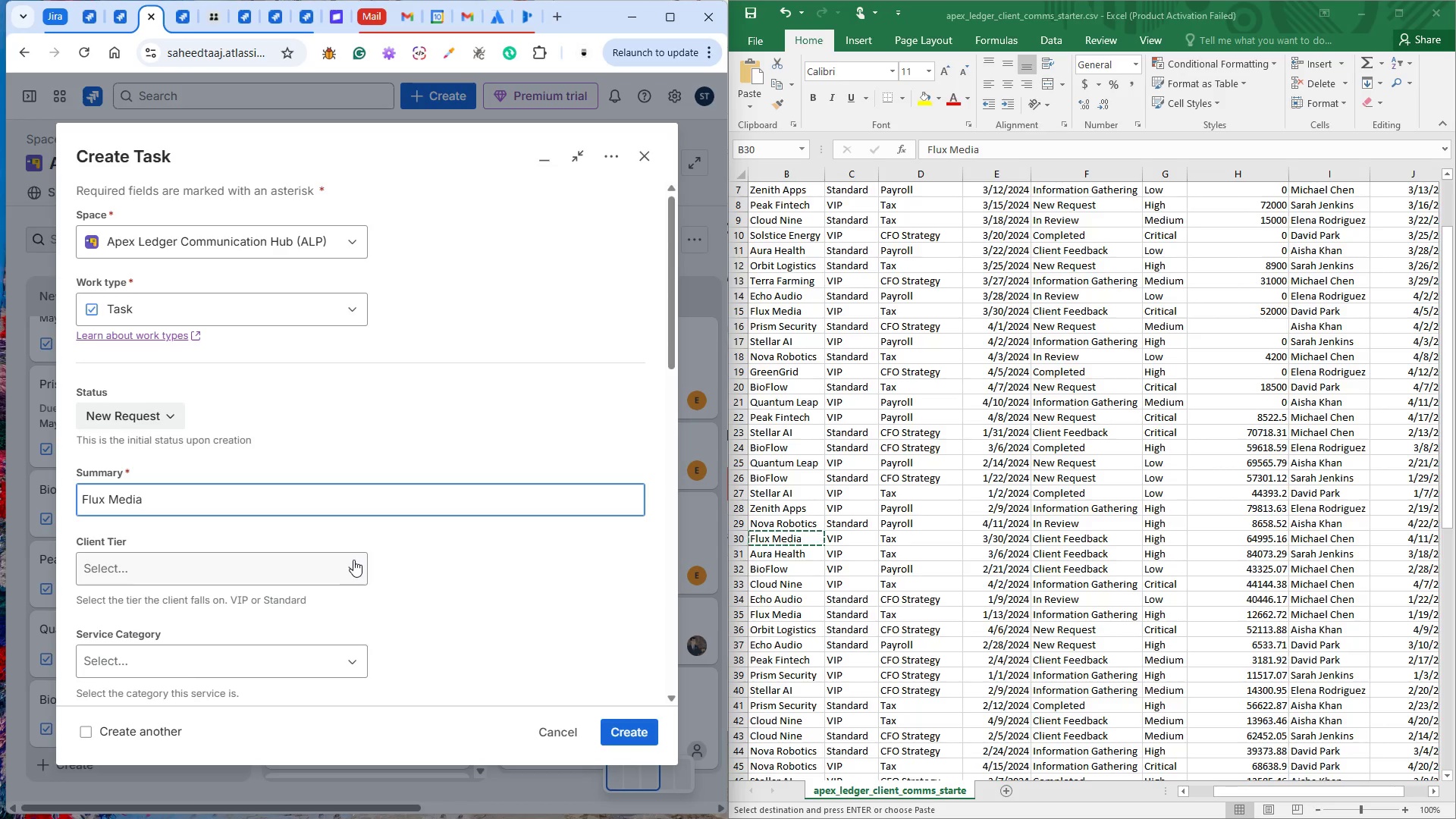 
left_click([353, 560])
 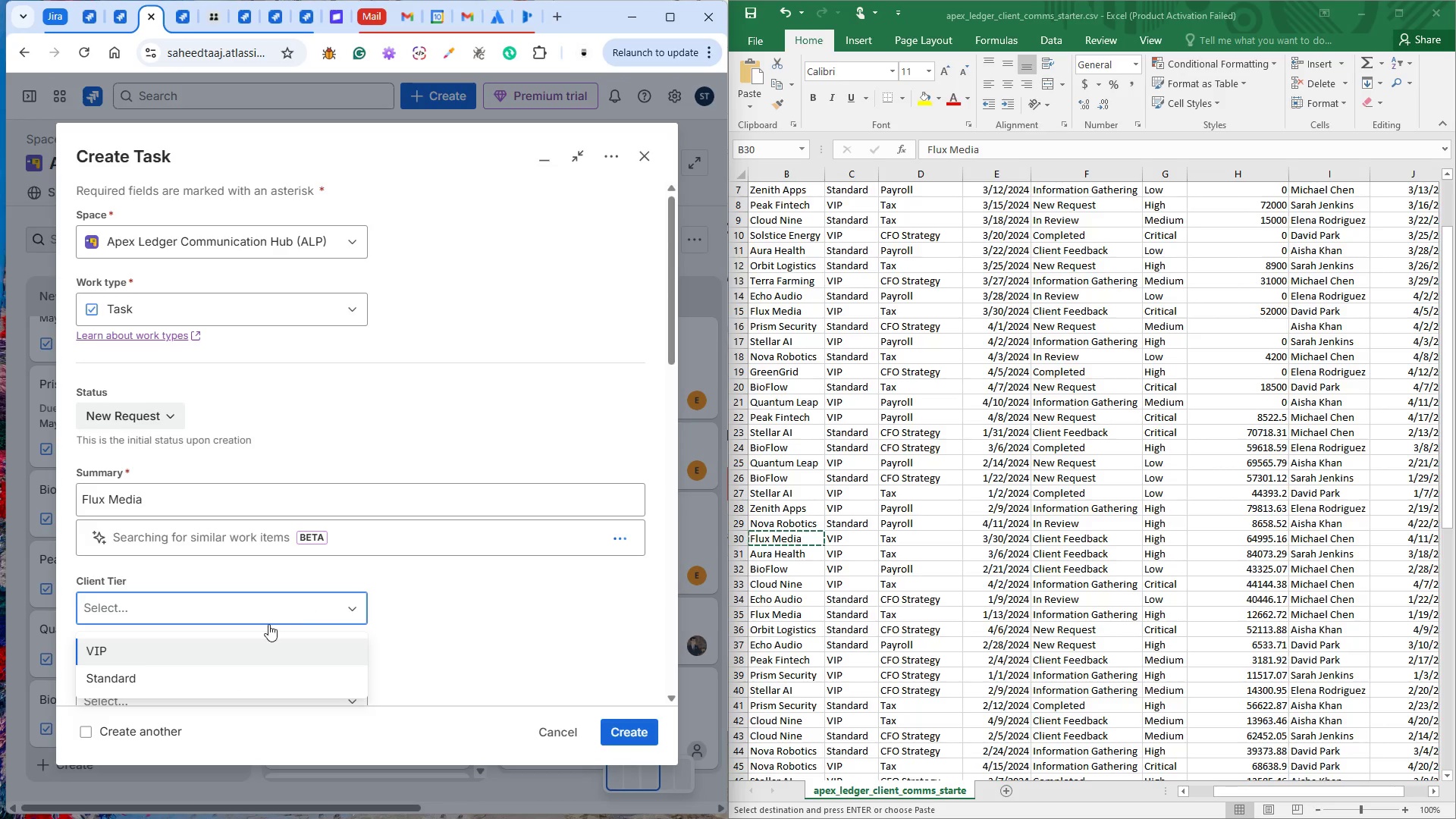 
left_click([196, 648])
 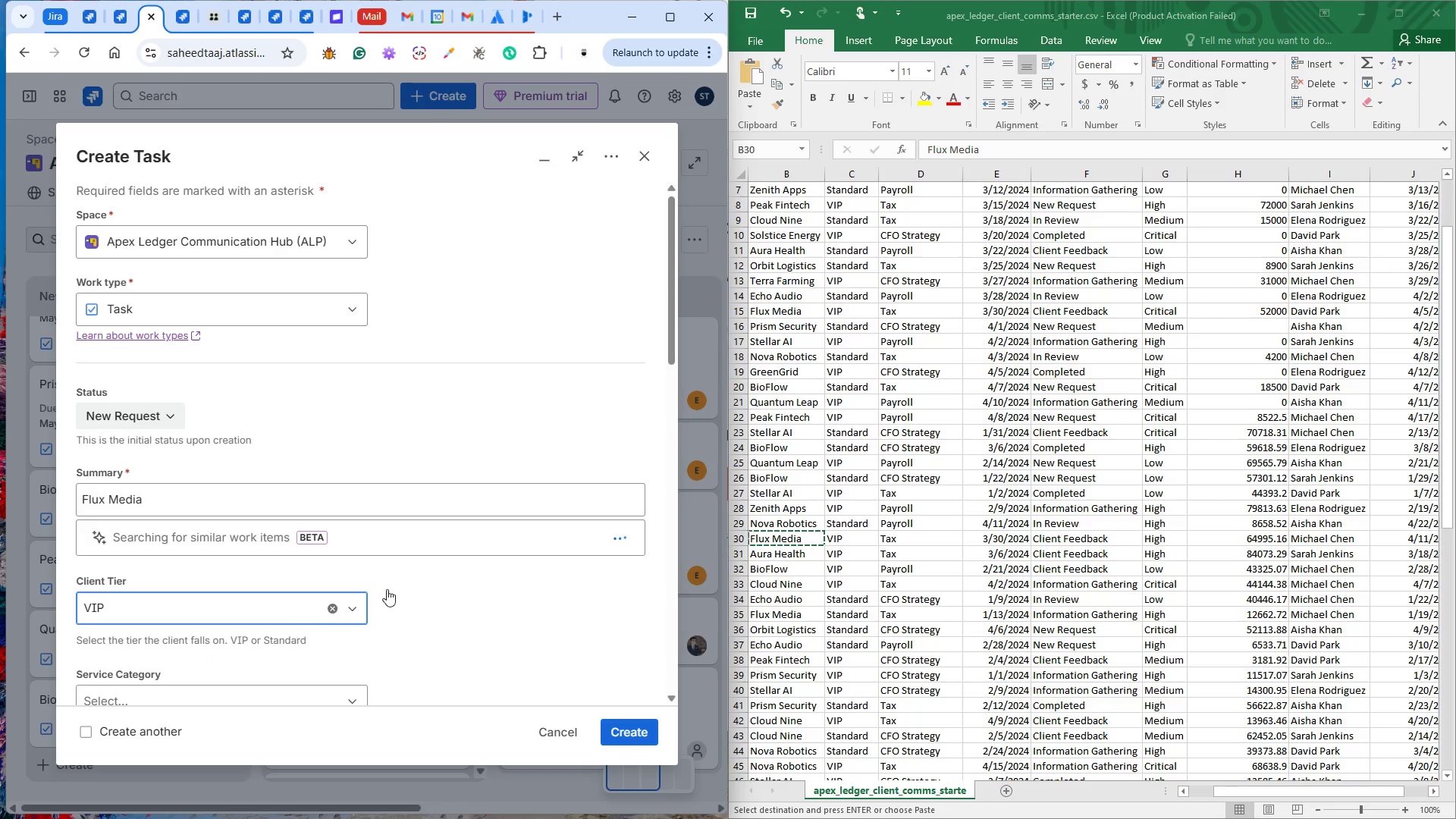 
scroll: coordinate [434, 582], scroll_direction: down, amount: 2.0
 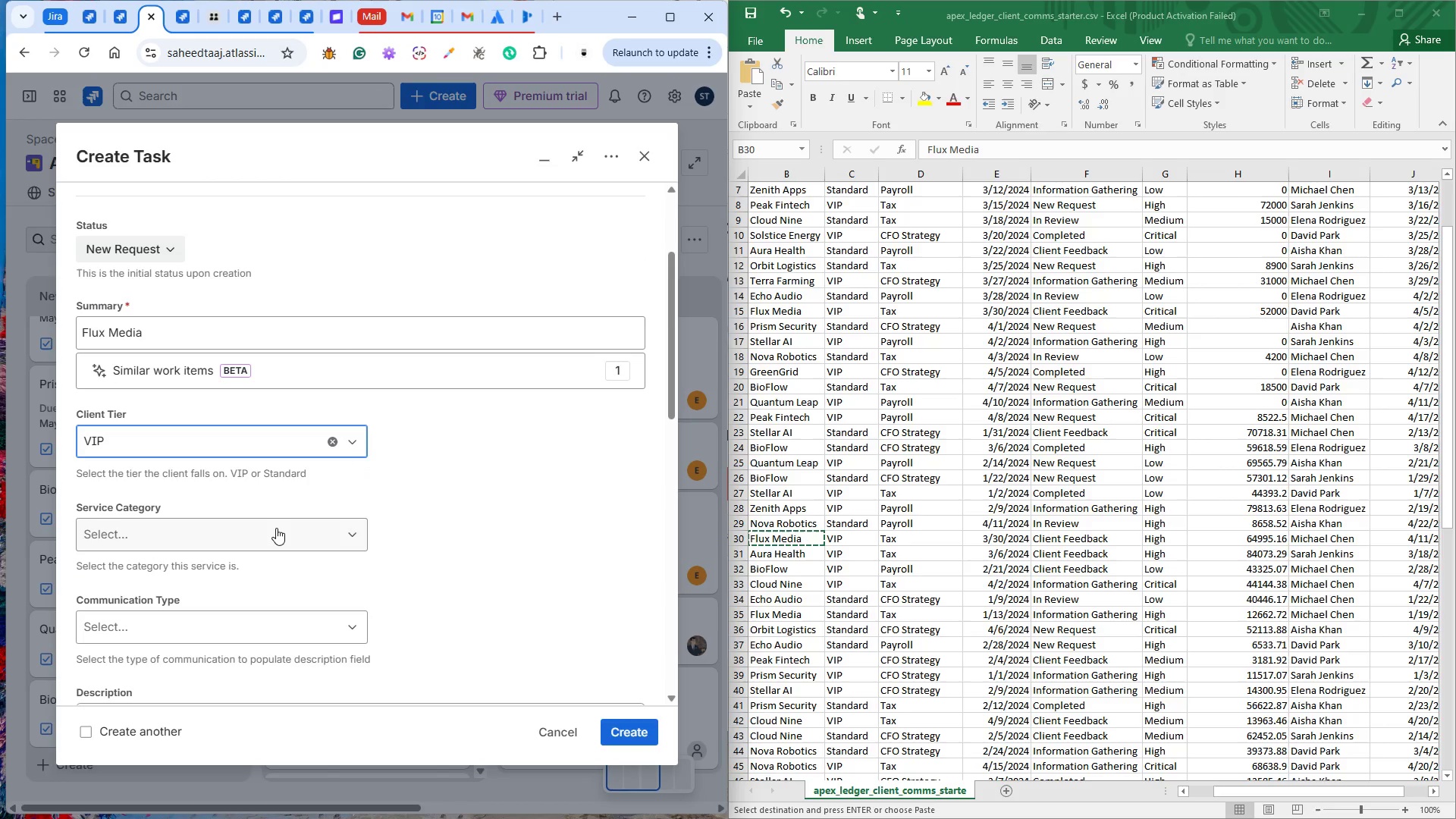 
left_click([276, 528])
 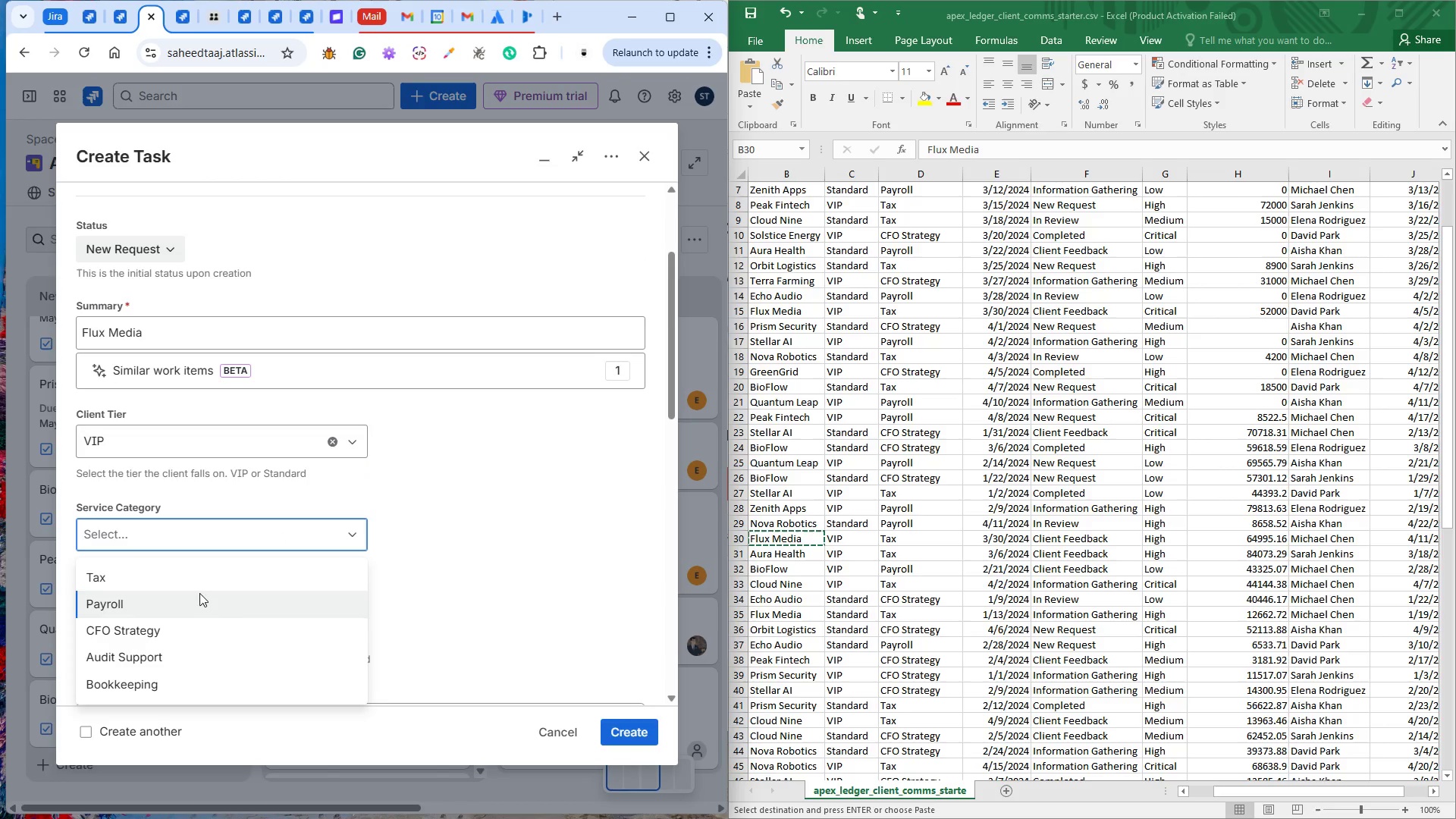 
left_click([197, 576])
 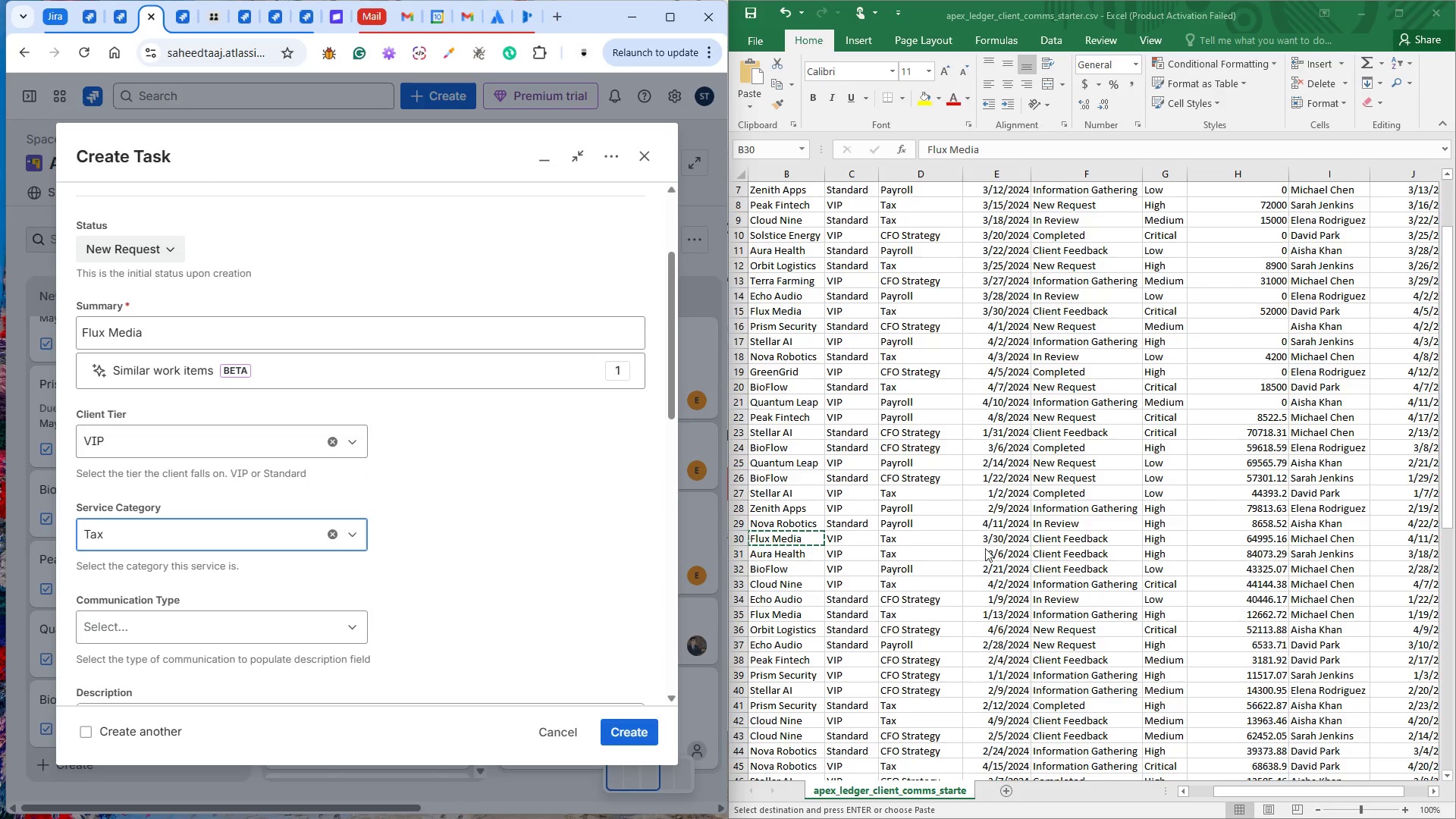 
scroll: coordinate [300, 492], scroll_direction: down, amount: 5.0
 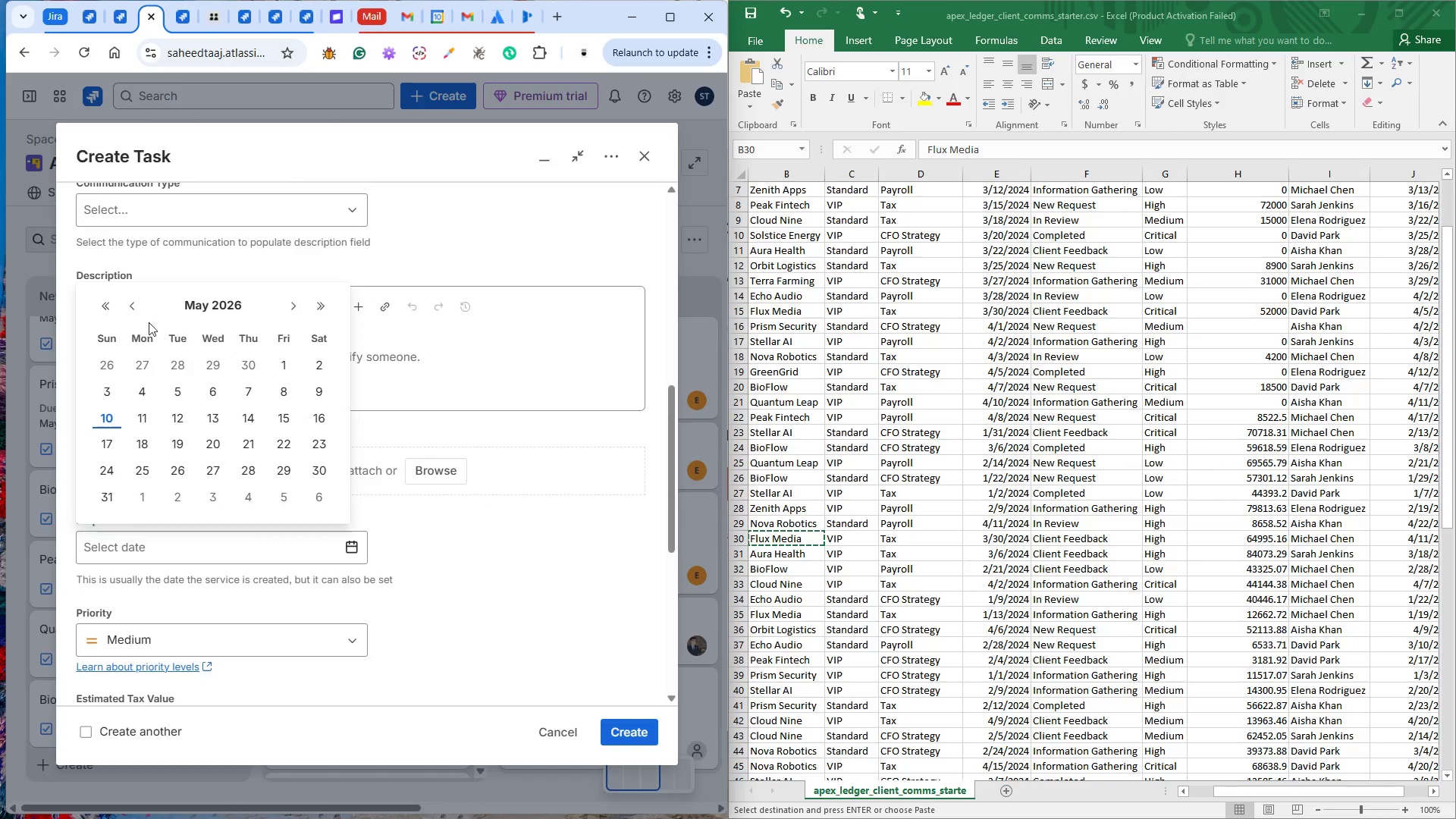 
left_click([132, 301])
 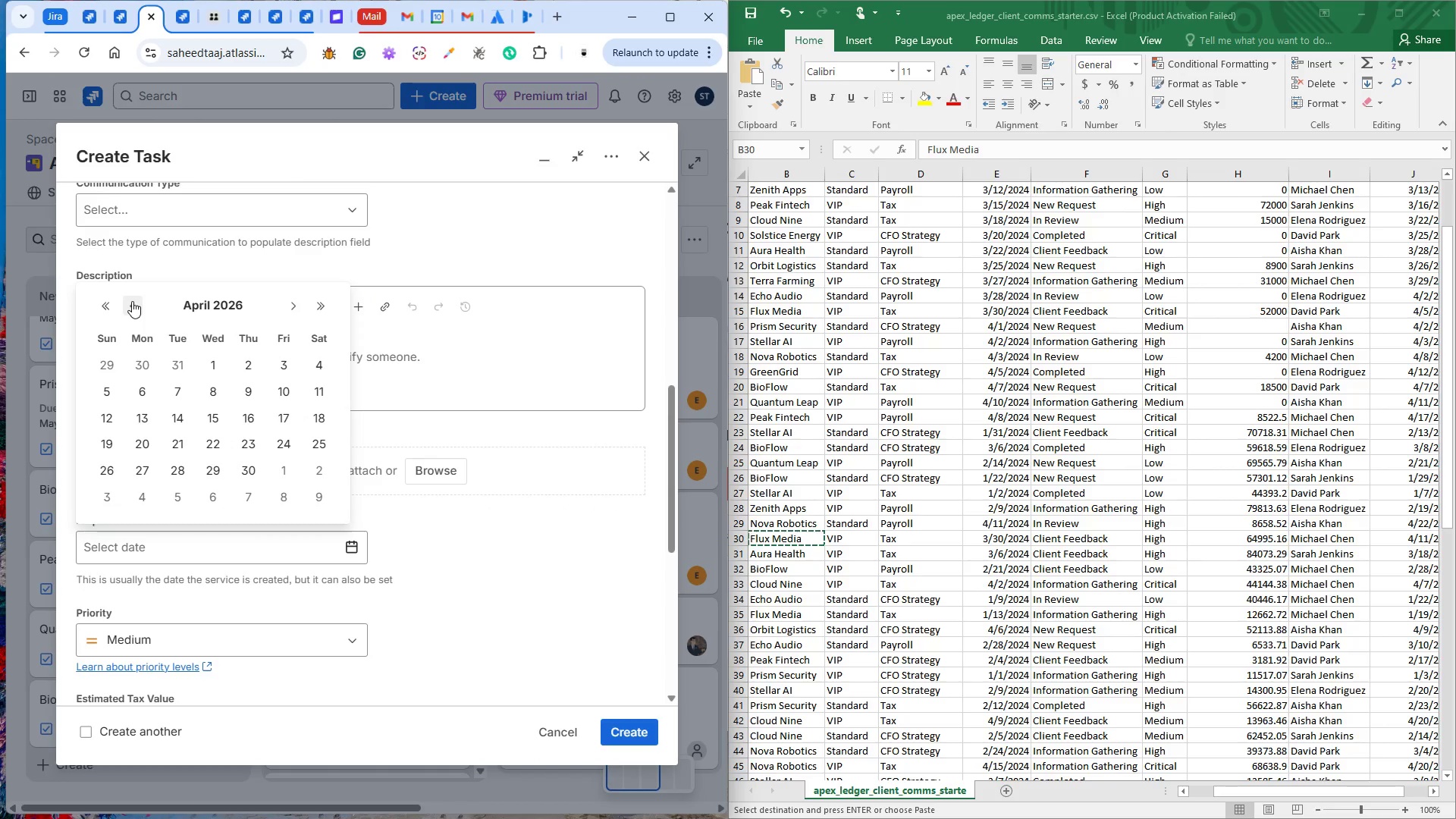 
double_click([132, 301])
 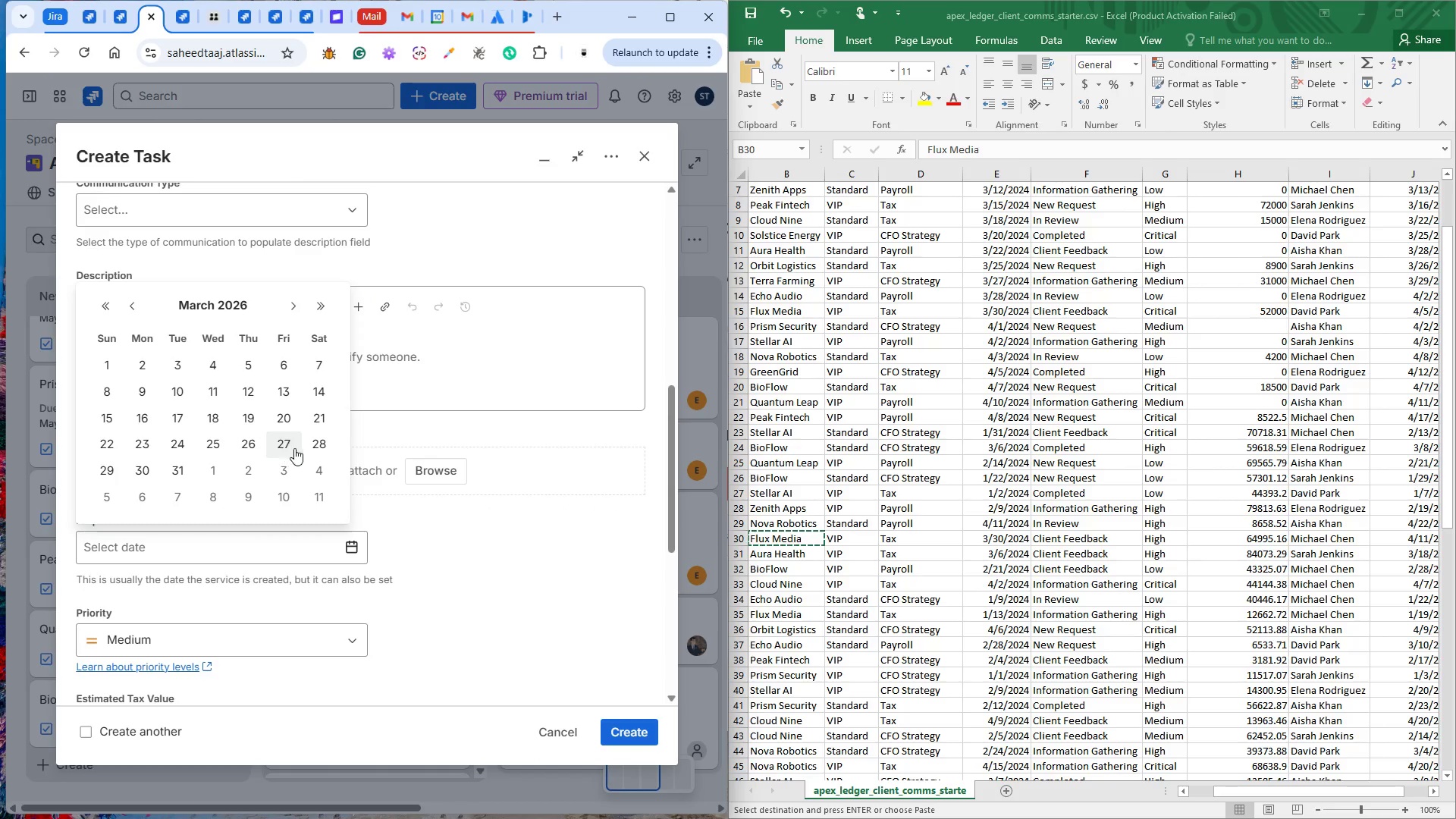 
left_click([145, 468])
 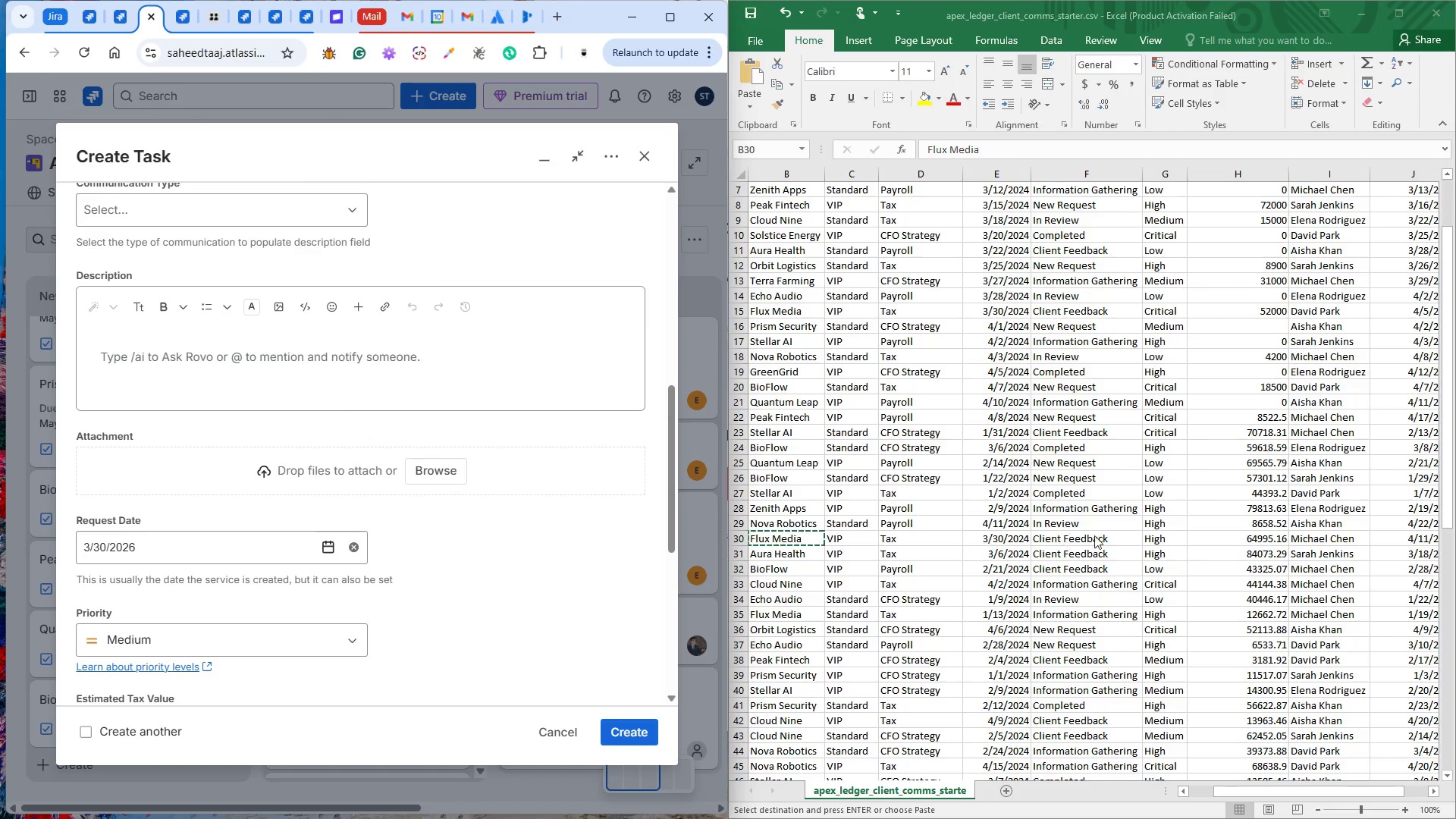 
left_click([189, 631])
 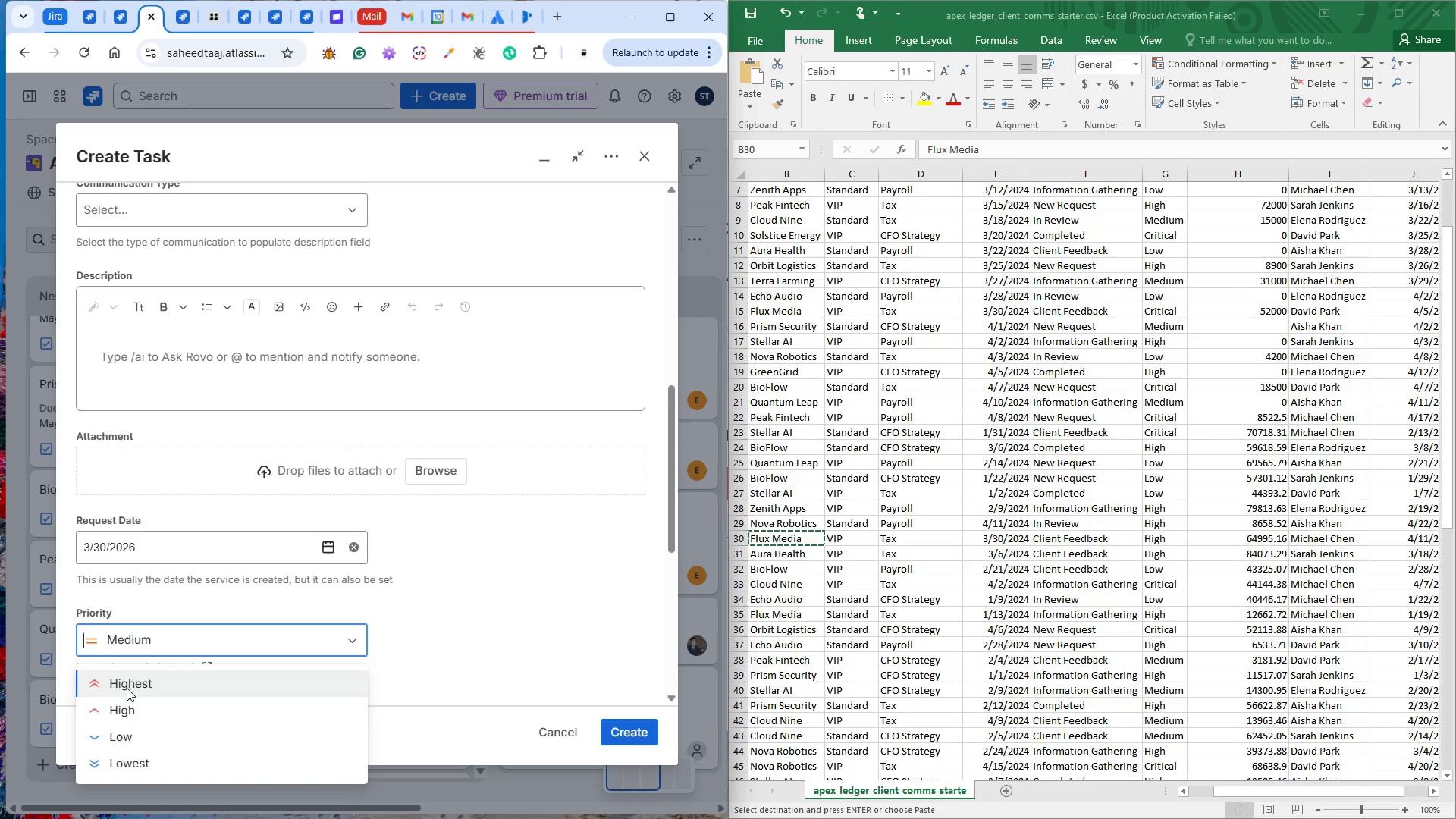 
left_click([104, 708])
 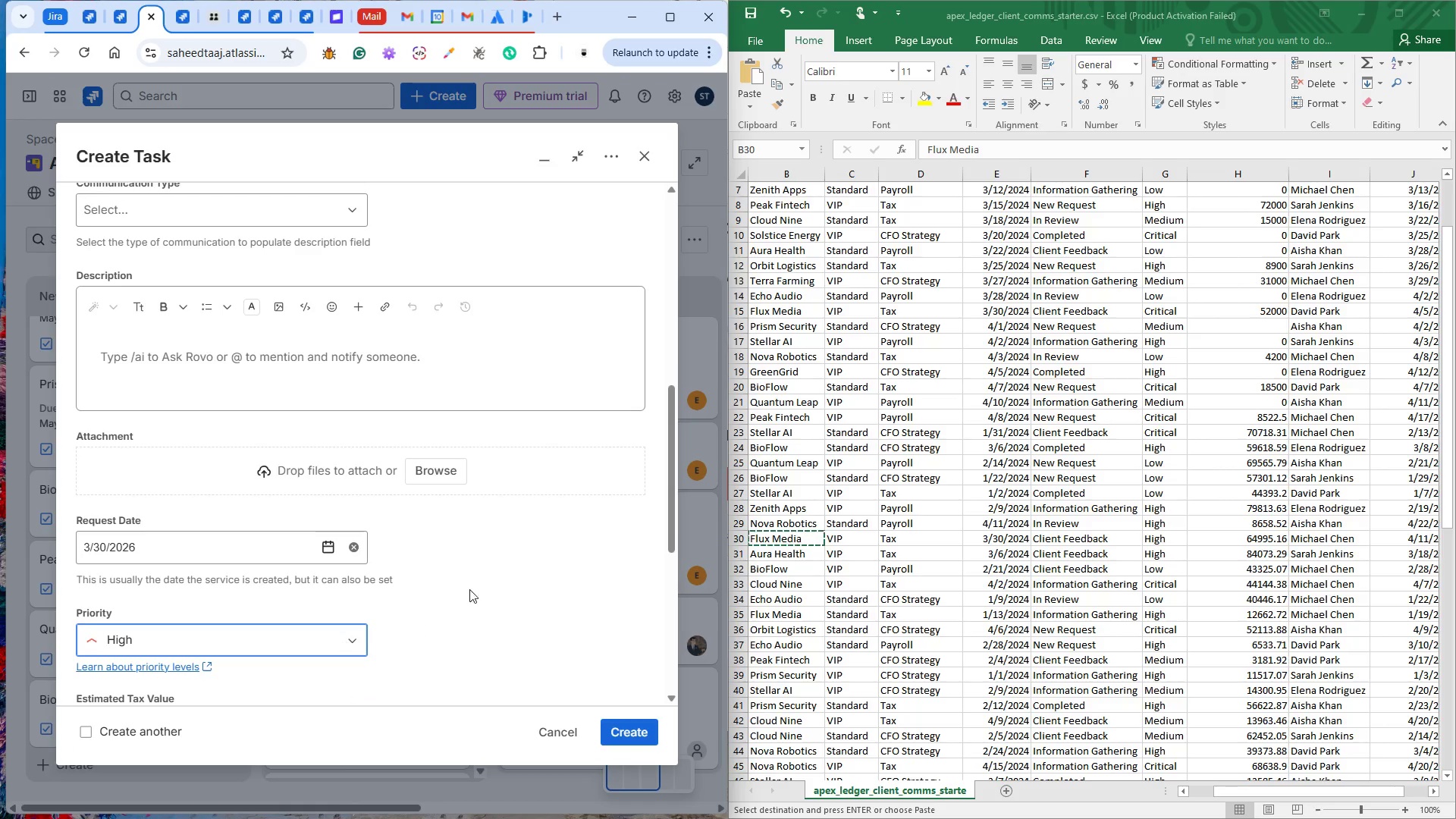 
scroll: coordinate [475, 579], scroll_direction: down, amount: 5.0
 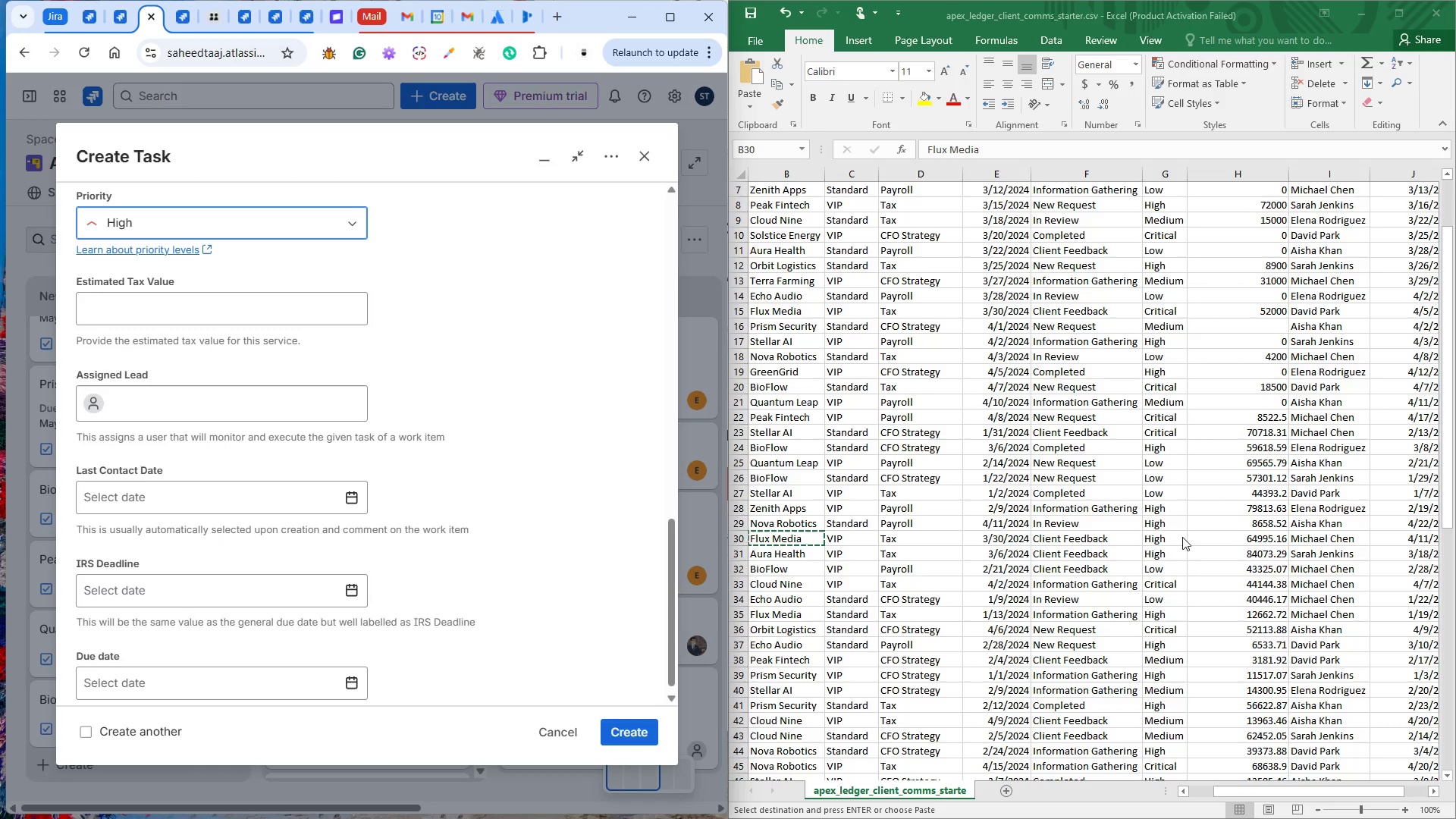 
double_click([1263, 538])
 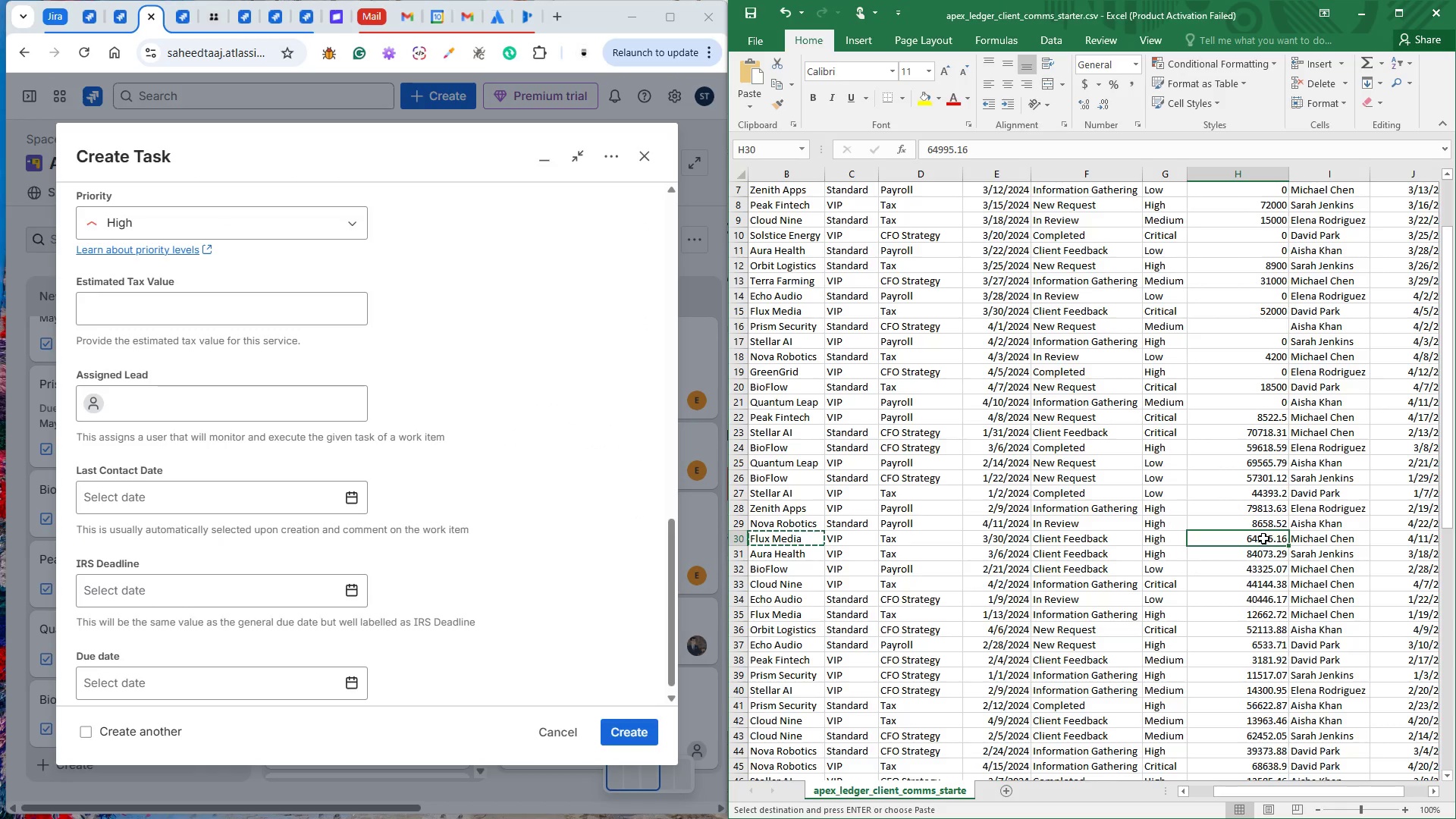 
key(Control+C)
 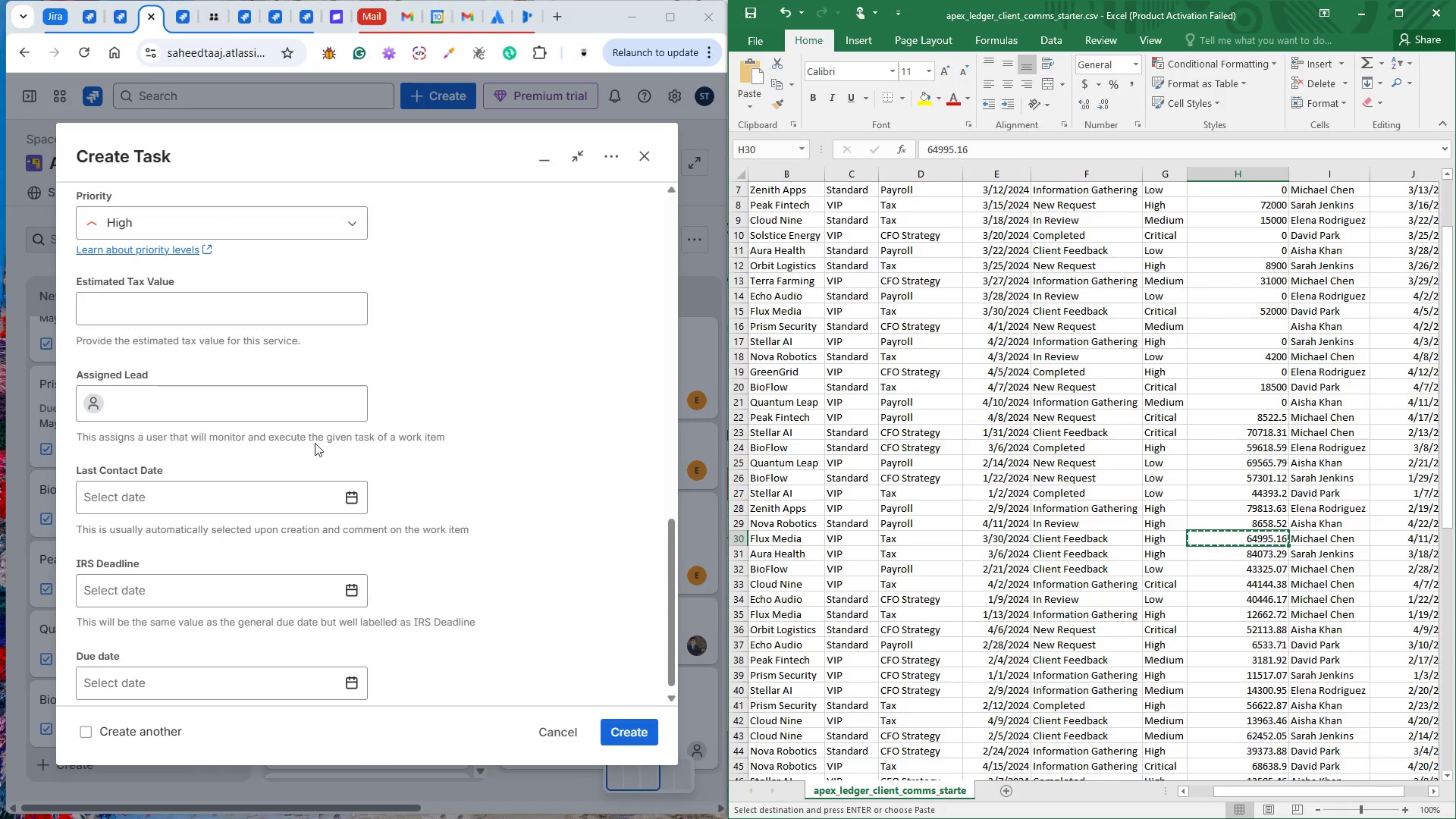 
left_click([246, 310])
 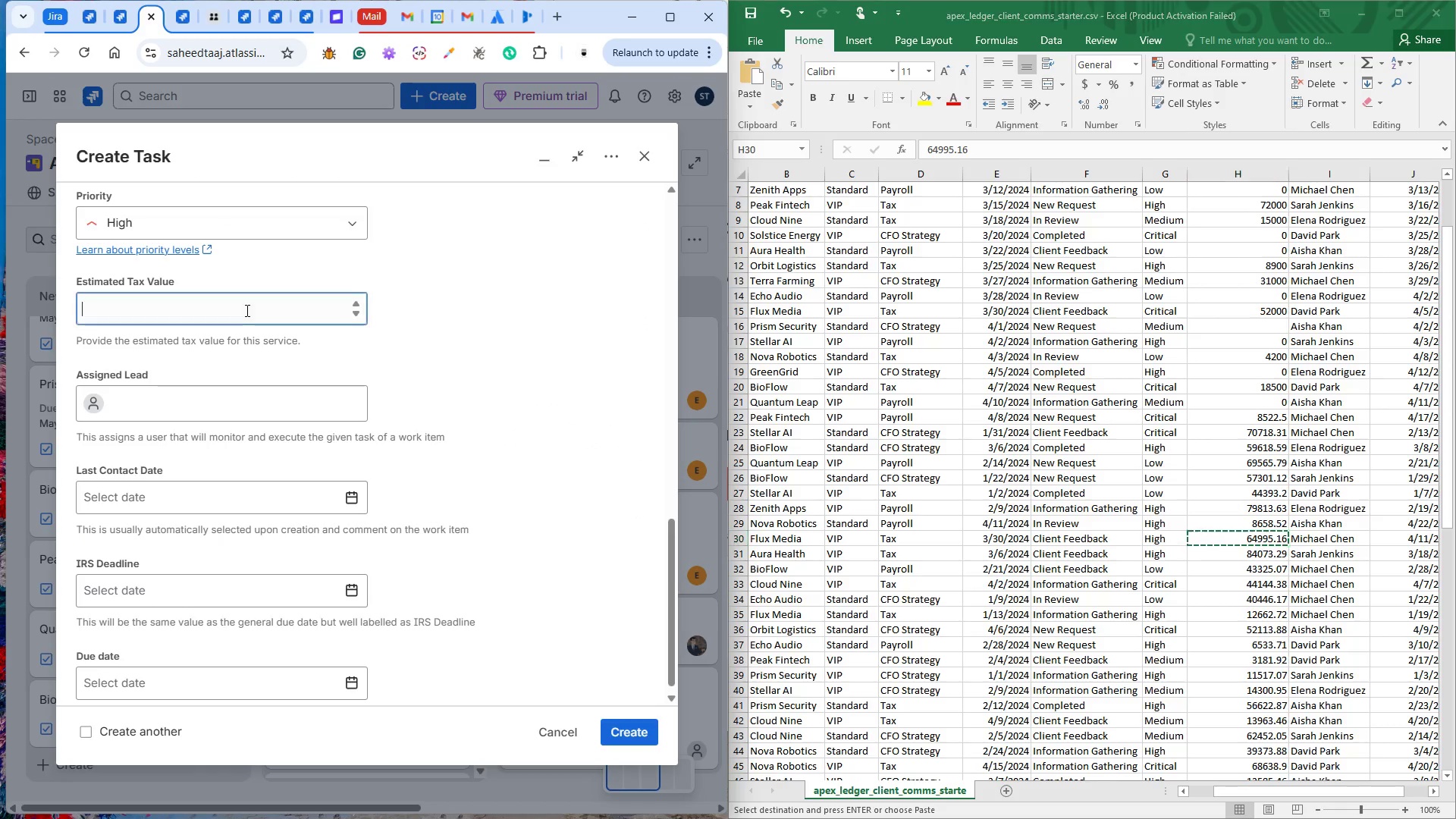 
key(Control+V)
 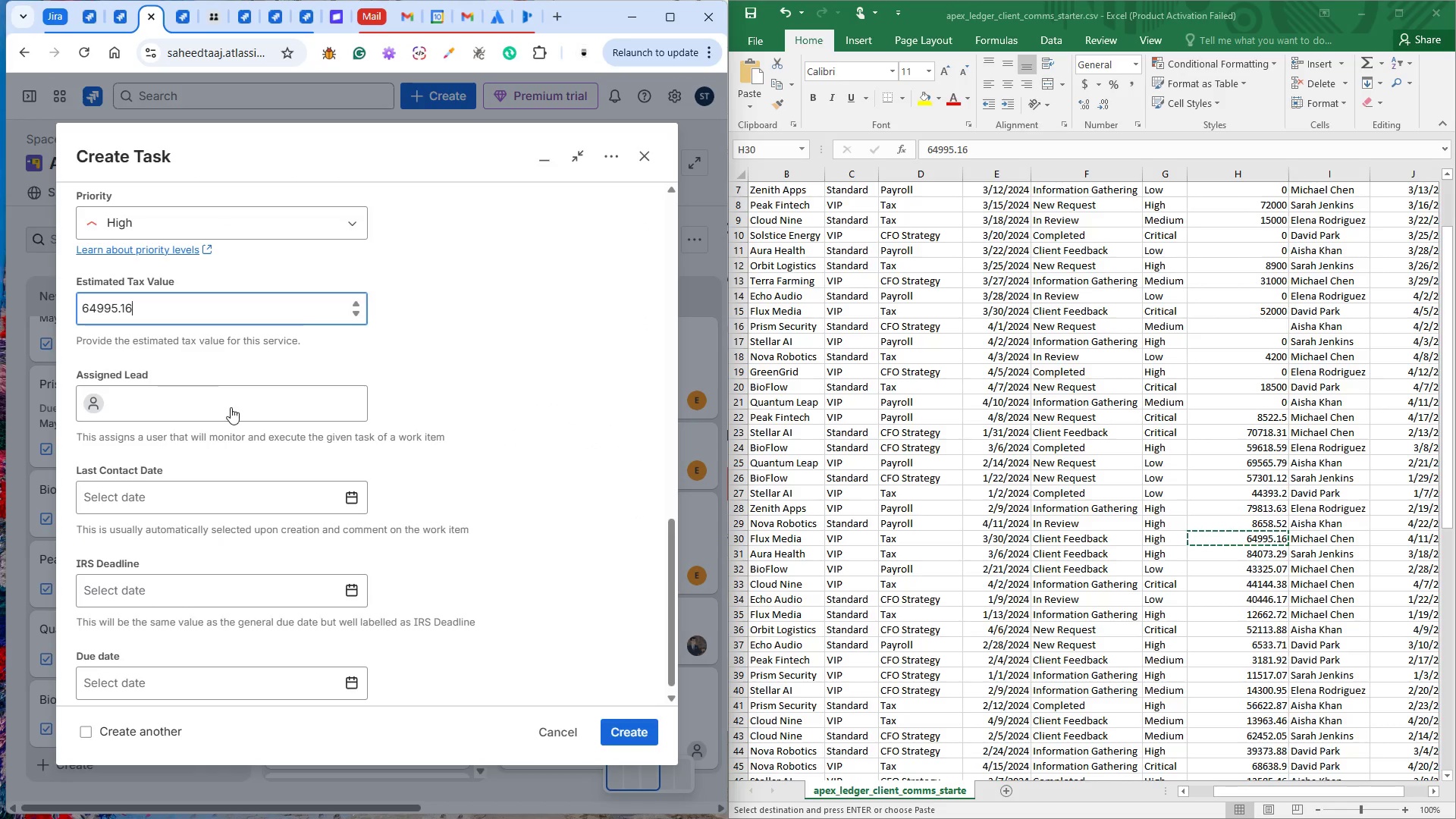 
left_click([231, 407])
 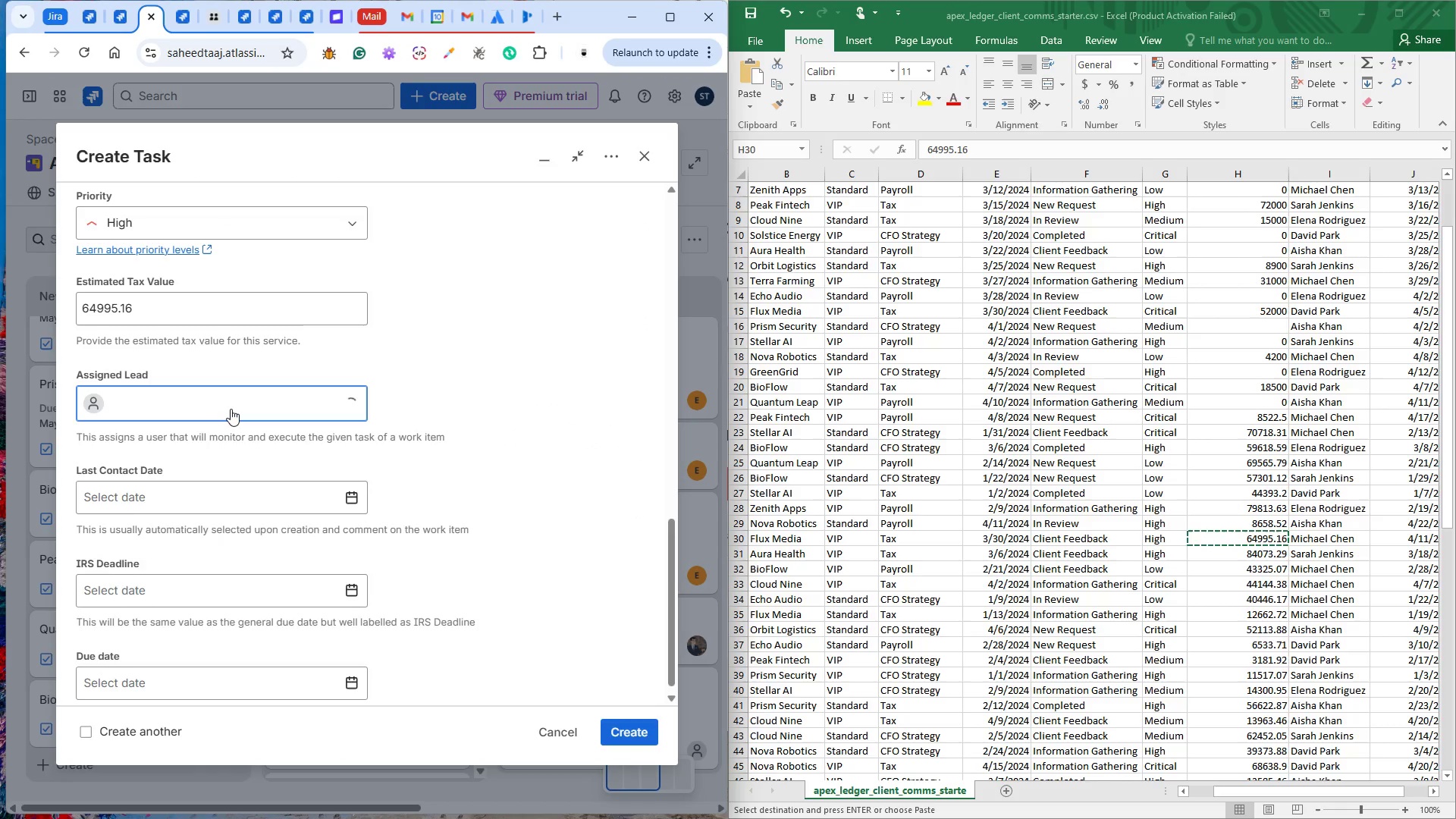 
type(mic)
 